 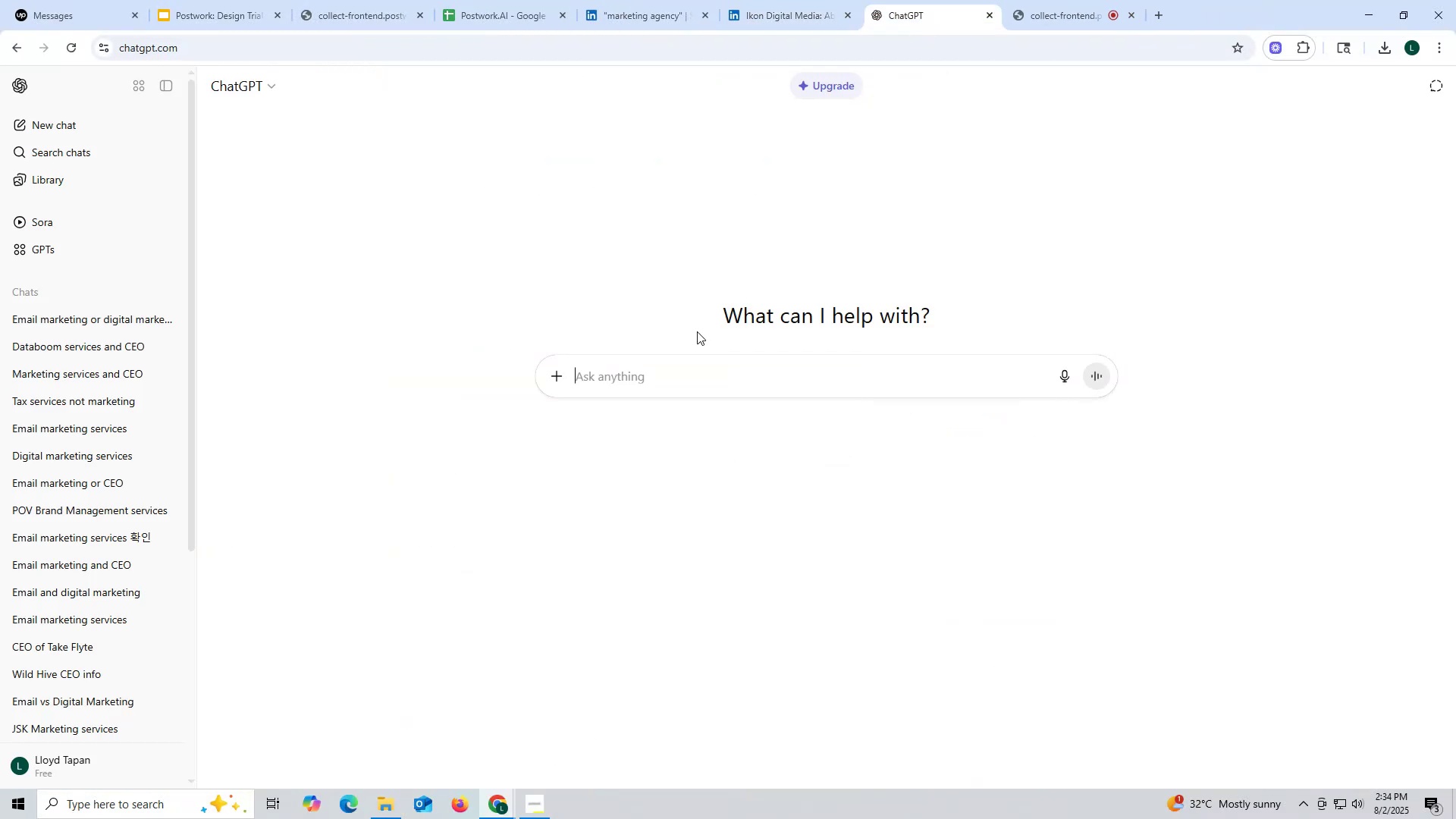 
left_click([623, 387])
 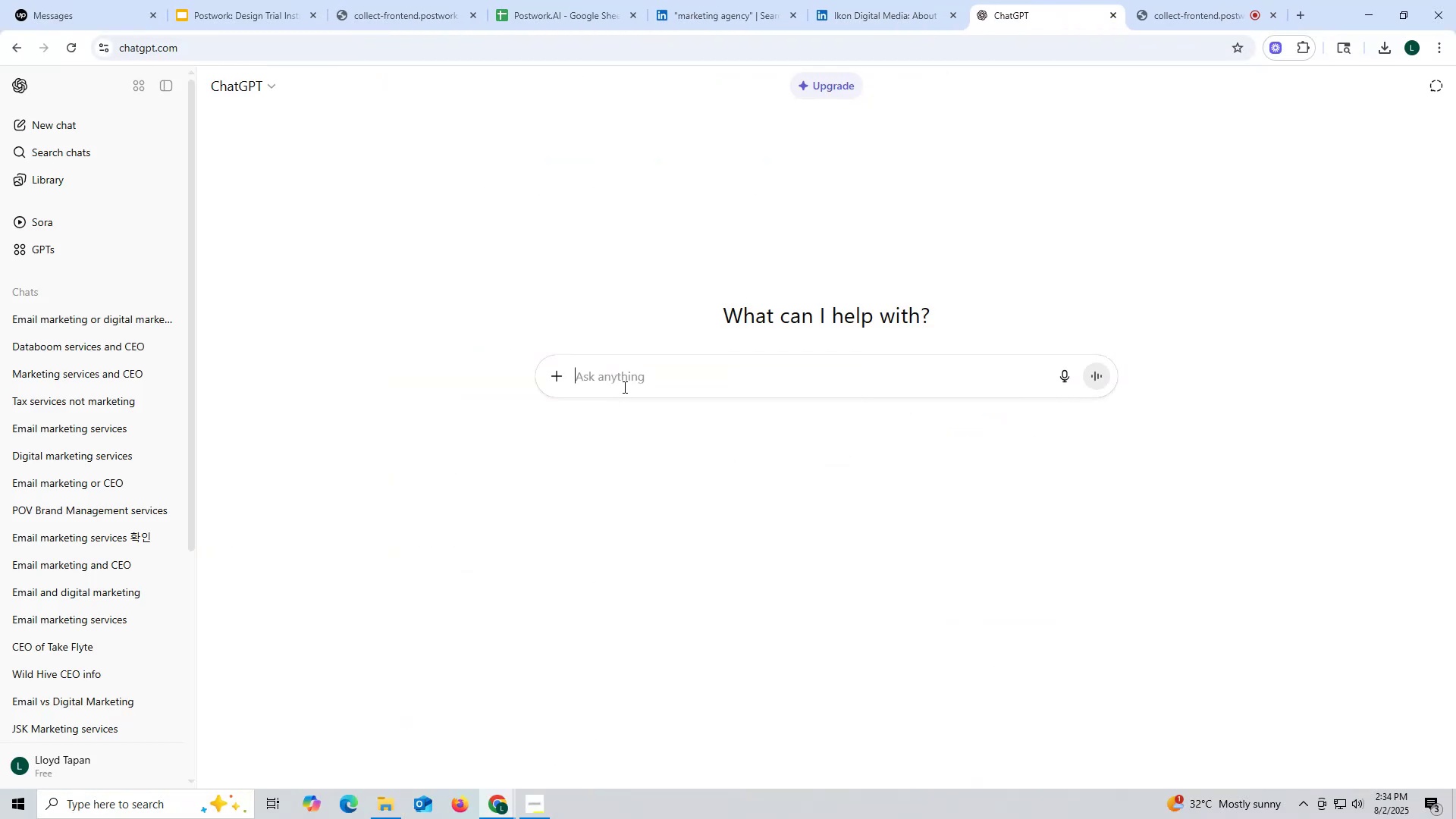 
key(Control+ControlLeft)
 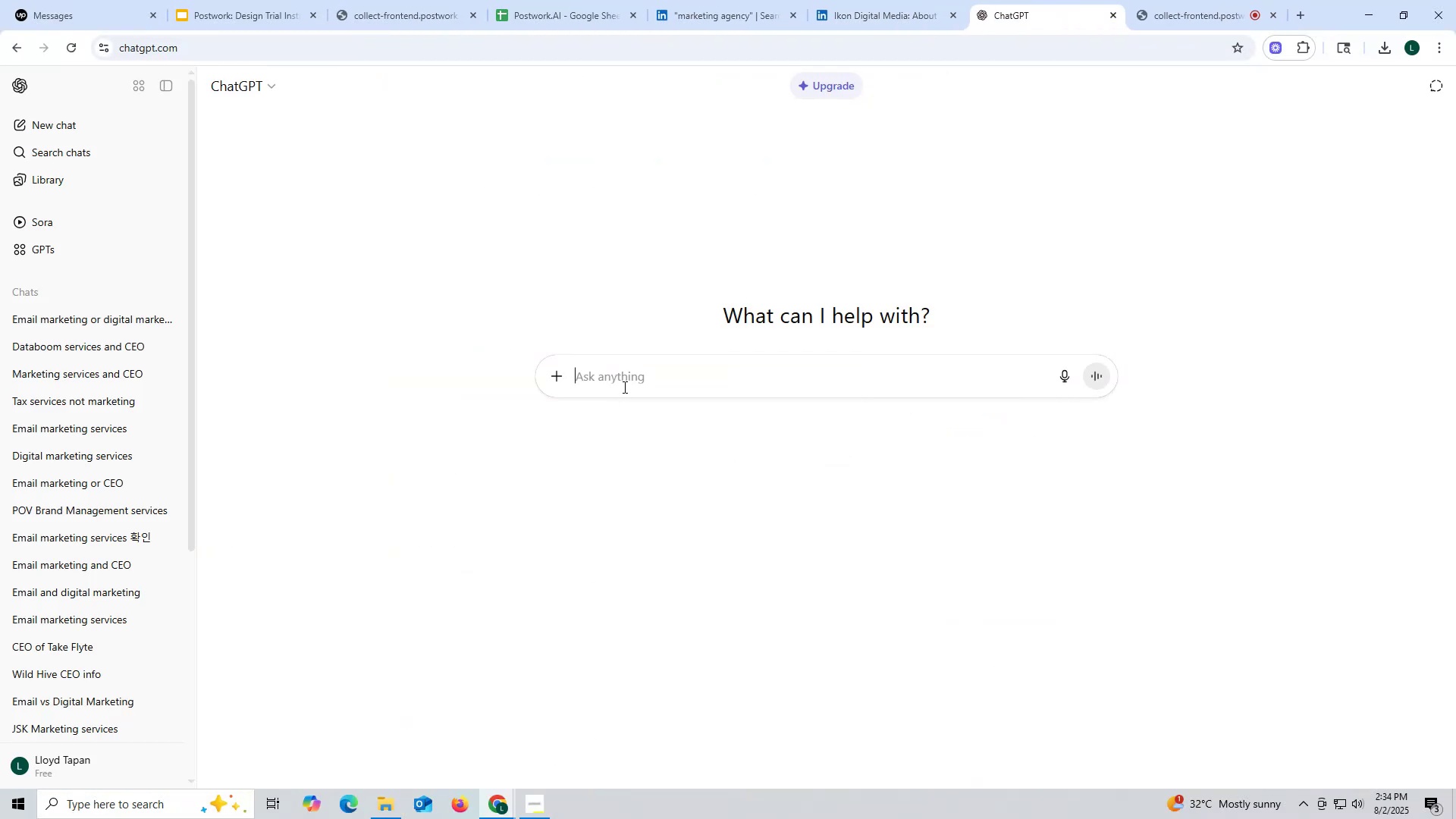 
key(Control+V)
 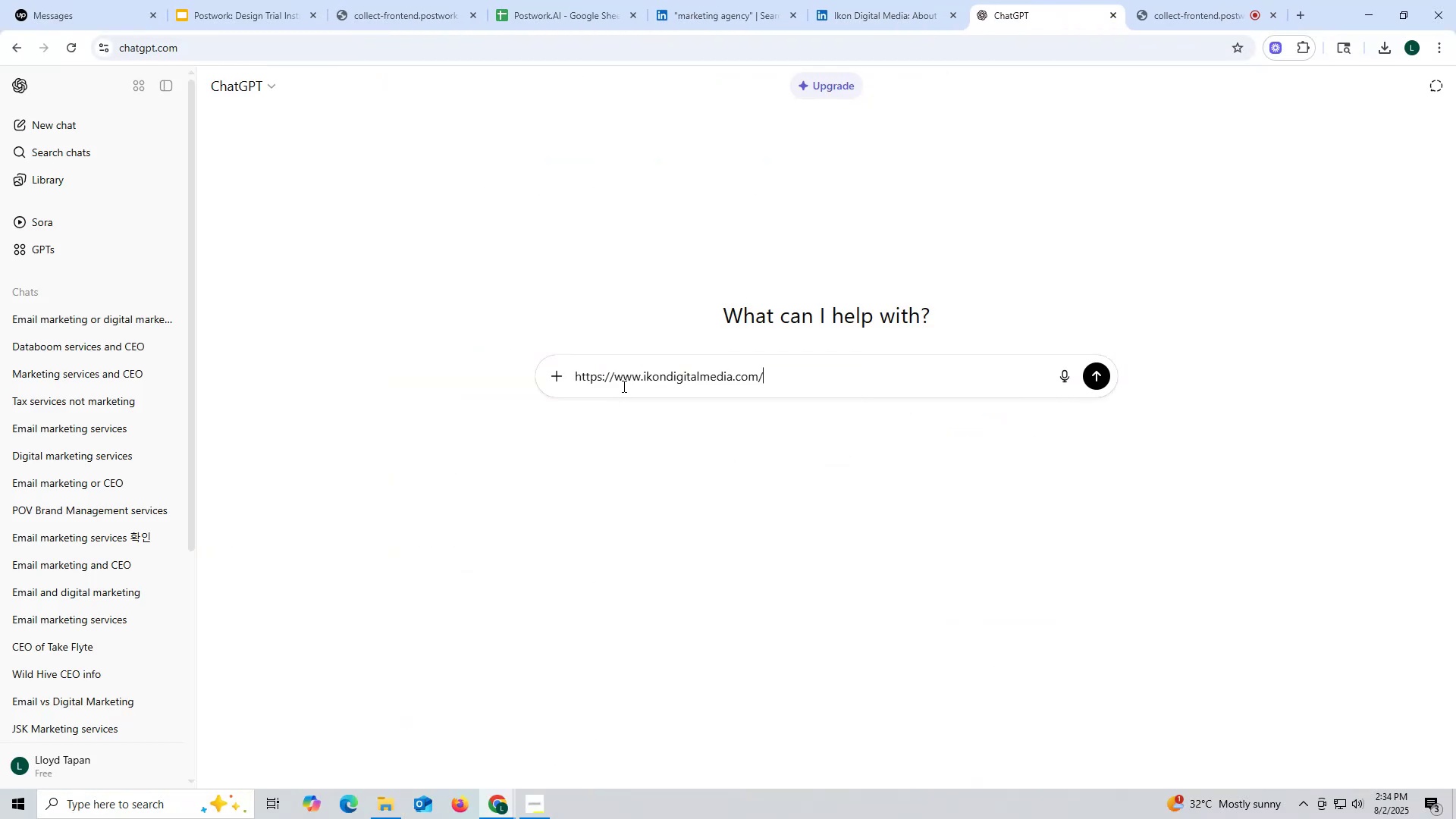 
type( offered email marketing or digitla)
key(Backspace)
key(Backspace)
type(al marketing? who is the ceo?)
 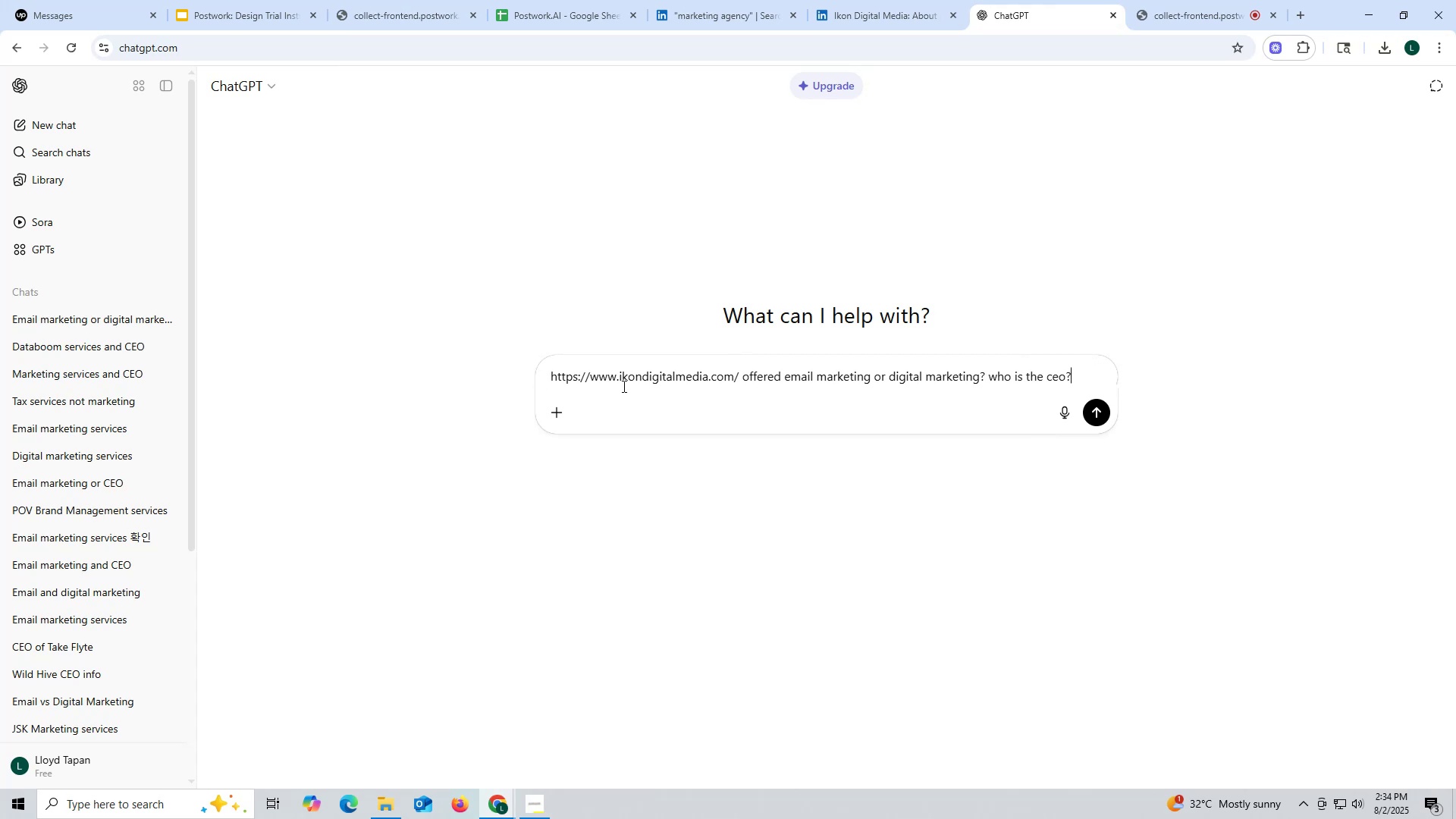 
key(Enter)
 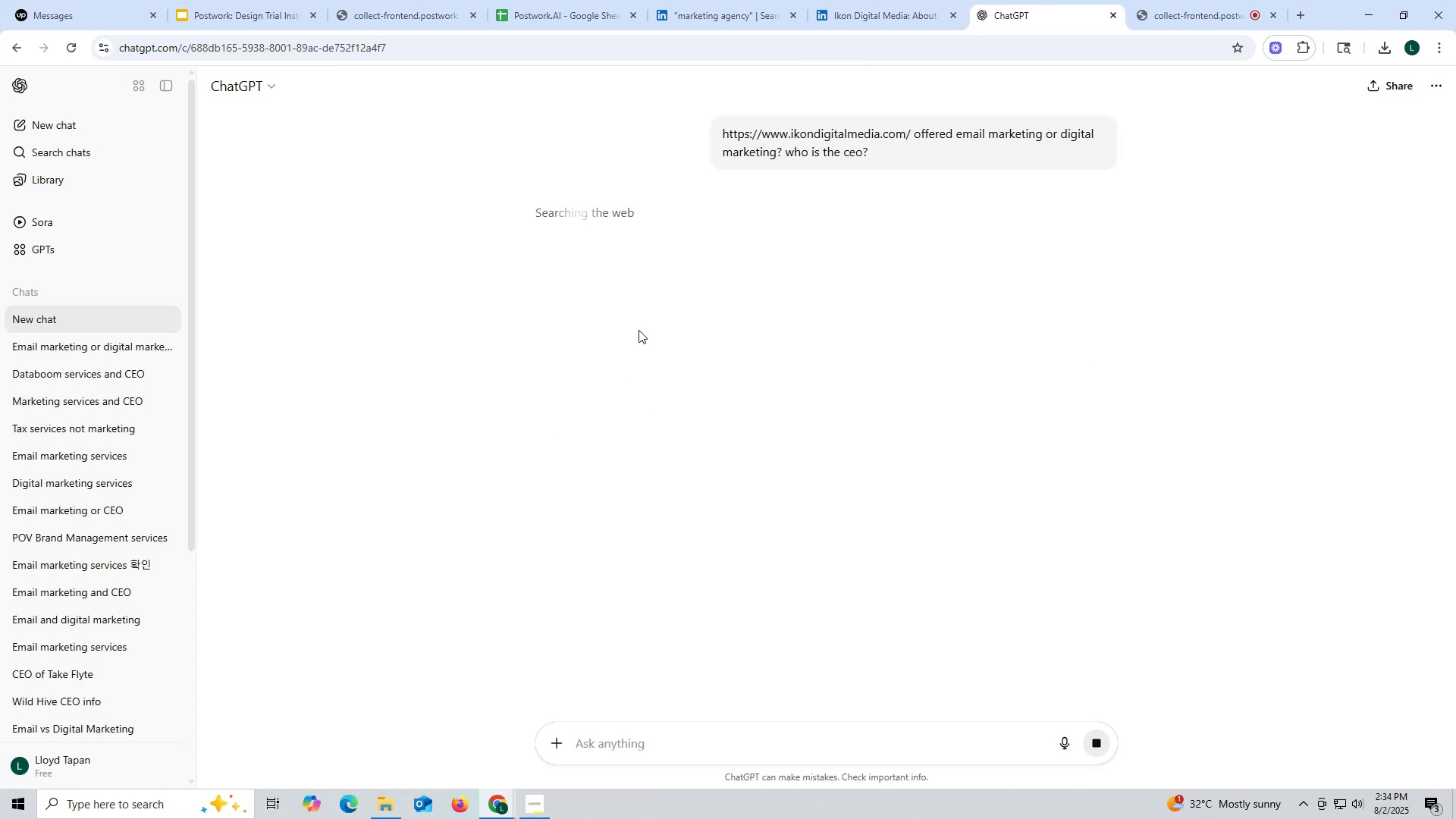 
left_click([851, 22])
 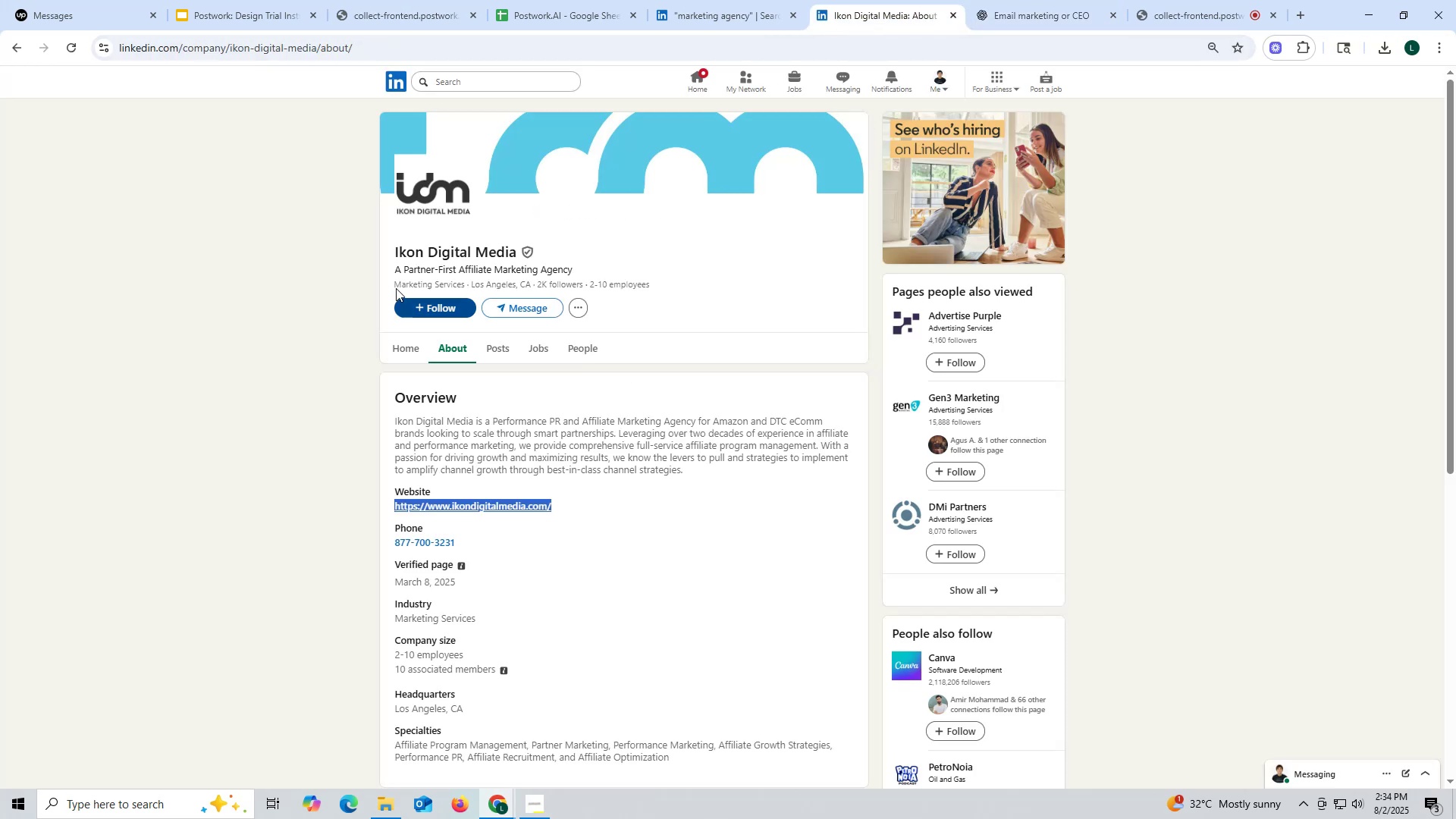 
left_click_drag(start_coordinate=[384, 248], to_coordinate=[513, 250])
 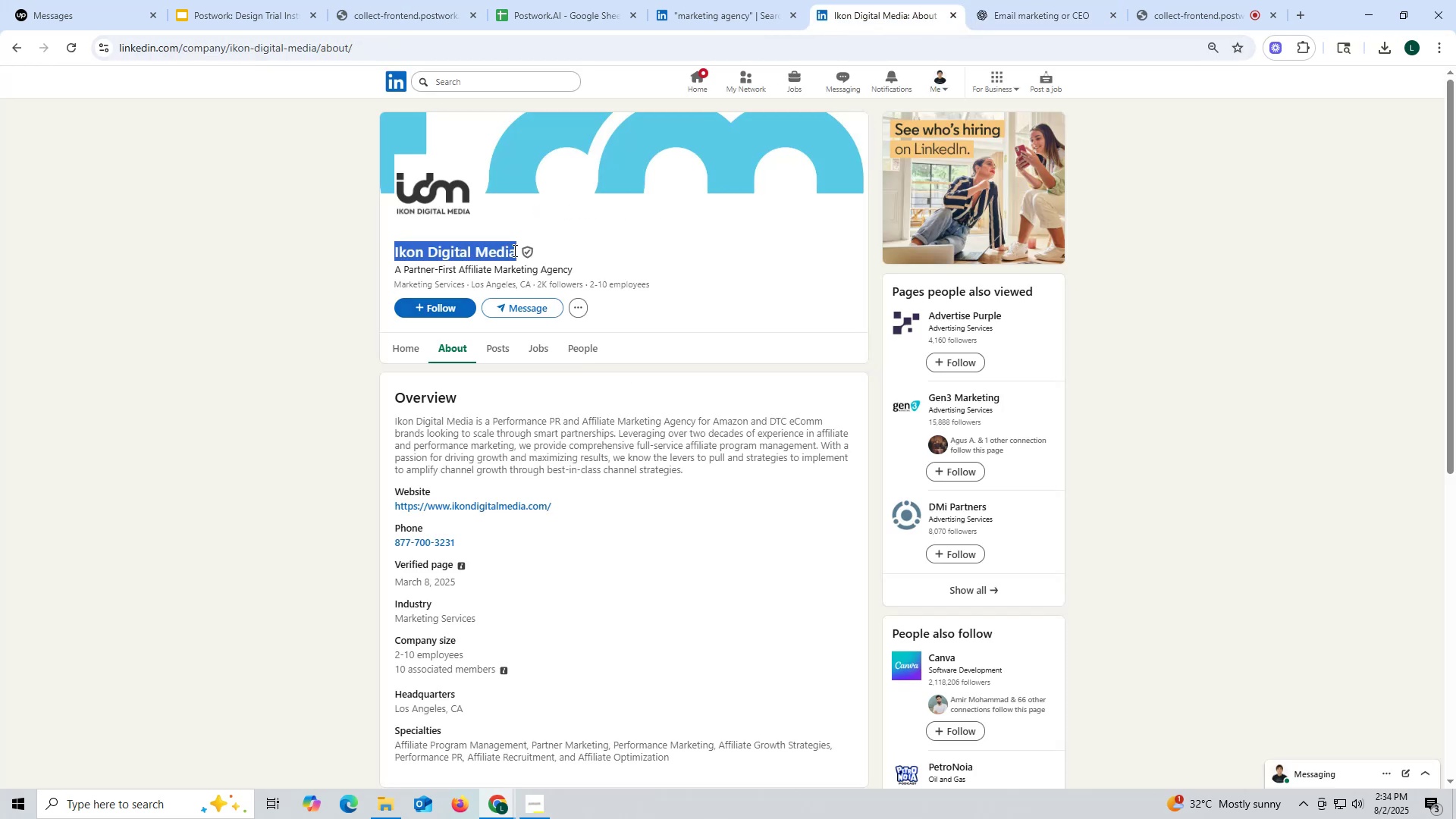 
key(Control+ControlLeft)
 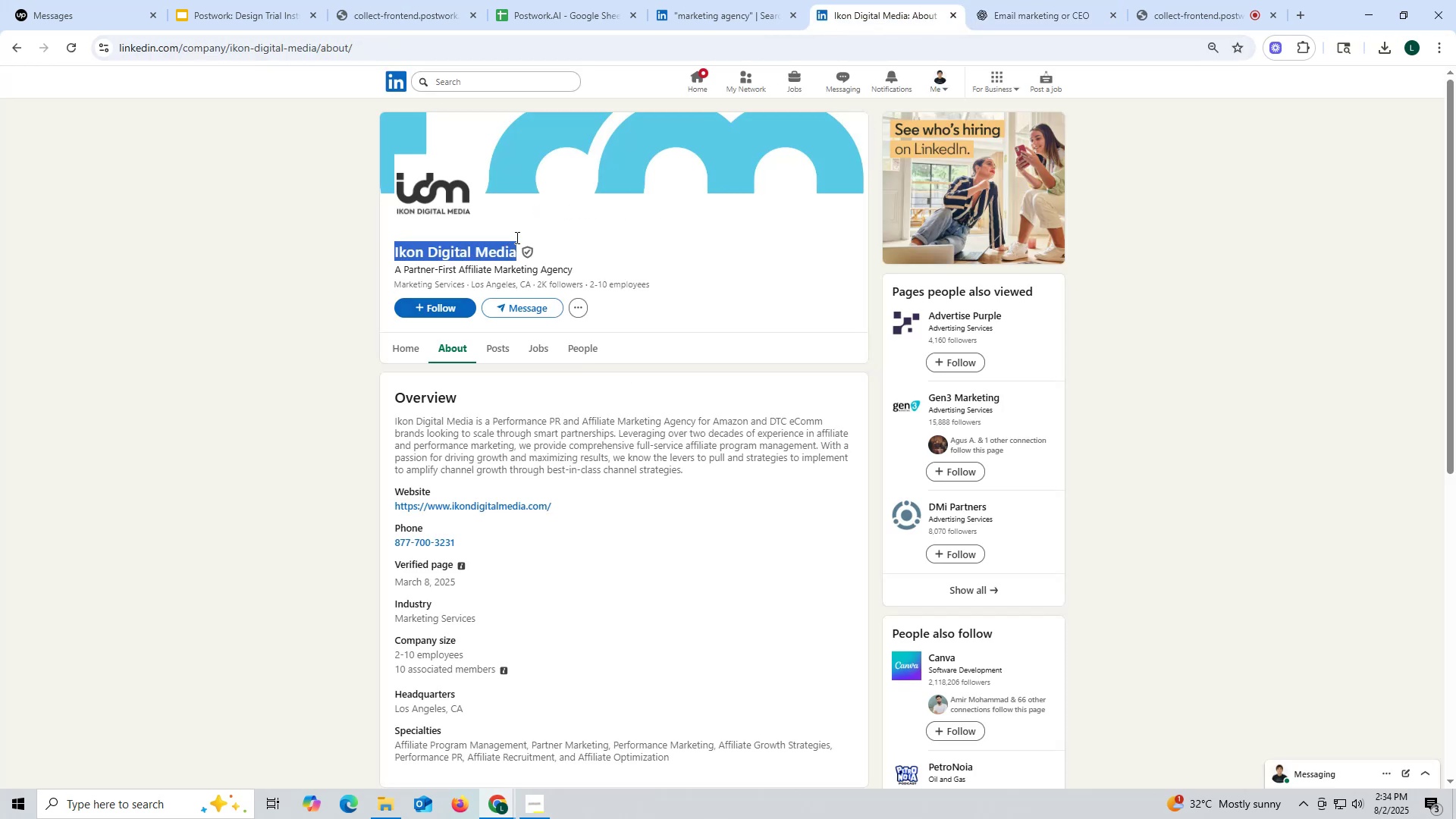 
key(Control+C)
 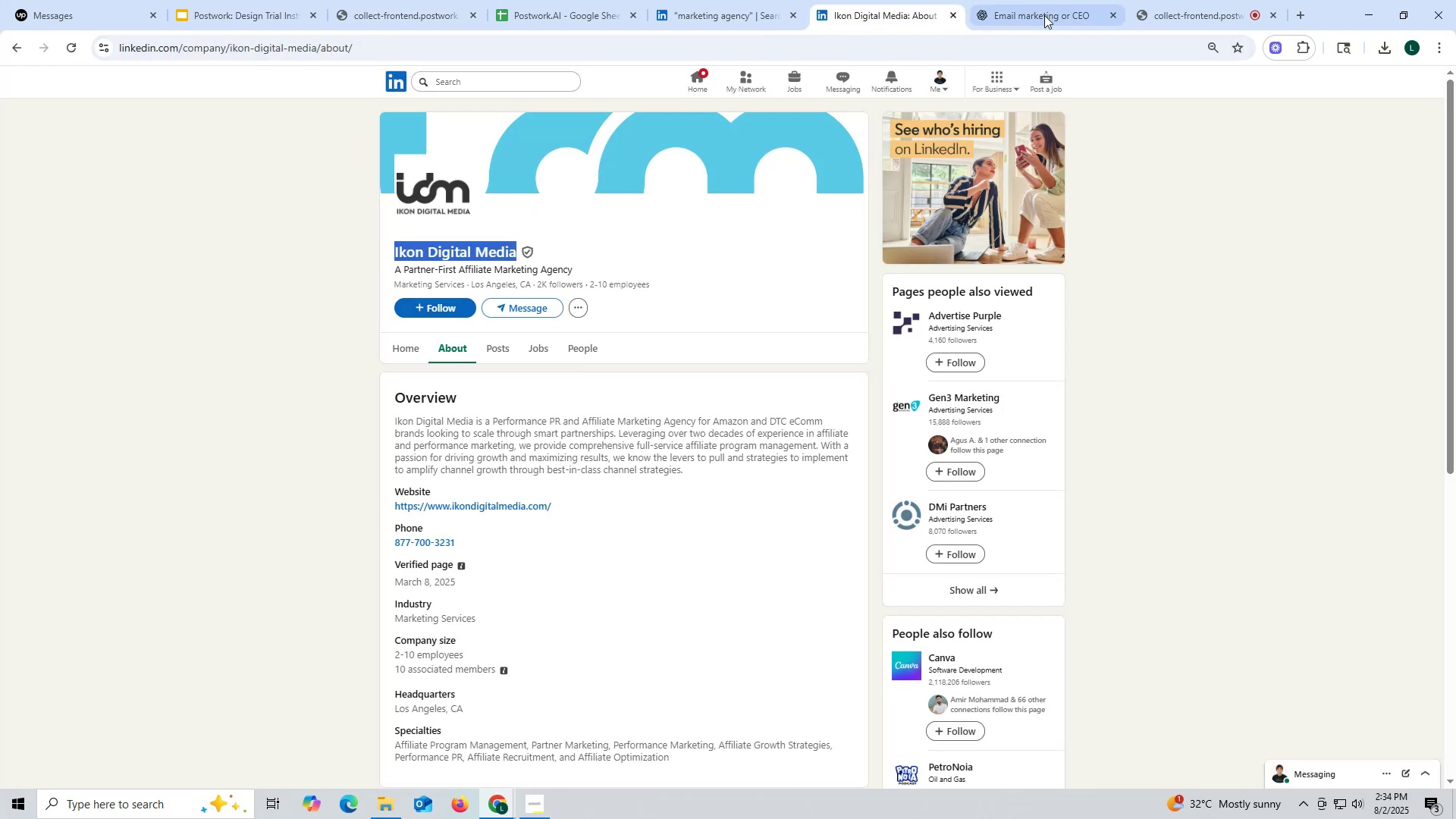 
left_click([1050, 15])
 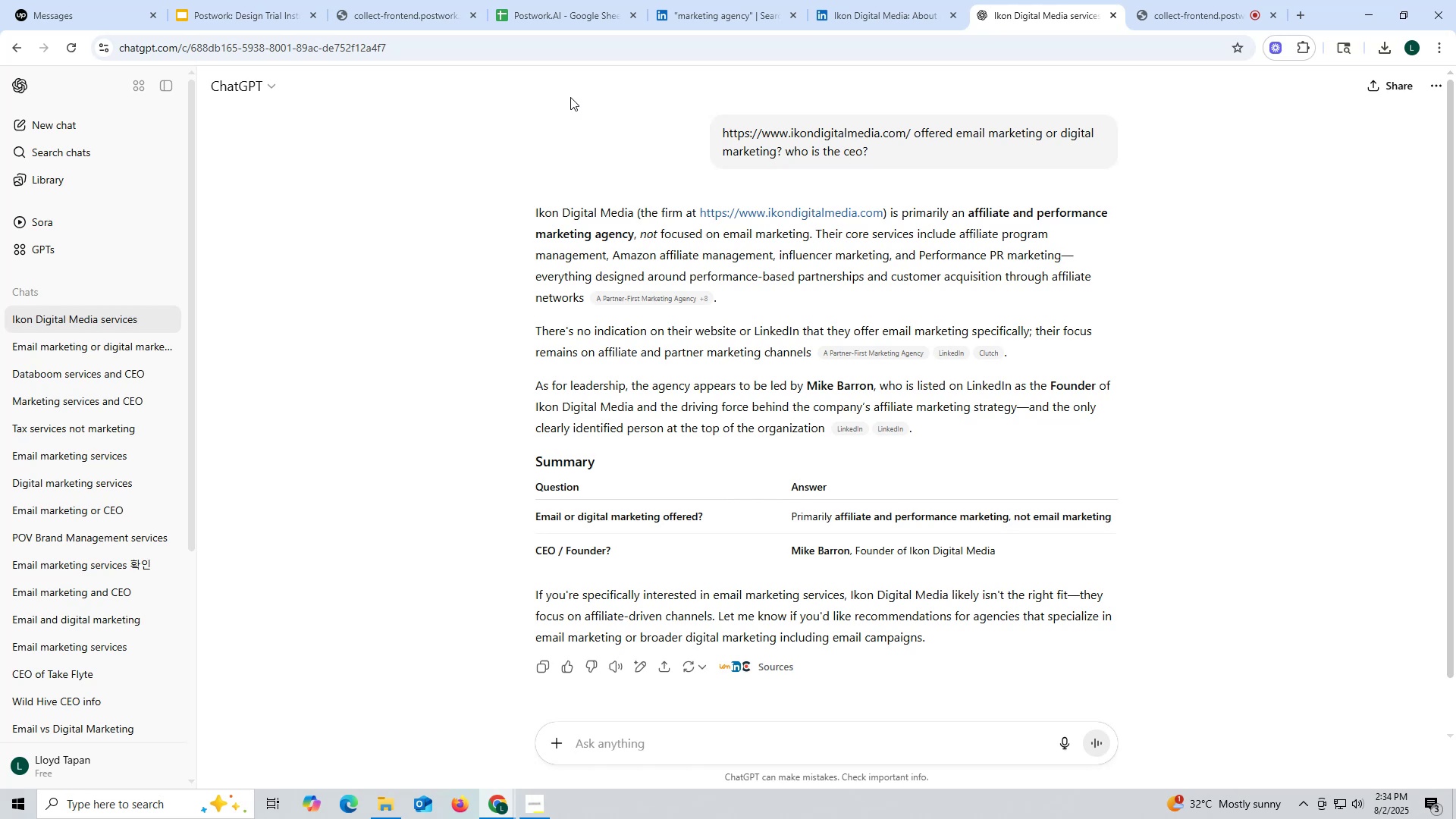 
wait(13.12)
 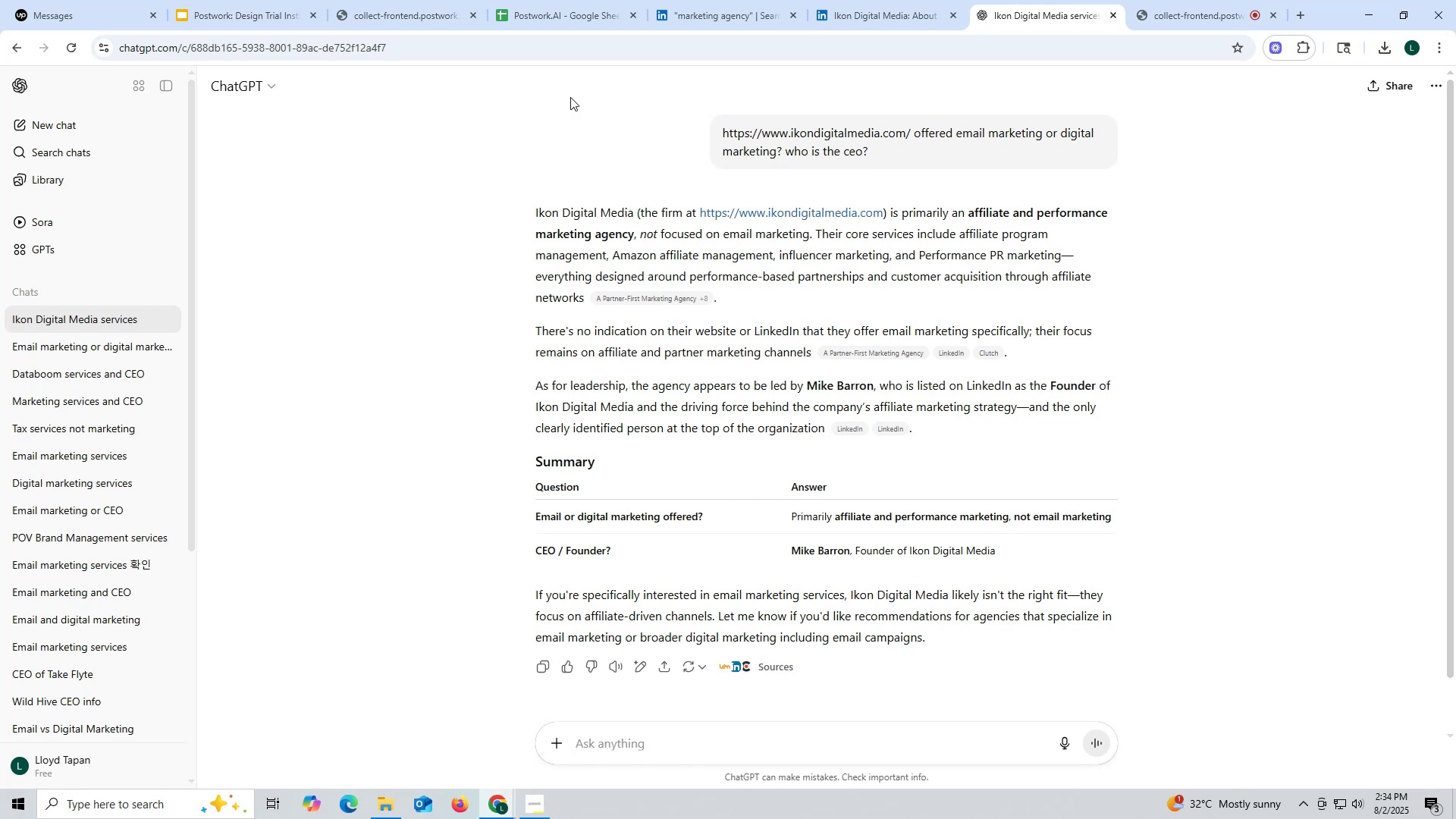 
left_click([884, 16])
 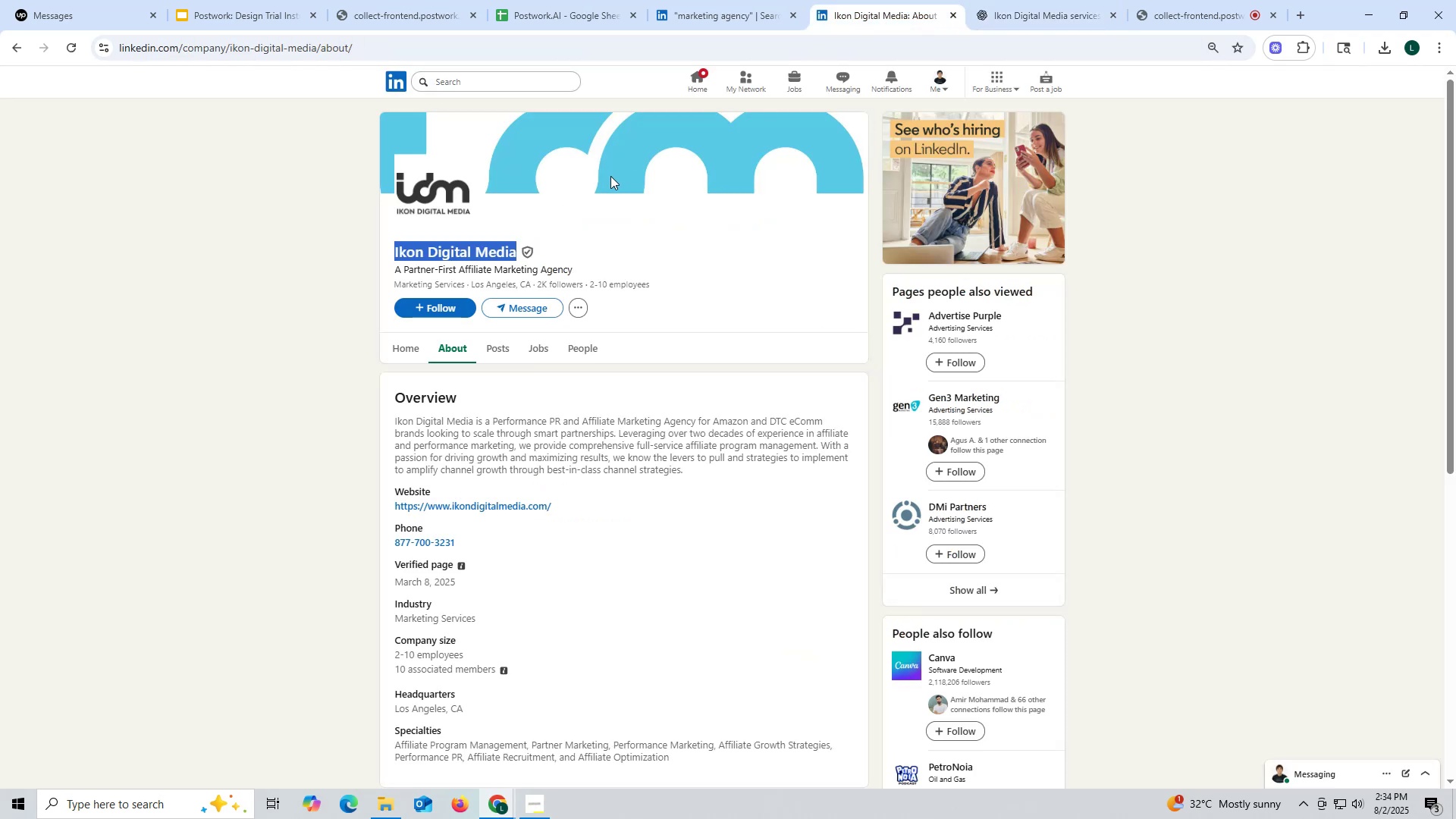 
key(Control+ControlLeft)
 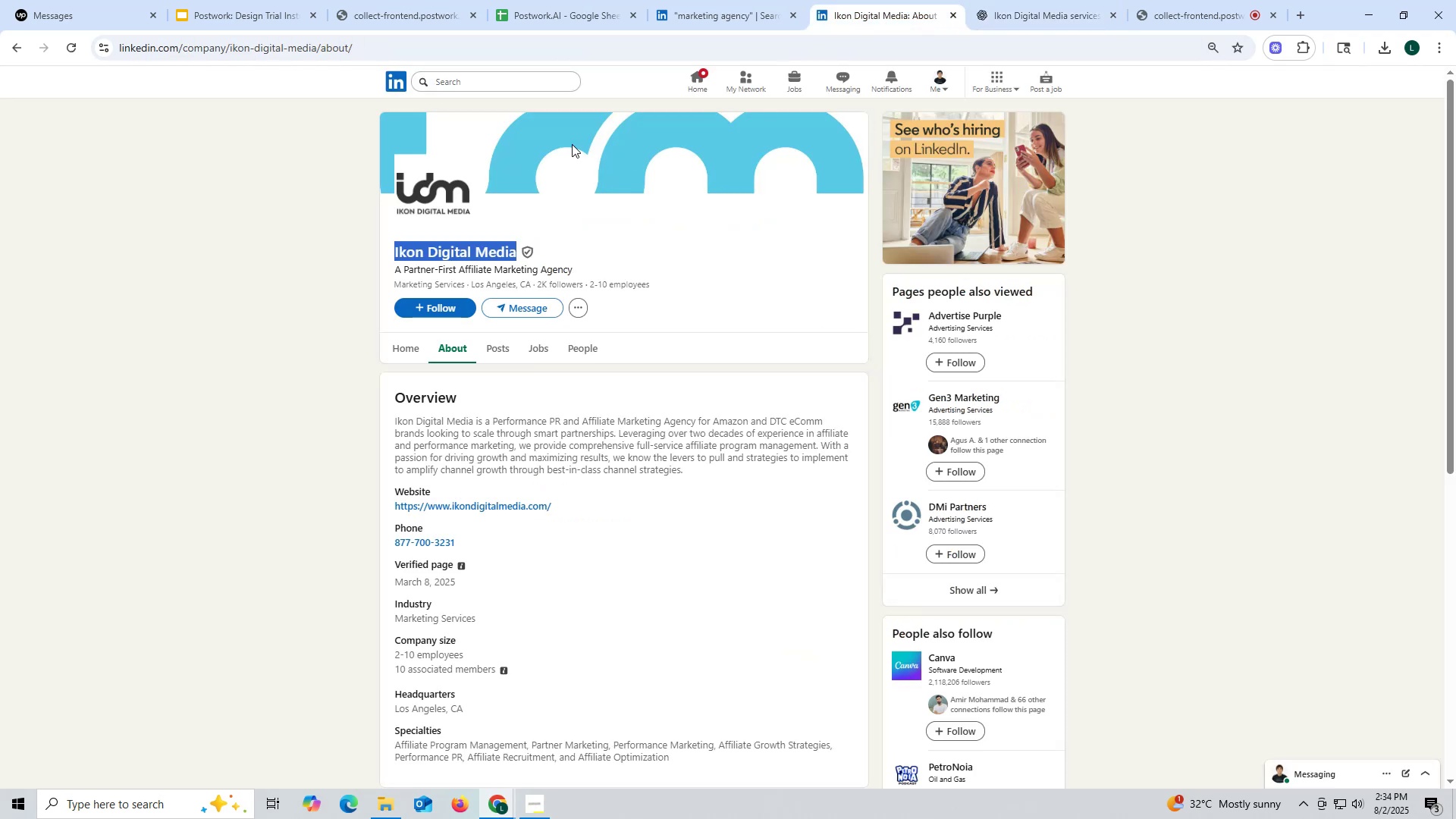 
key(Control+C)
 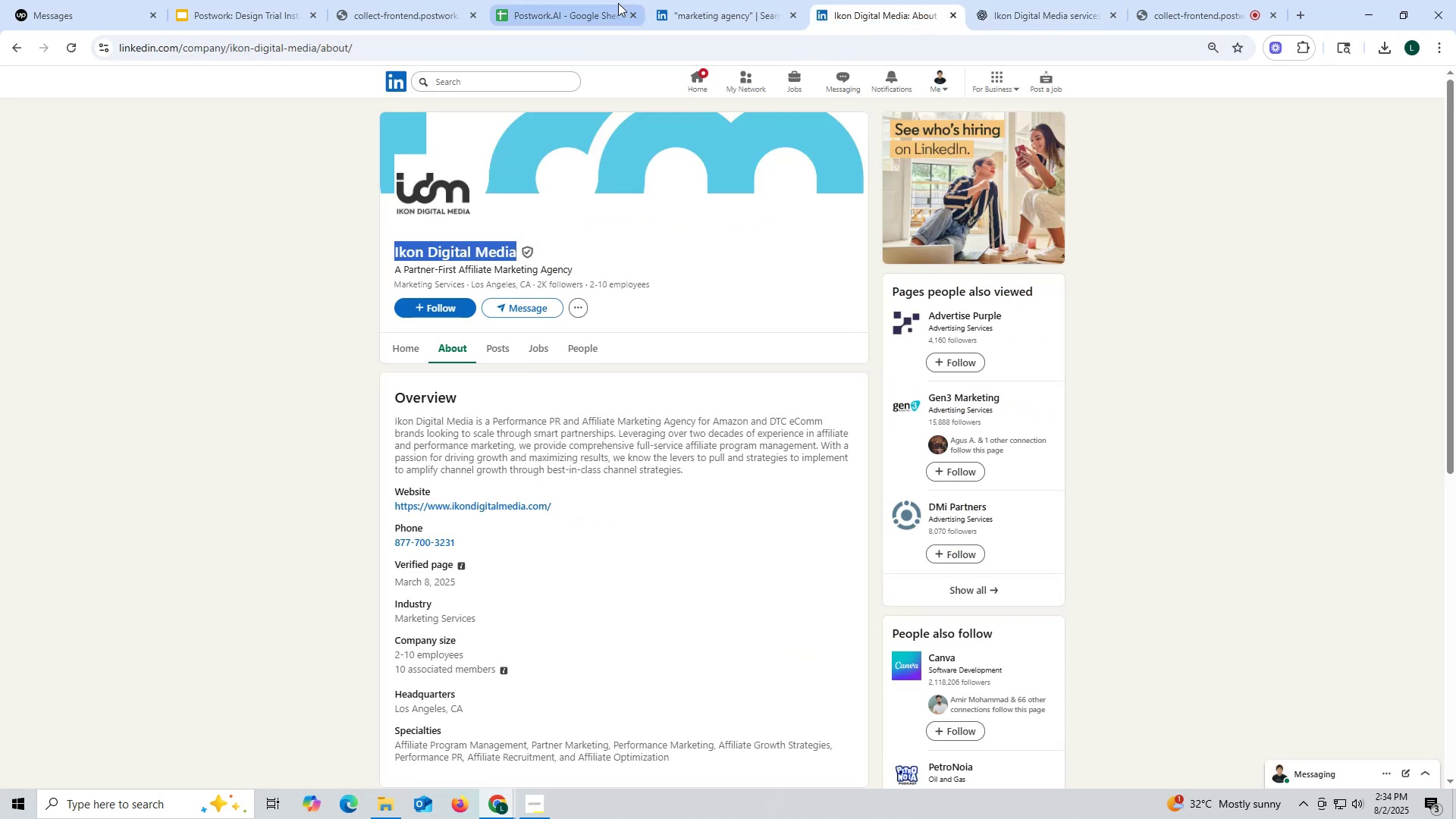 
key(Control+ControlLeft)
 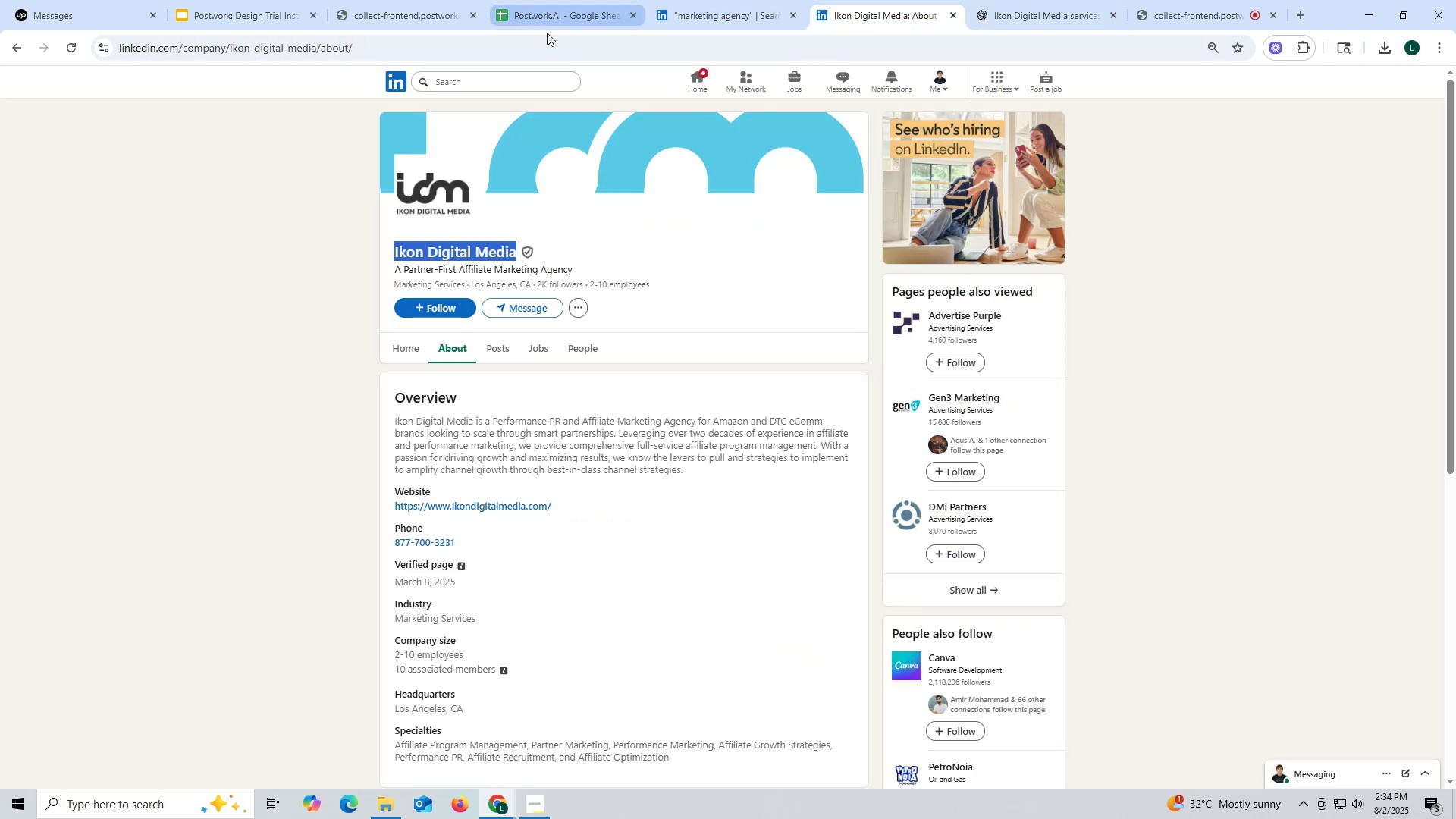 
key(Control+C)
 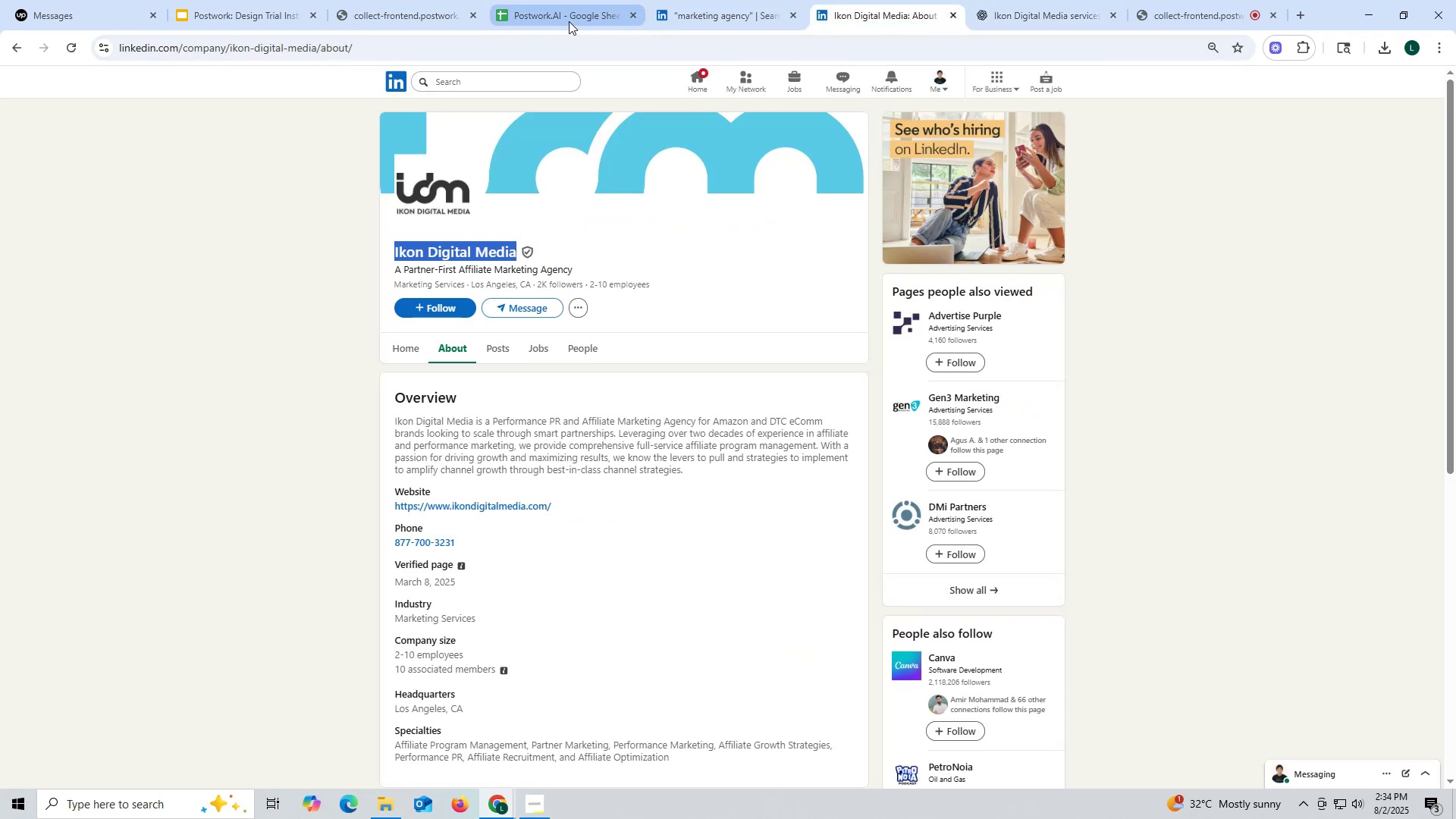 
left_click([569, 21])
 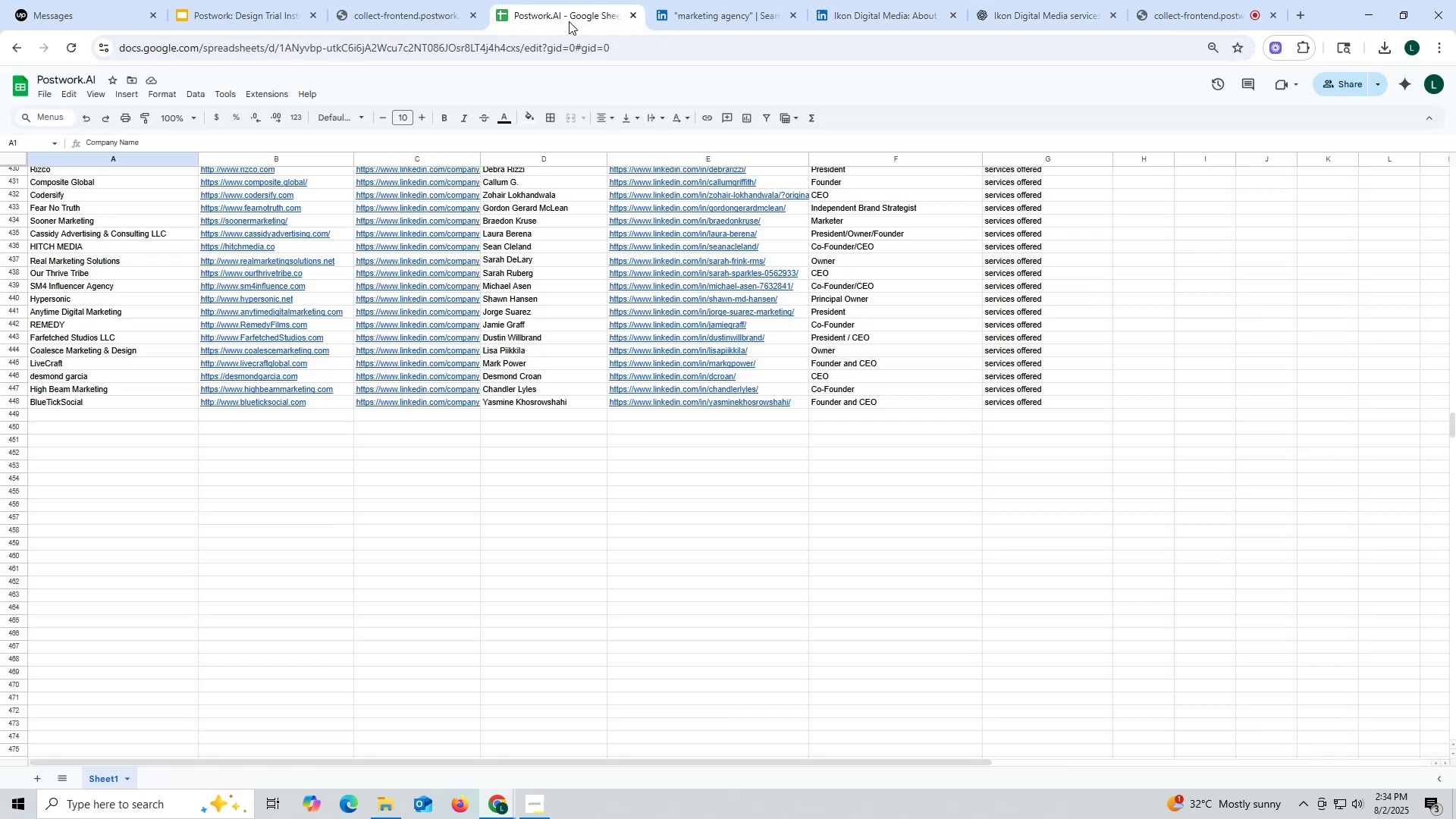 
key(Control+ControlLeft)
 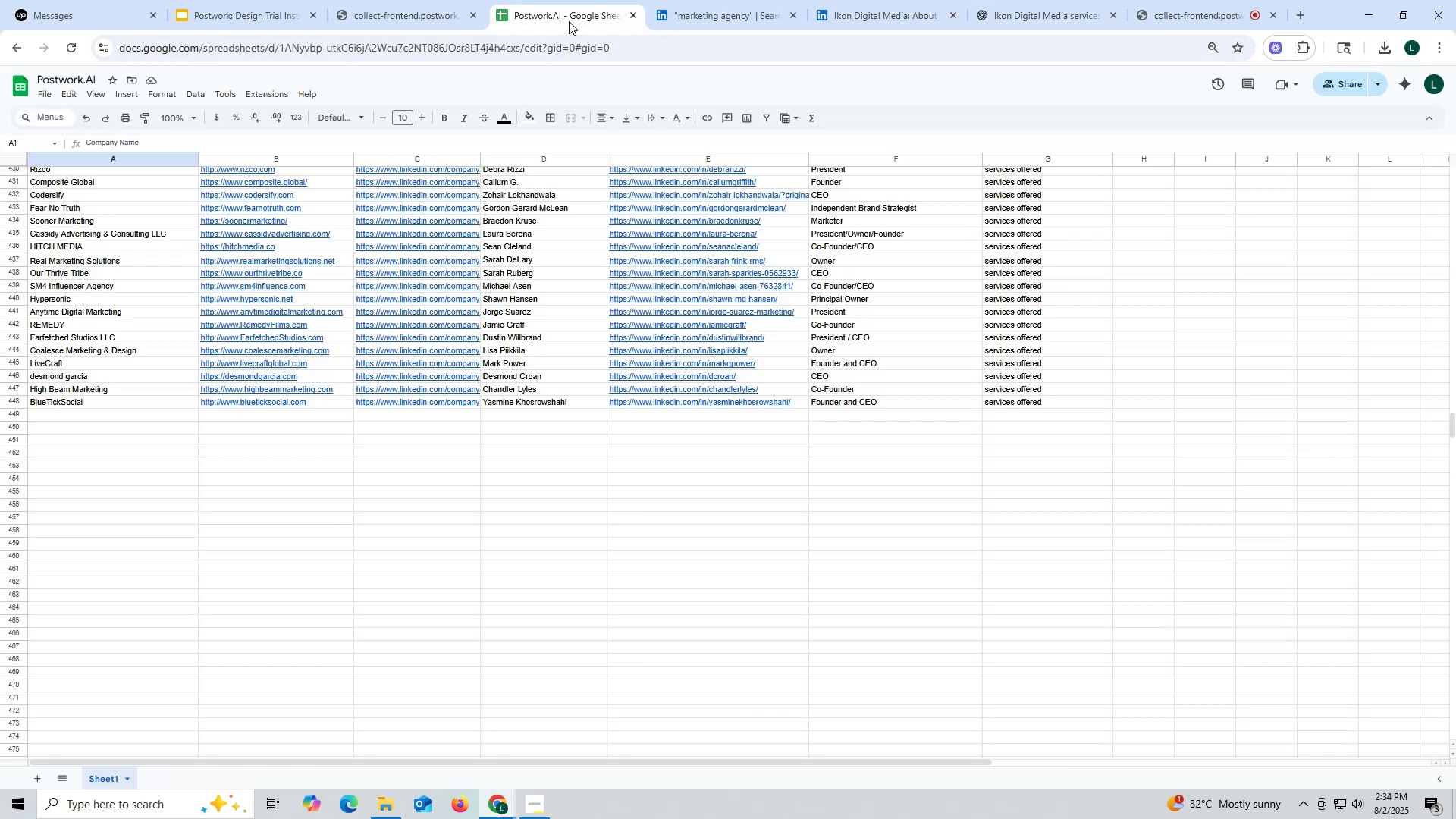 
key(Control+F)
 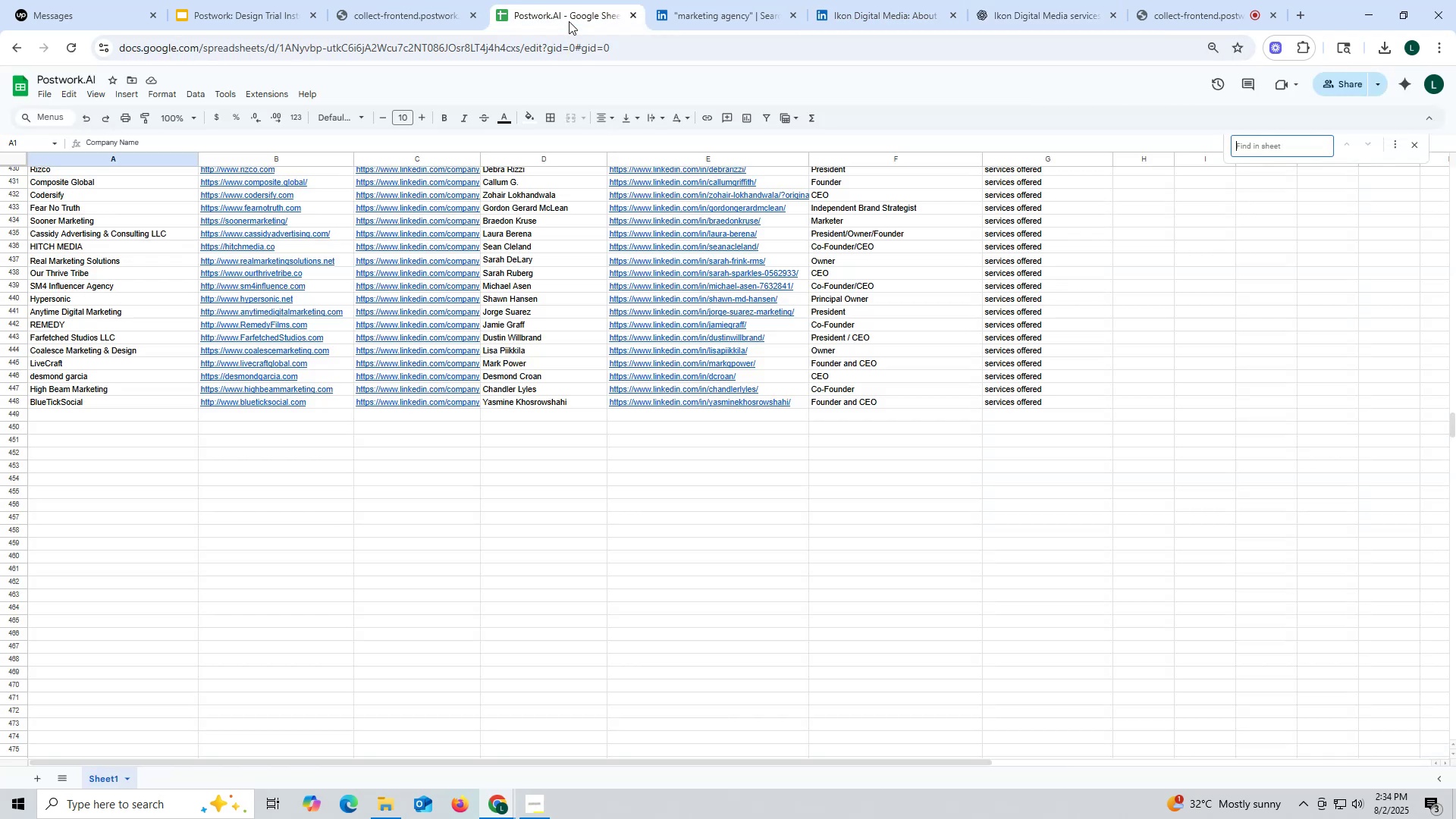 
key(Control+ControlLeft)
 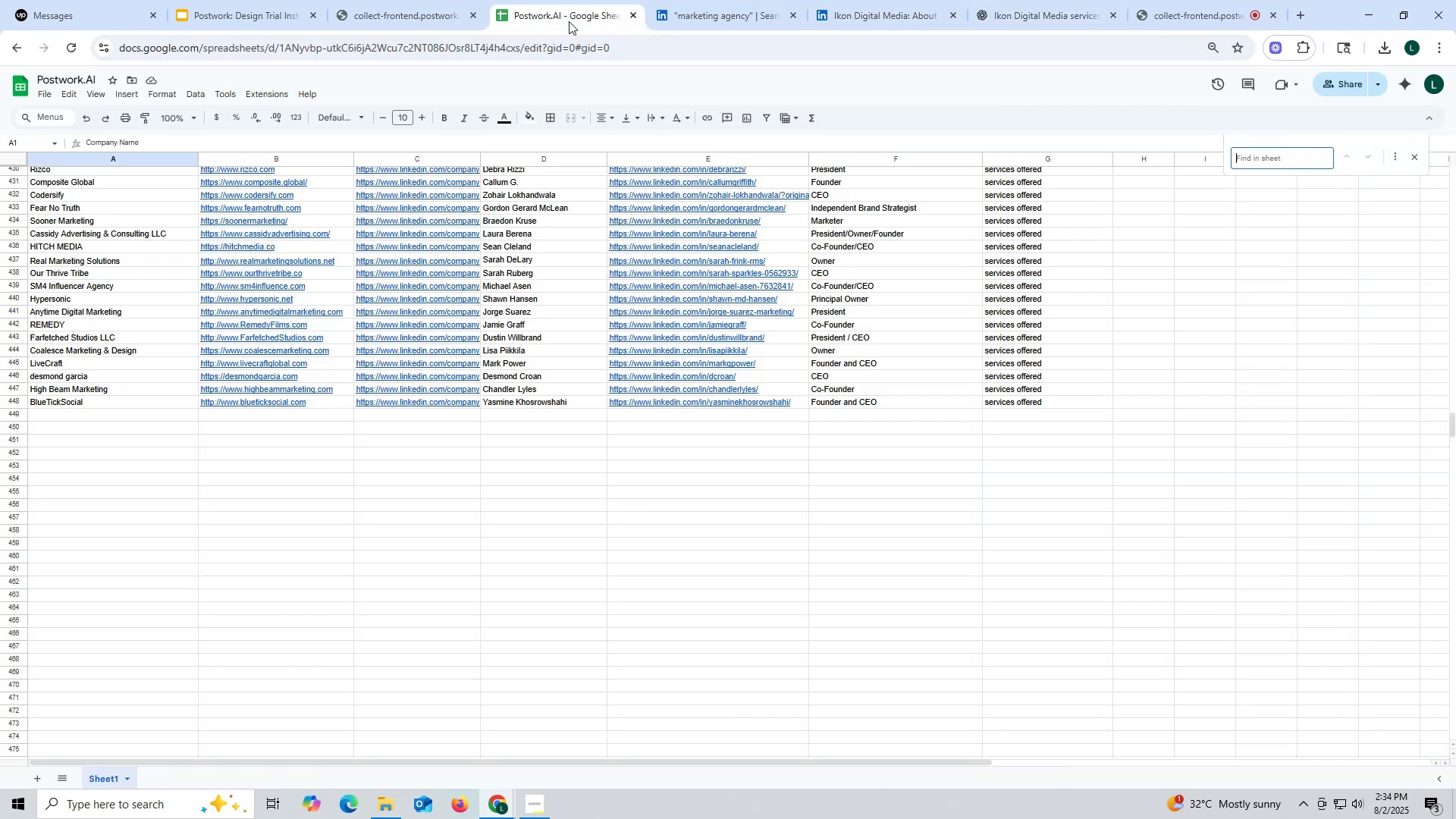 
key(Control+V)
 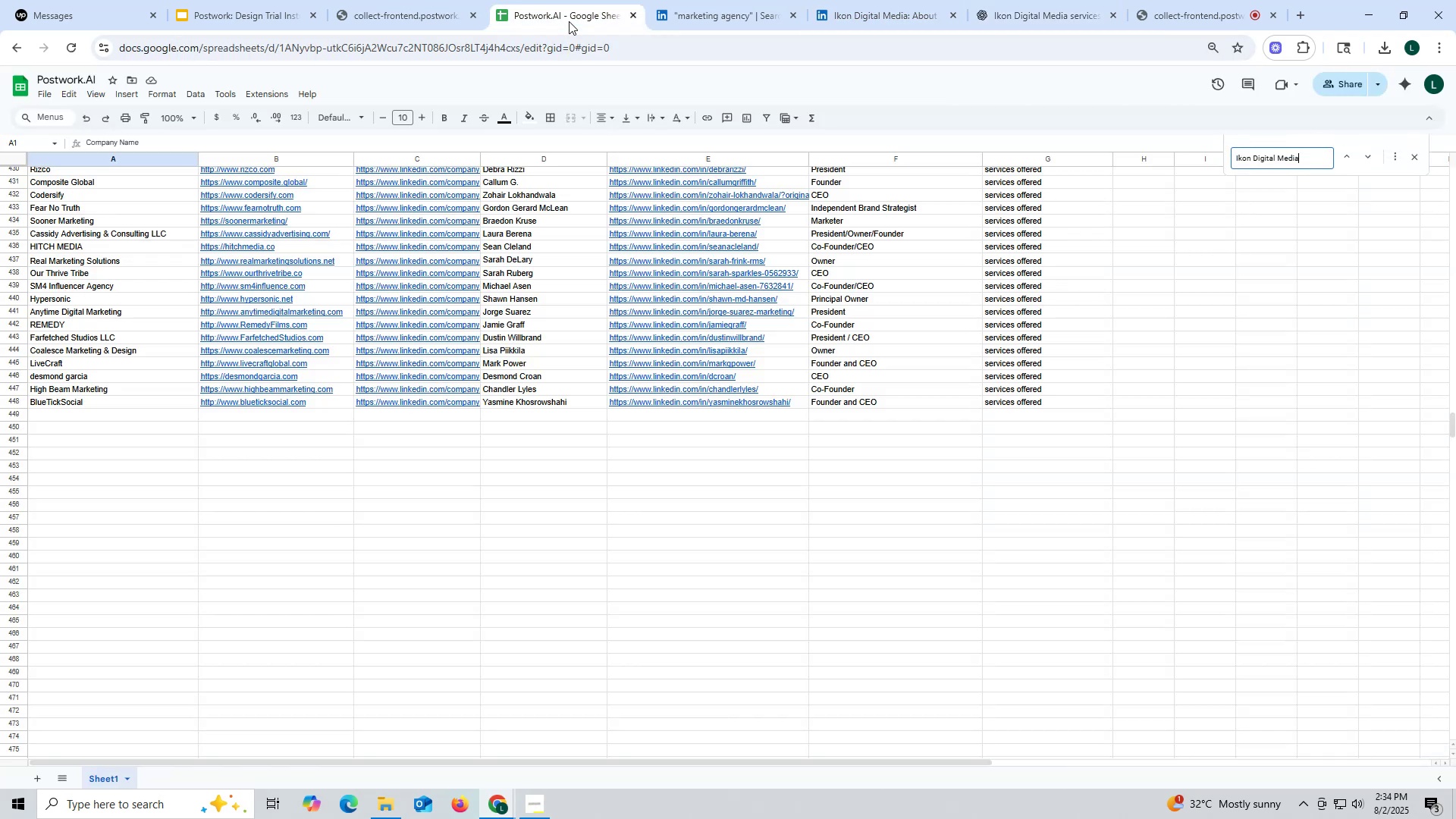 
key(Enter)
 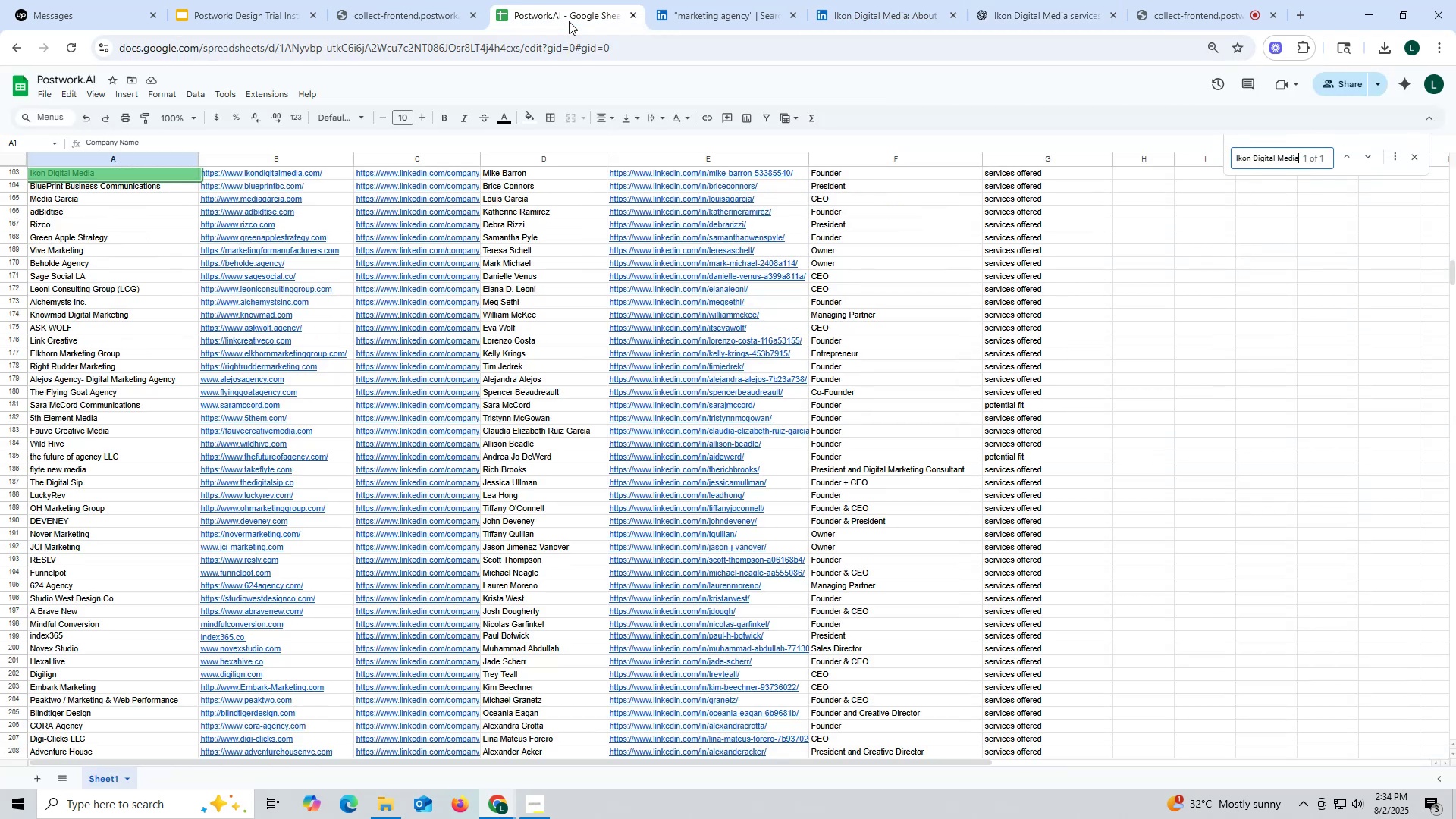 
key(Enter)
 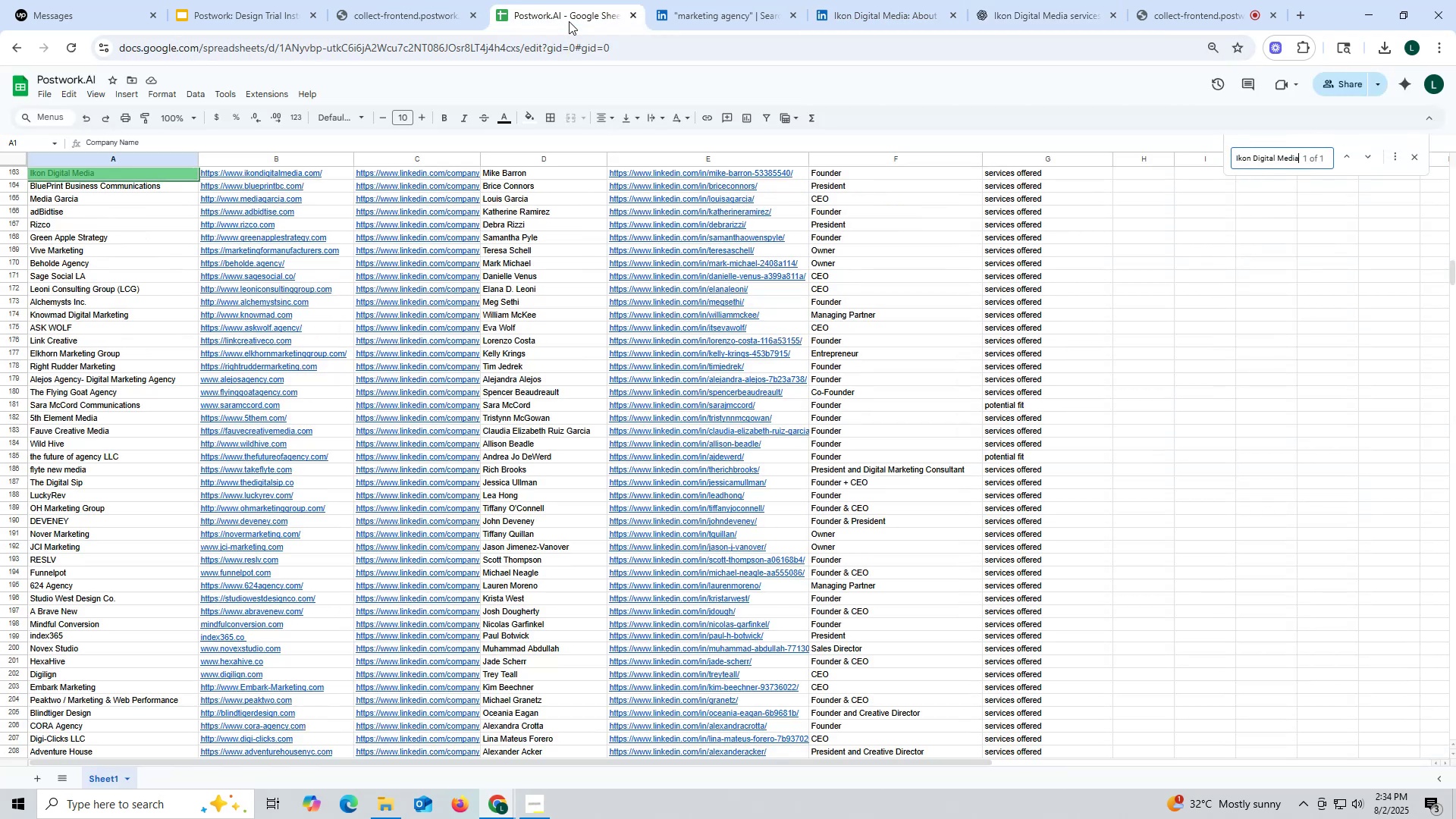 
key(Enter)
 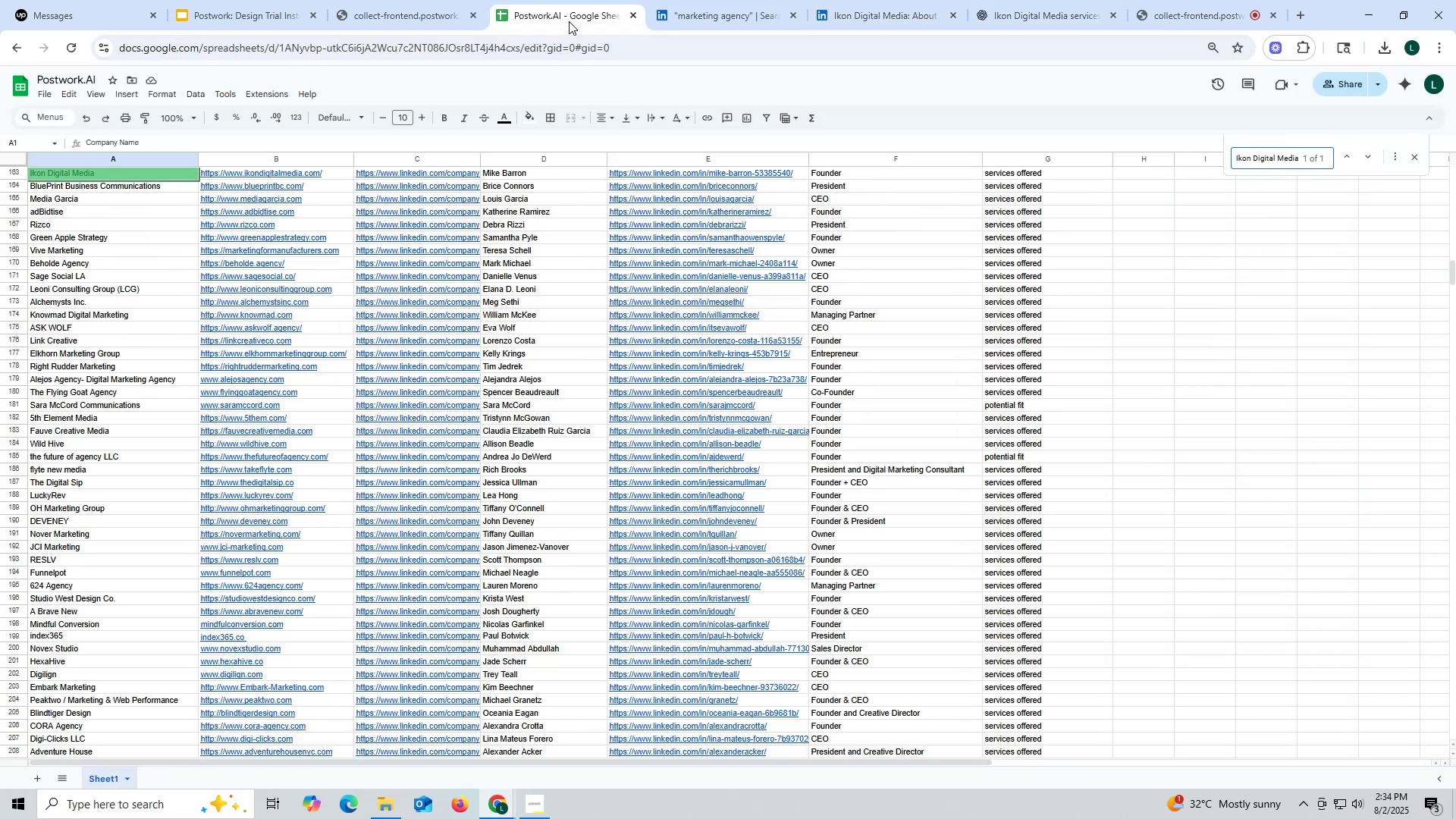 
key(Enter)
 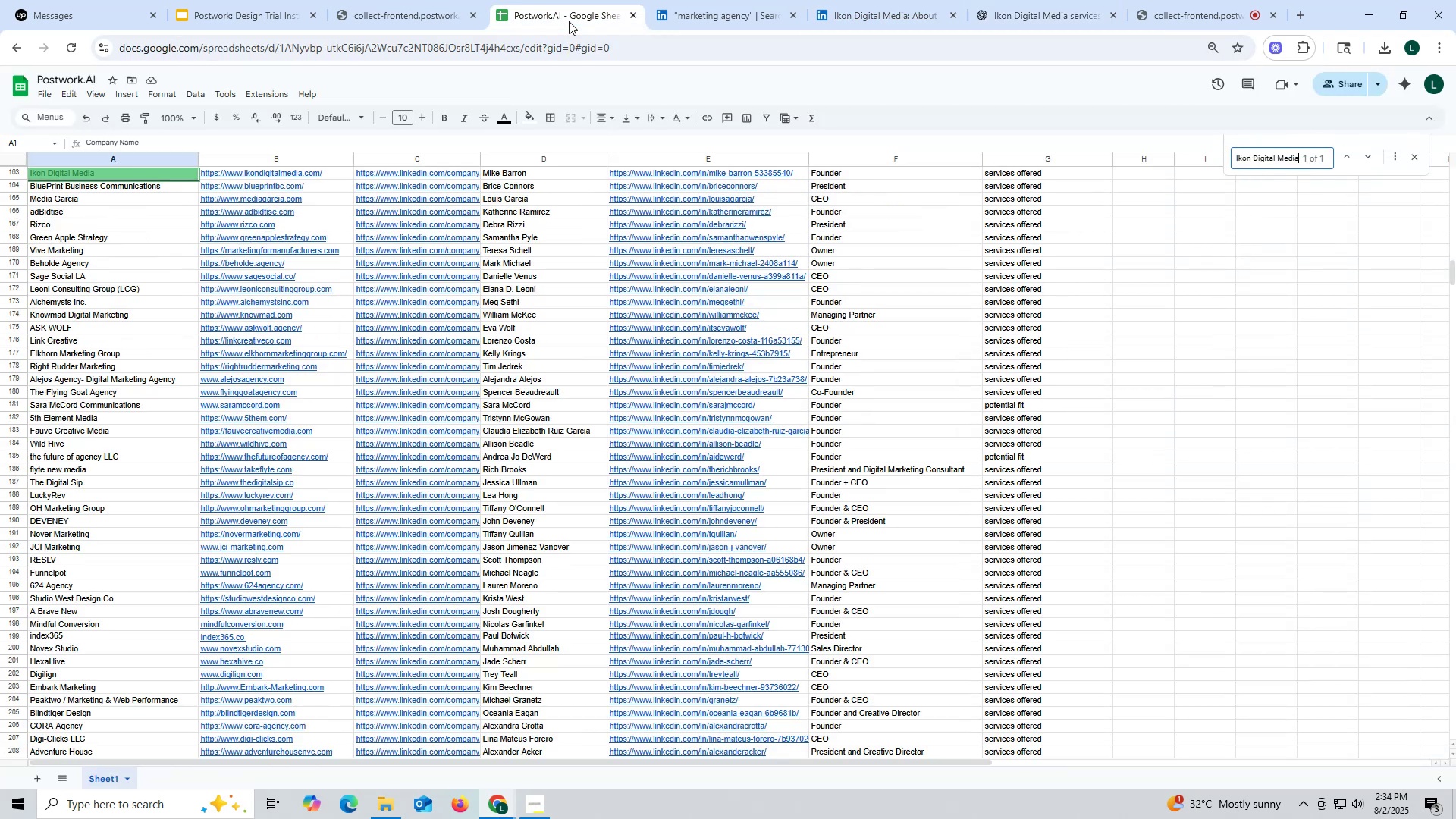 
key(Enter)
 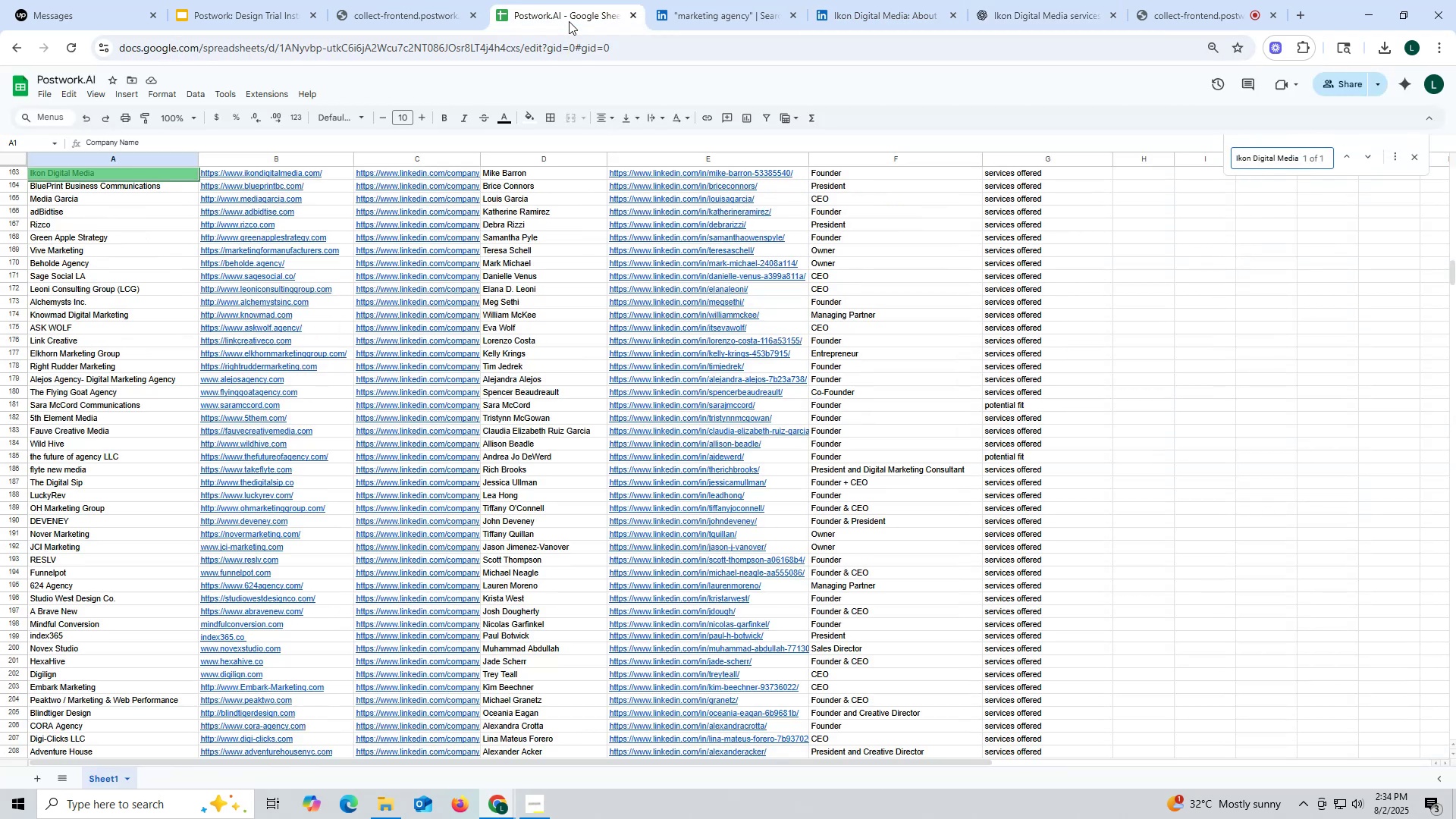 
key(Escape)
 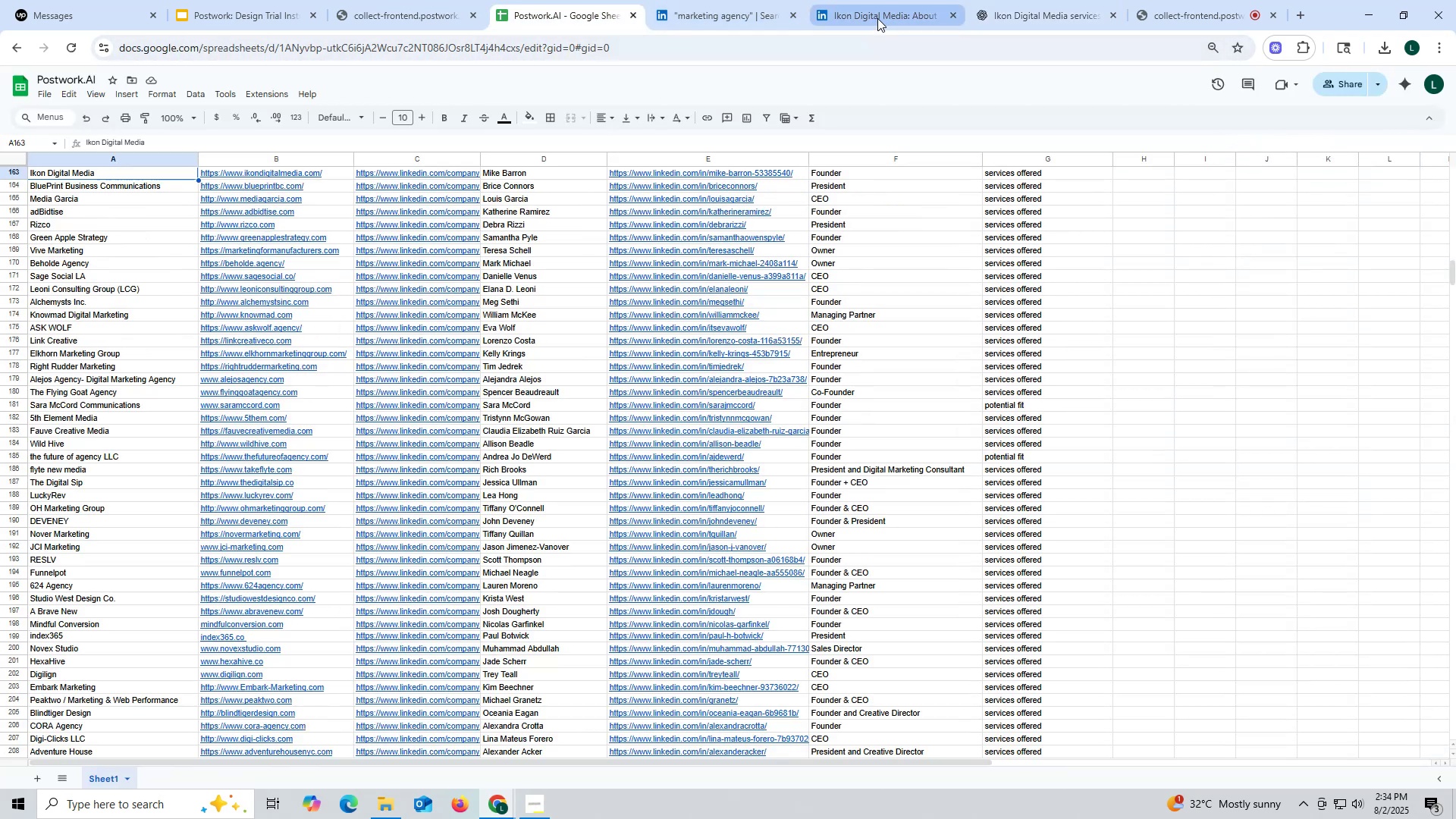 
left_click([878, 17])
 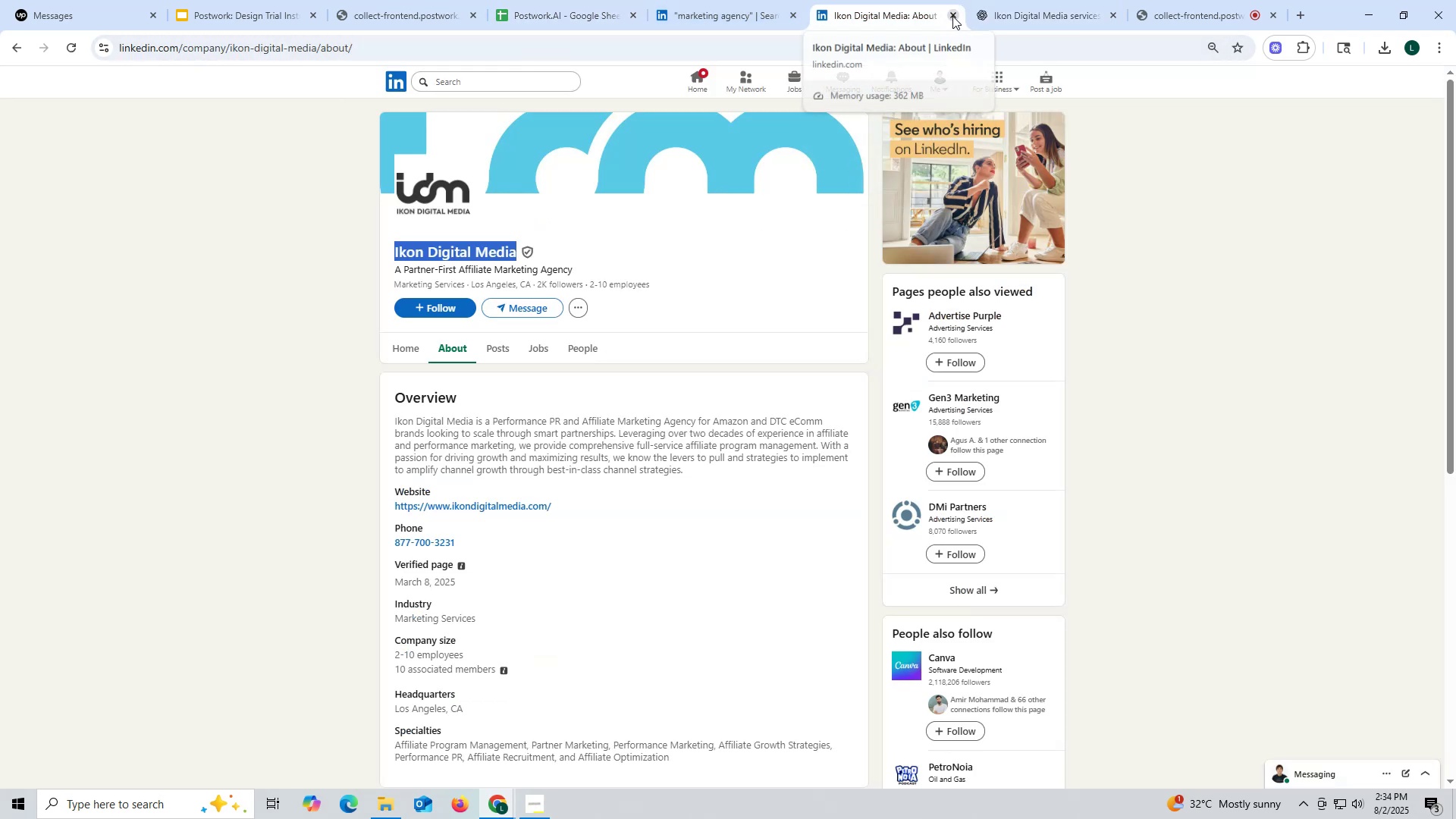 
left_click([948, 15])
 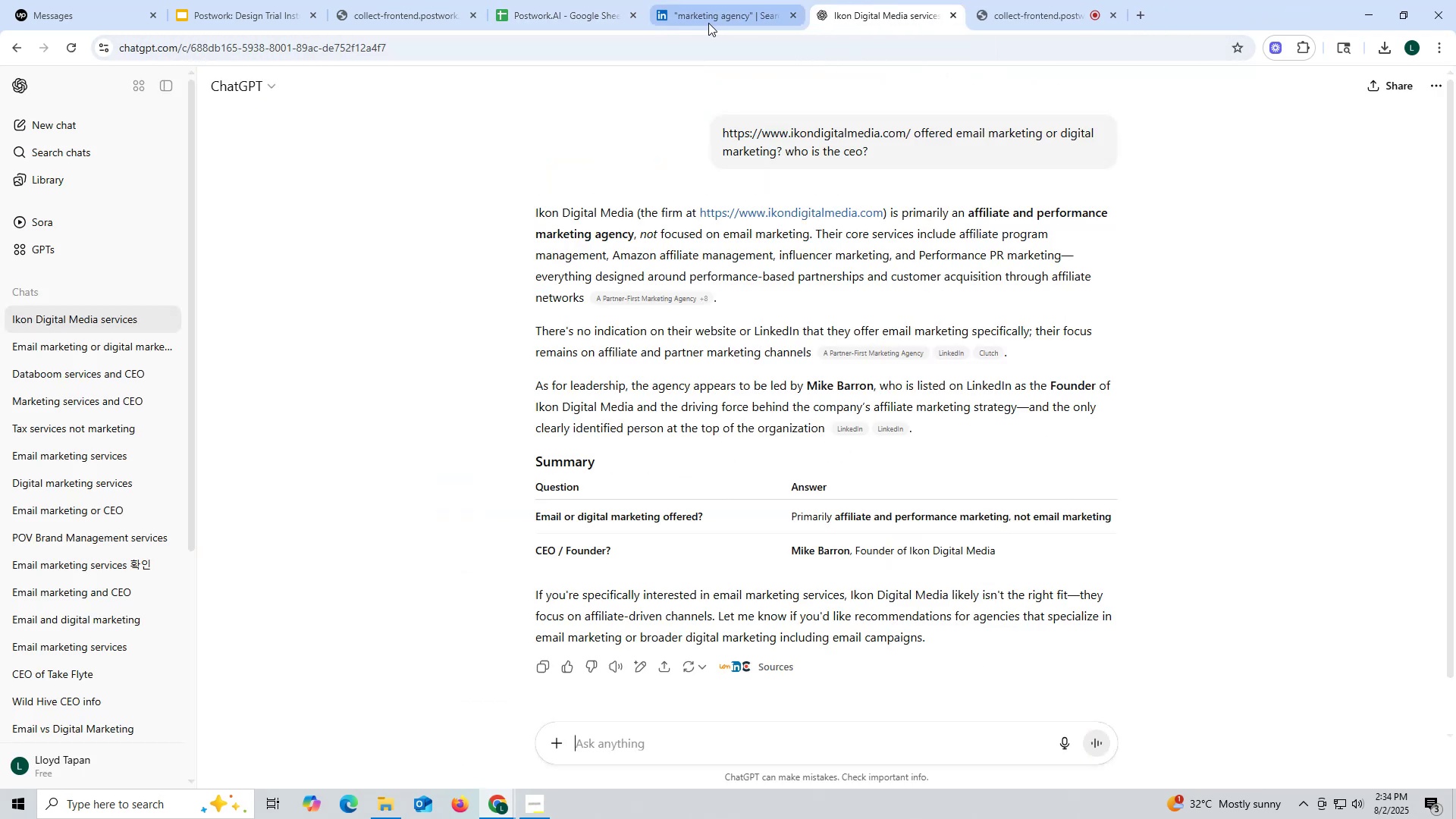 
left_click([706, 23])
 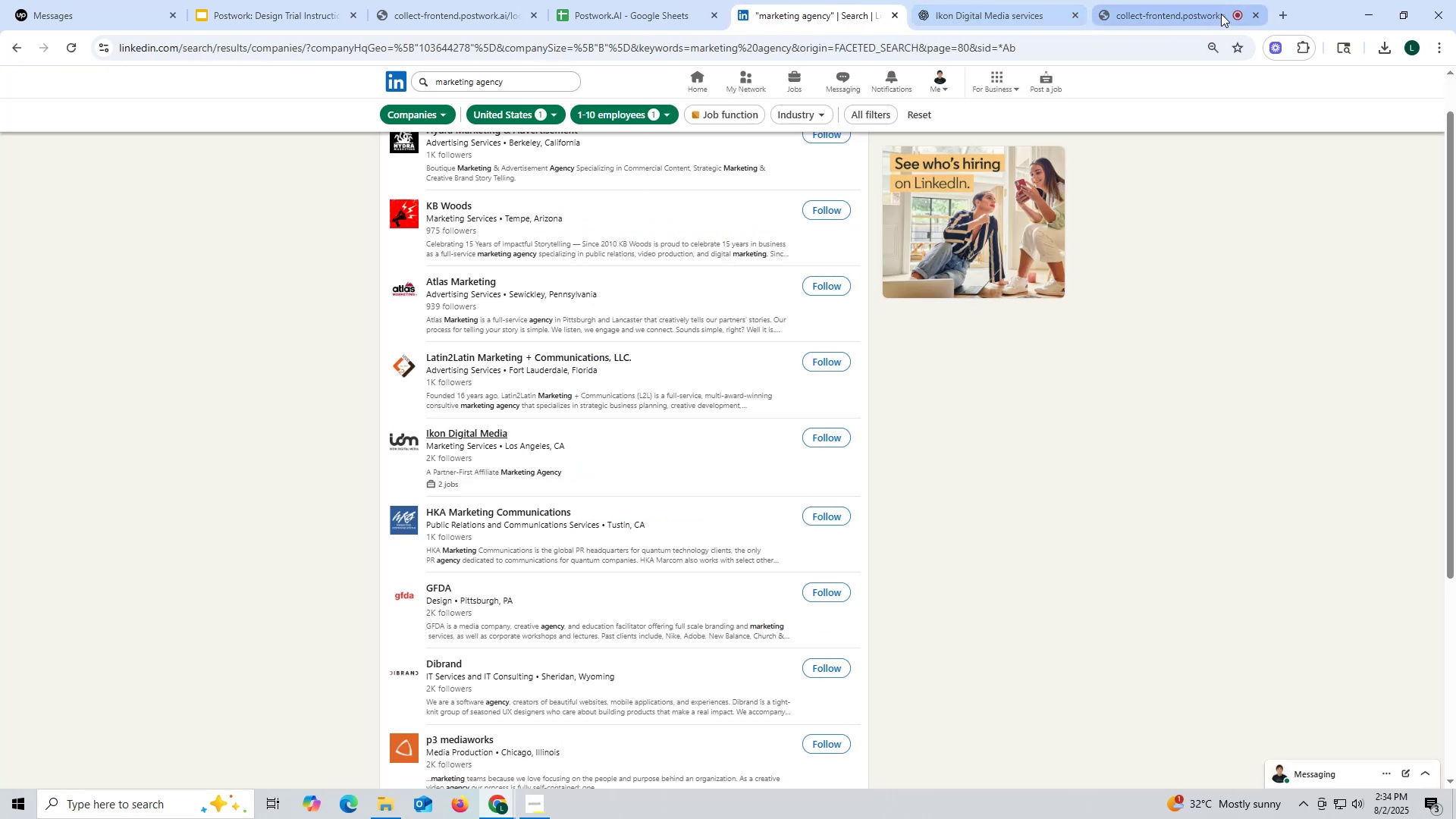 
left_click([1285, 13])
 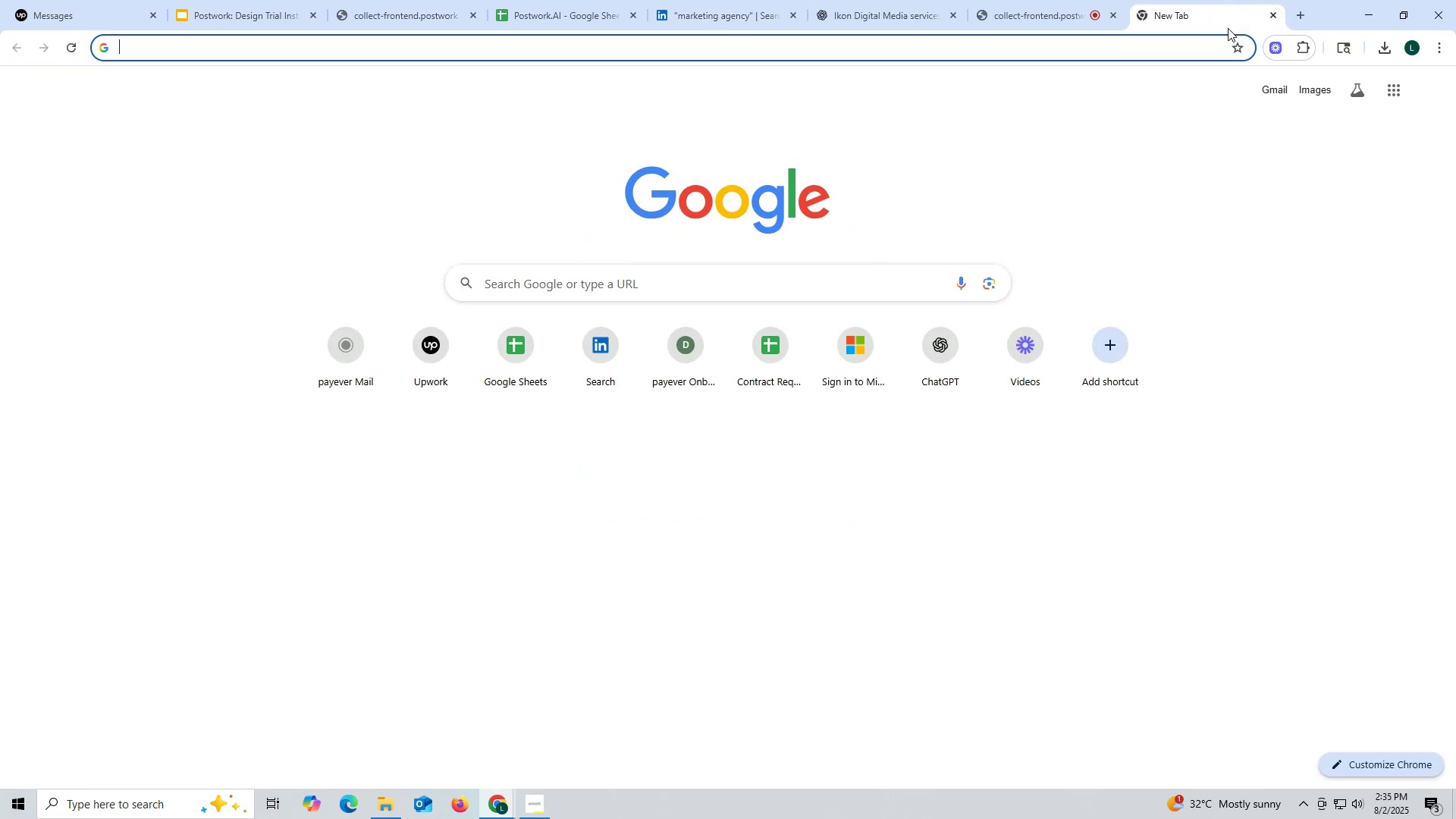 
left_click_drag(start_coordinate=[1198, 21], to_coordinate=[927, 27])
 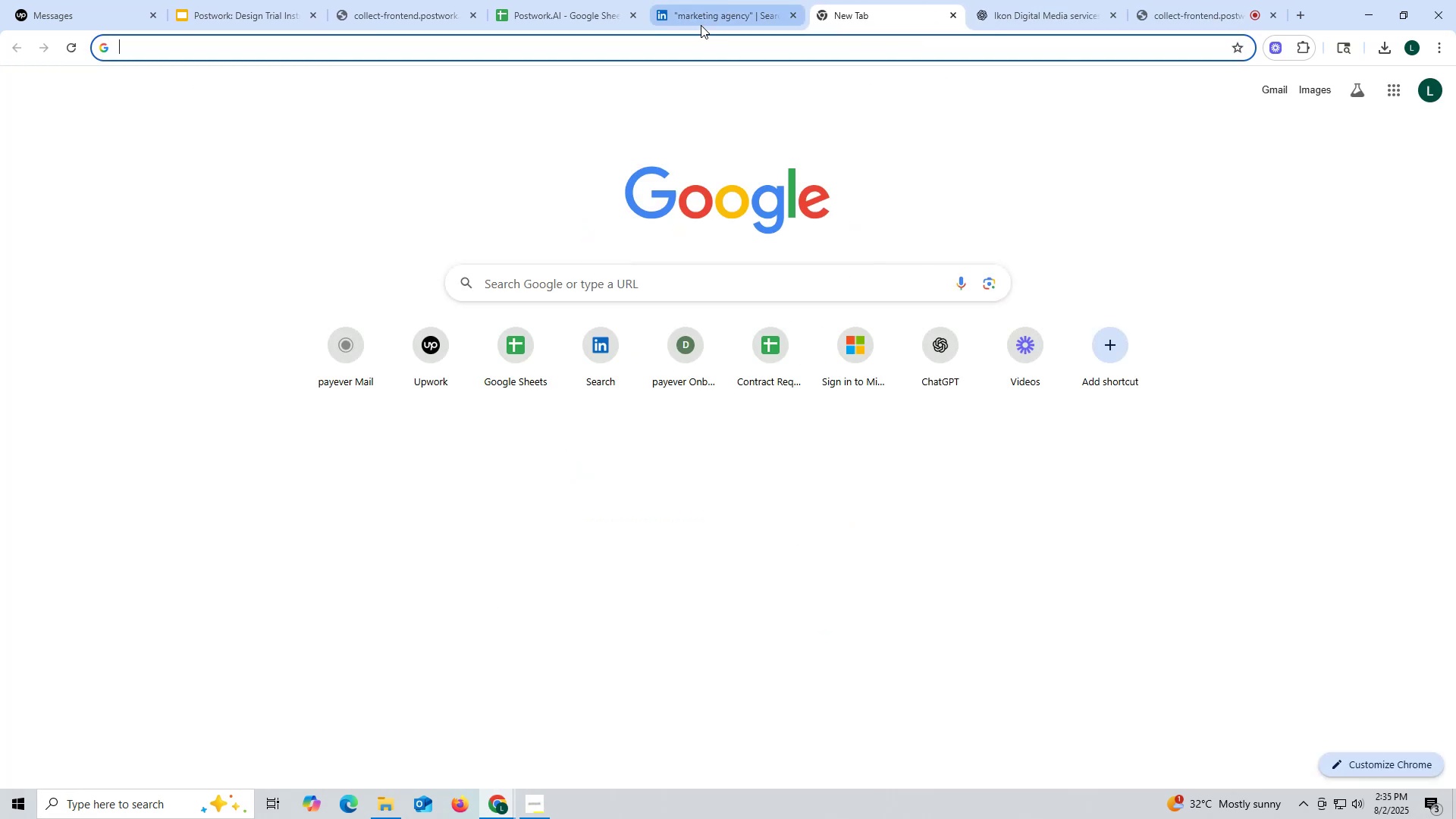 
left_click([701, 21])
 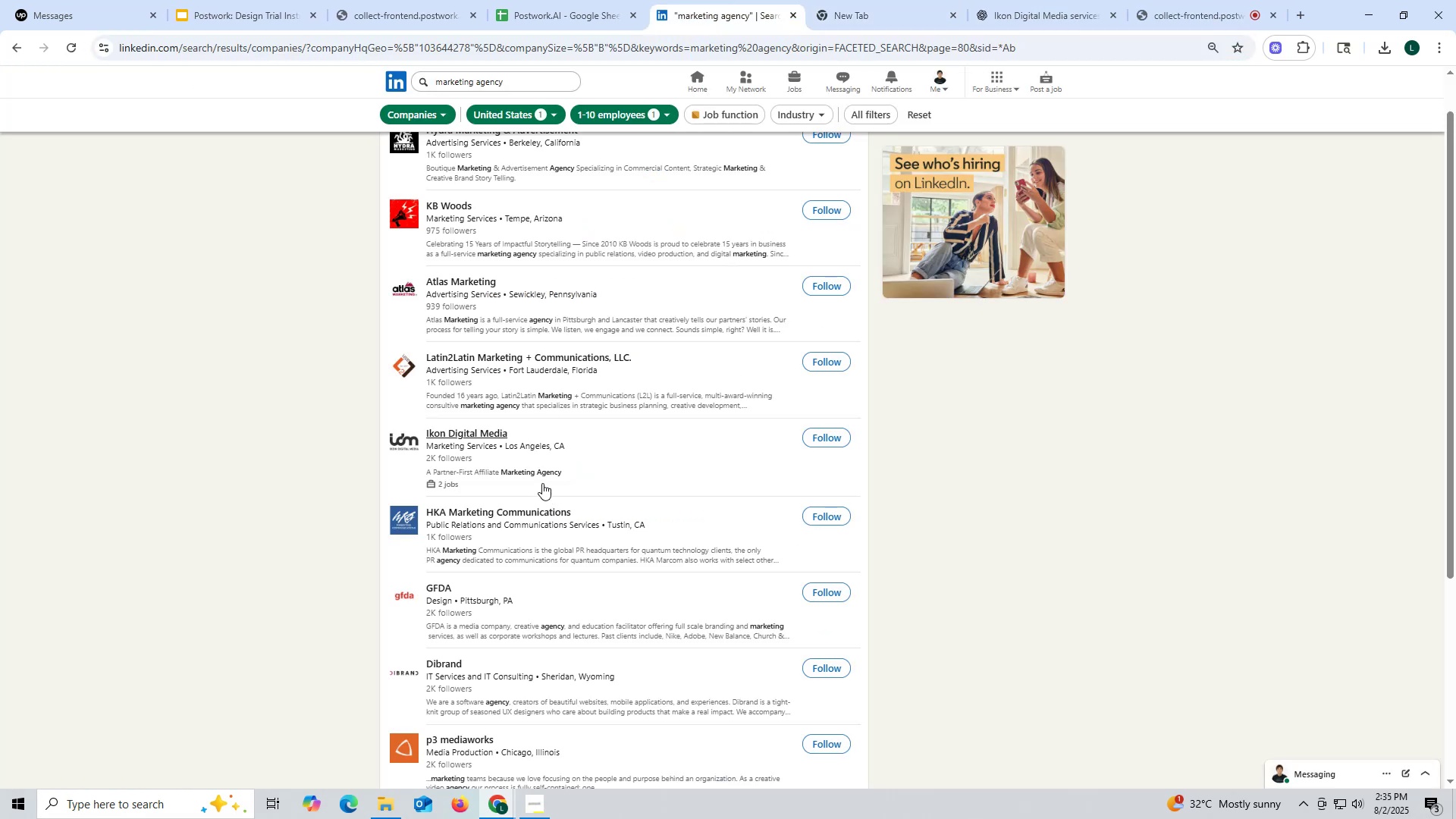 
scroll: coordinate [542, 475], scroll_direction: up, amount: 2.0
 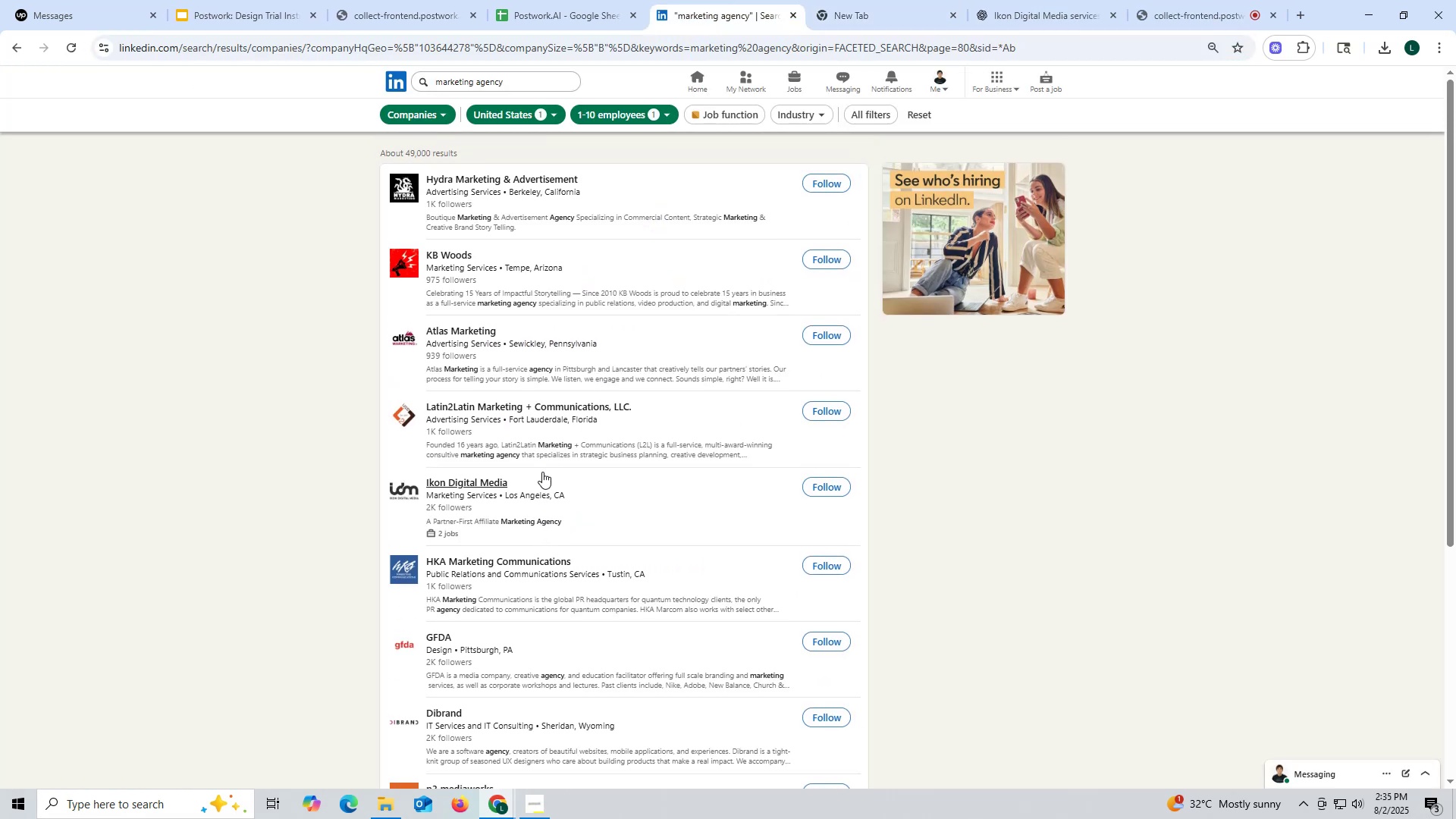 
scroll: coordinate [542, 472], scroll_direction: down, amount: 3.0
 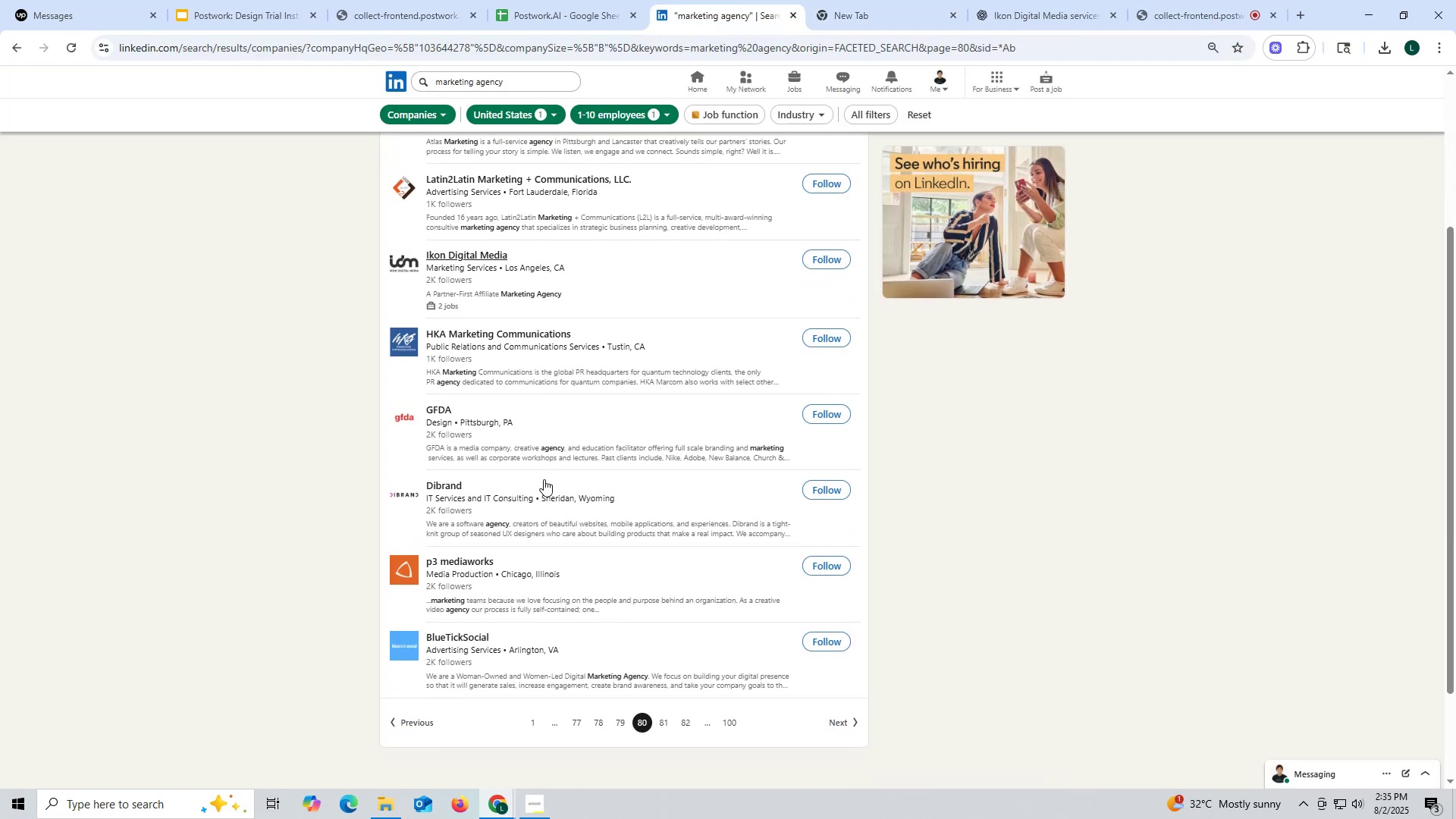 
scroll: coordinate [551, 450], scroll_direction: up, amount: 3.0
 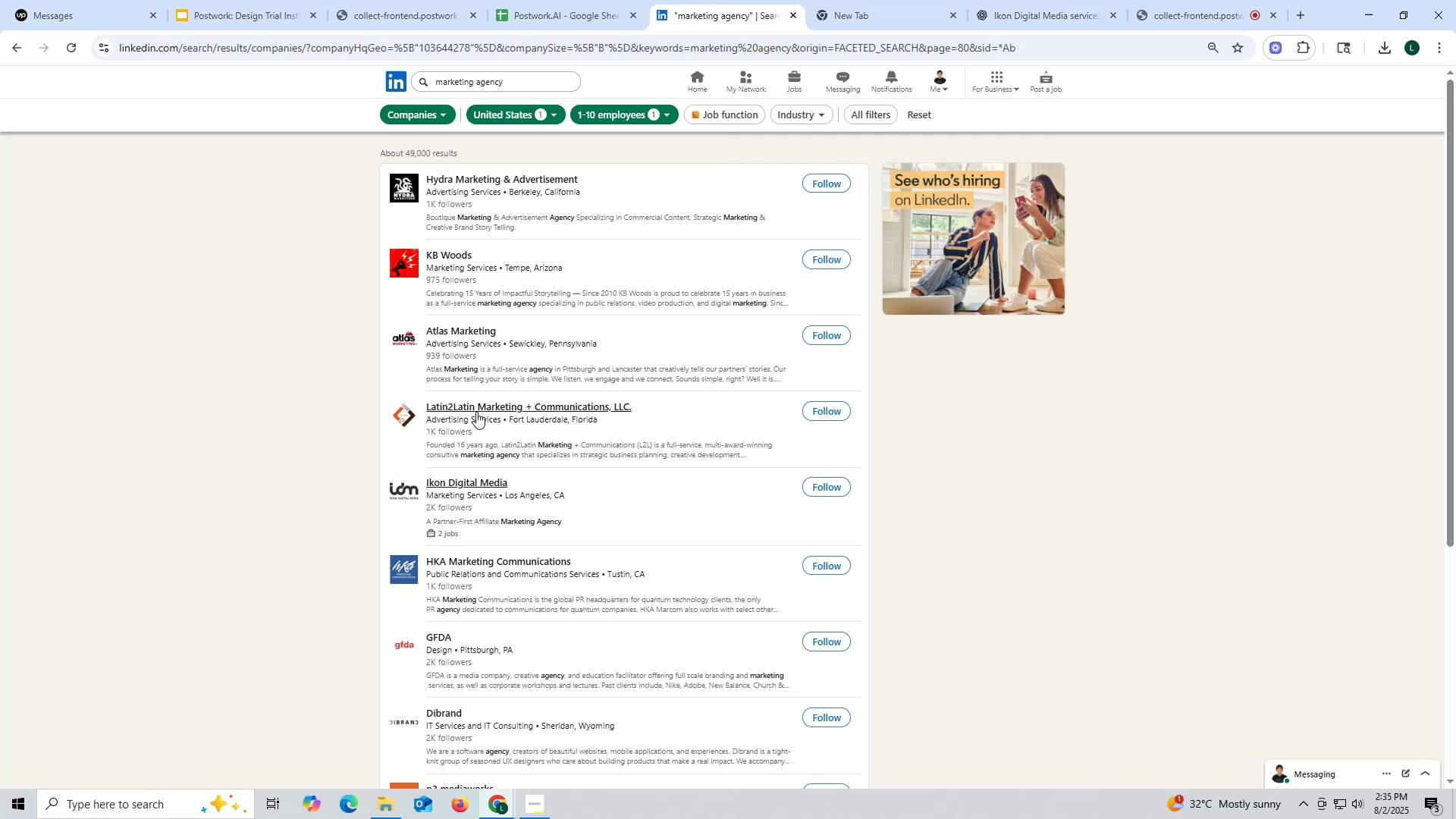 
right_click([473, 403])
 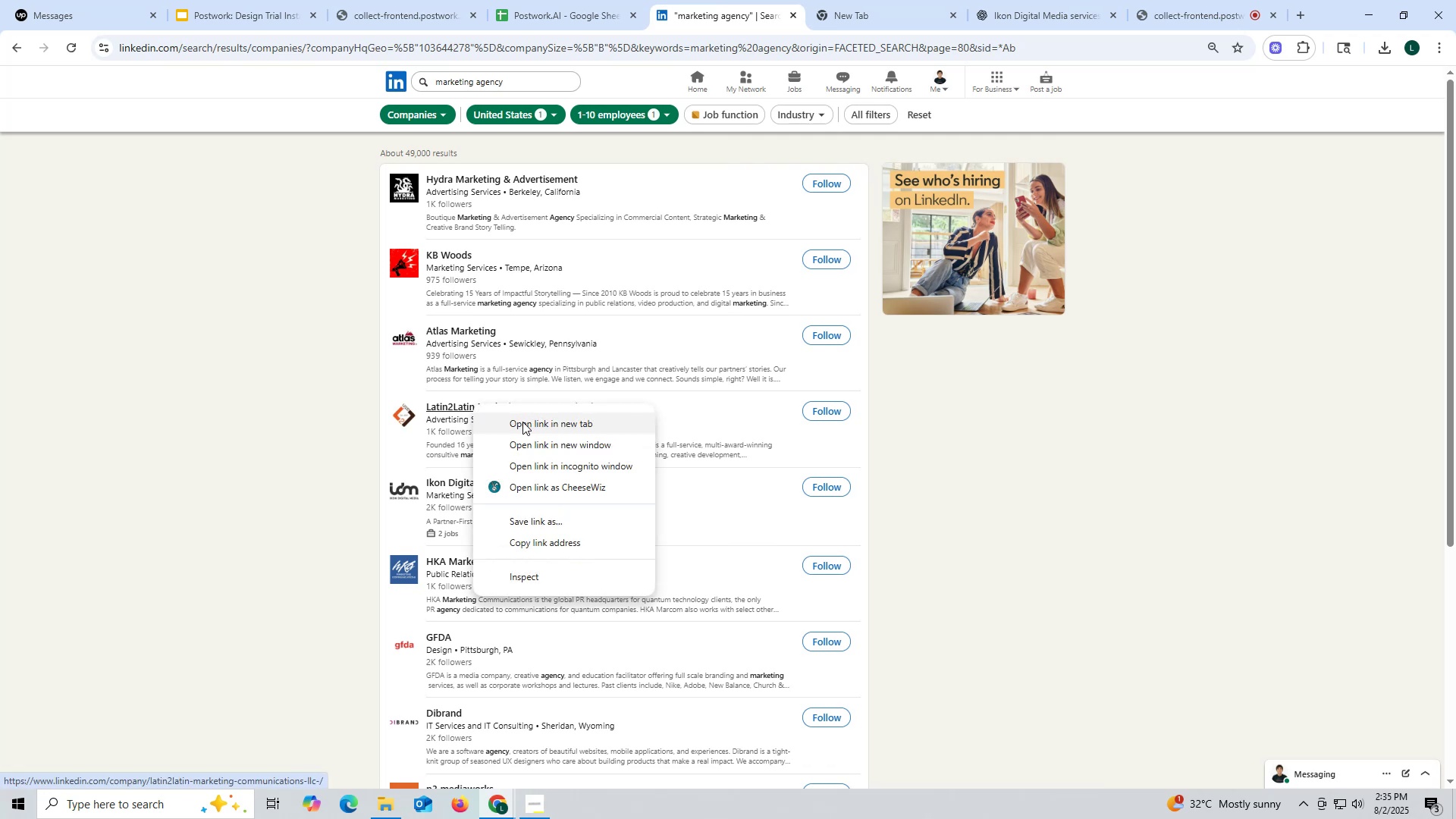 
left_click([522, 422])
 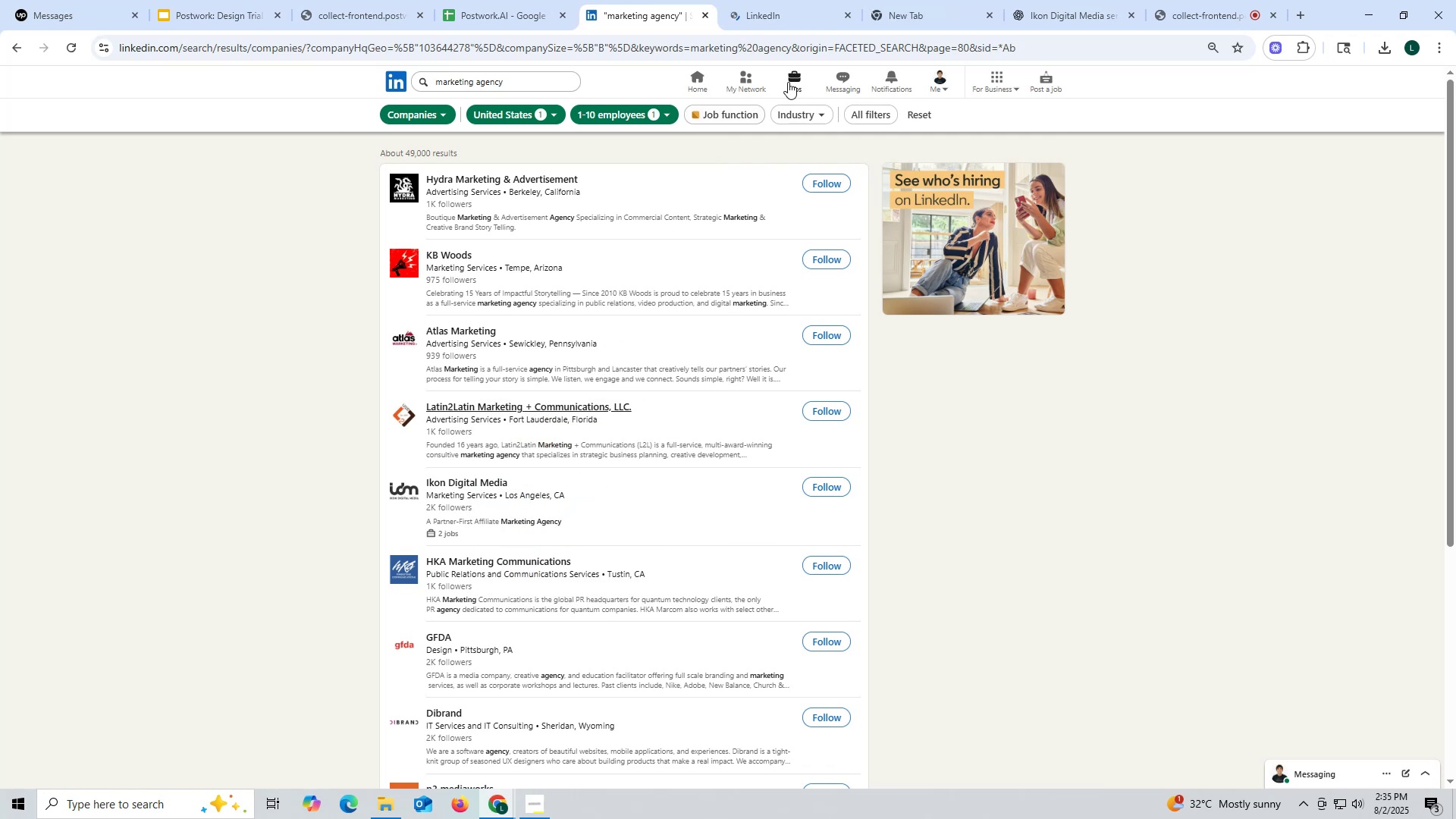 
left_click([774, 24])
 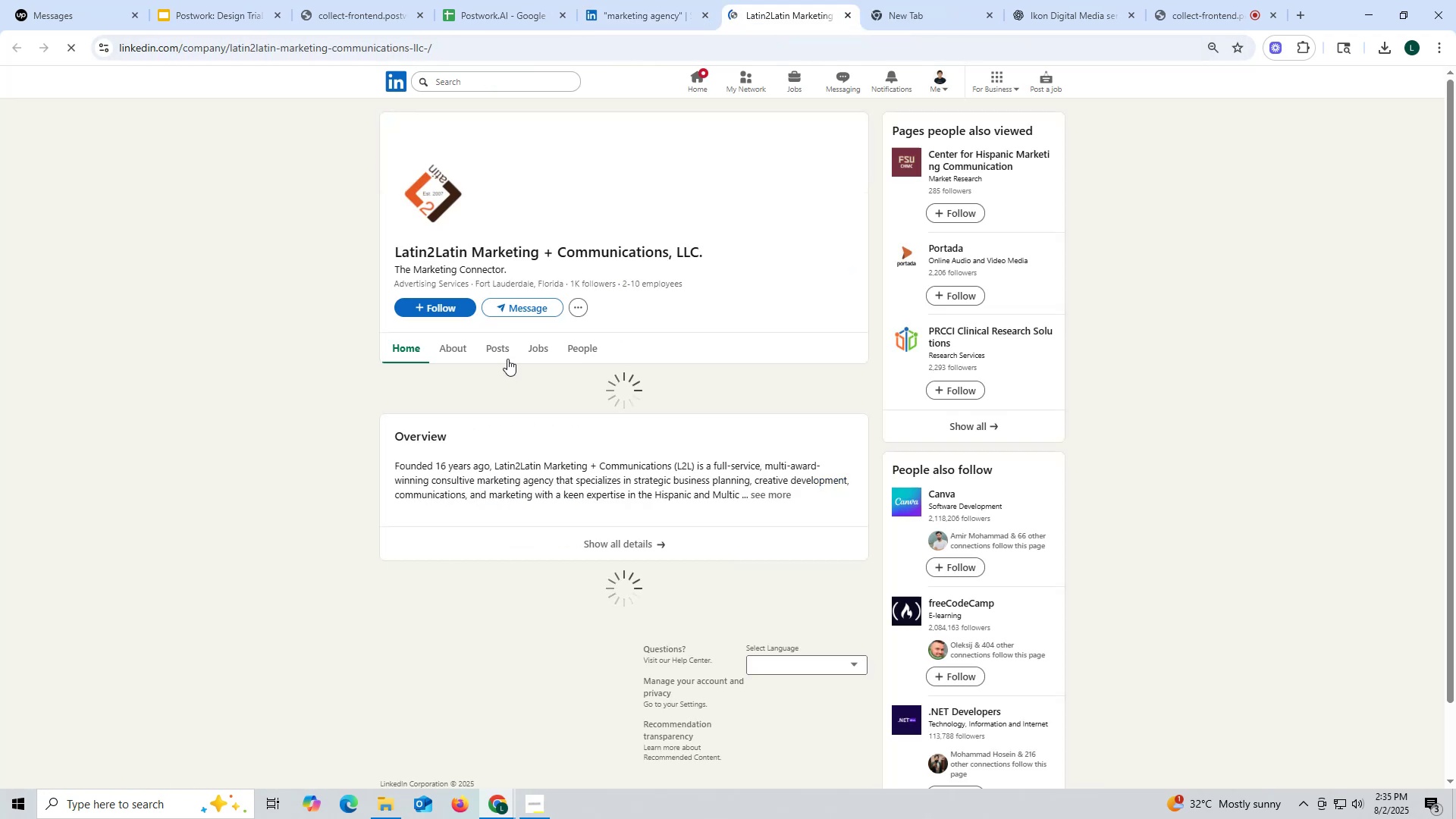 
left_click([500, 351])
 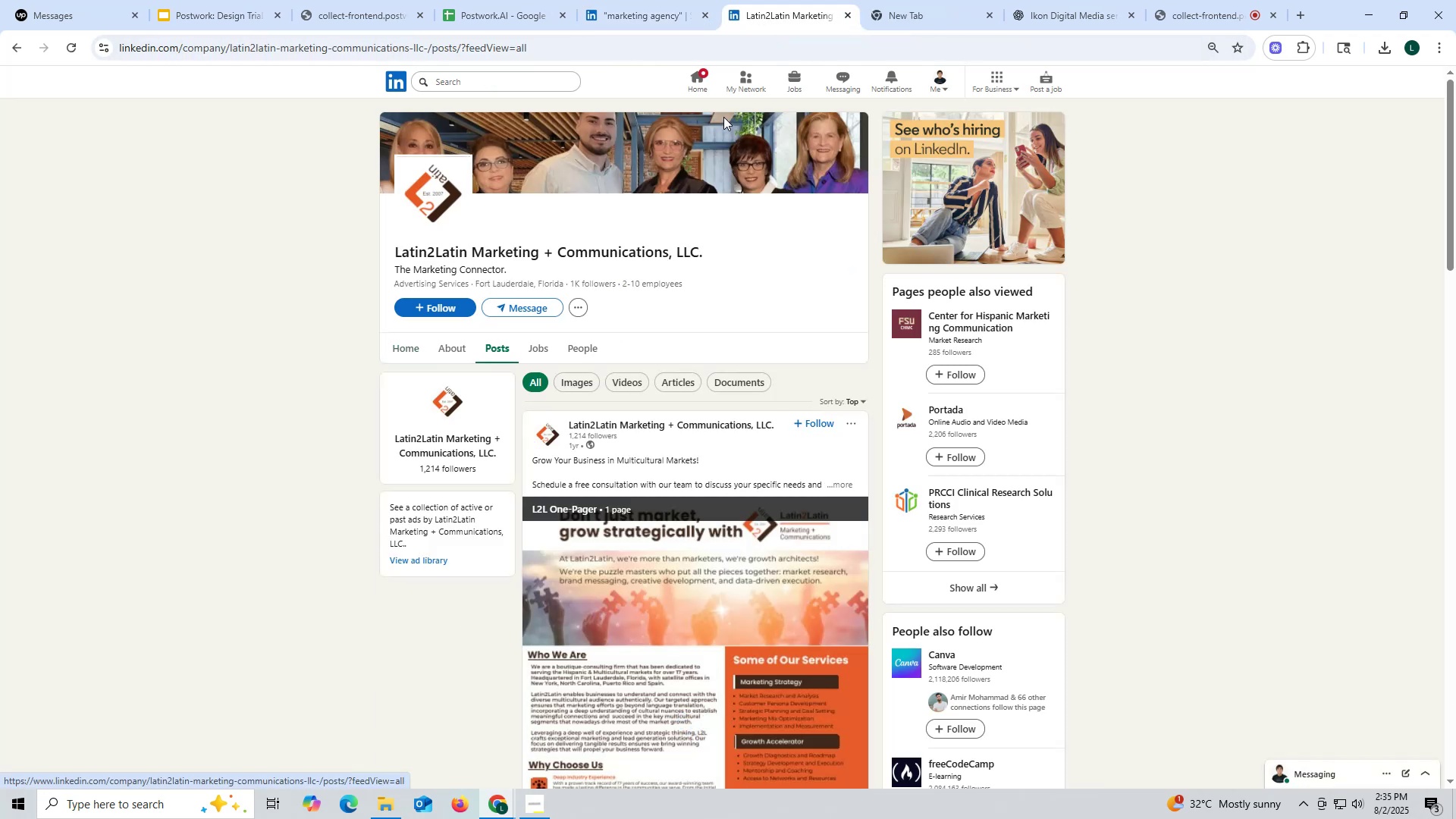 
left_click([847, 14])
 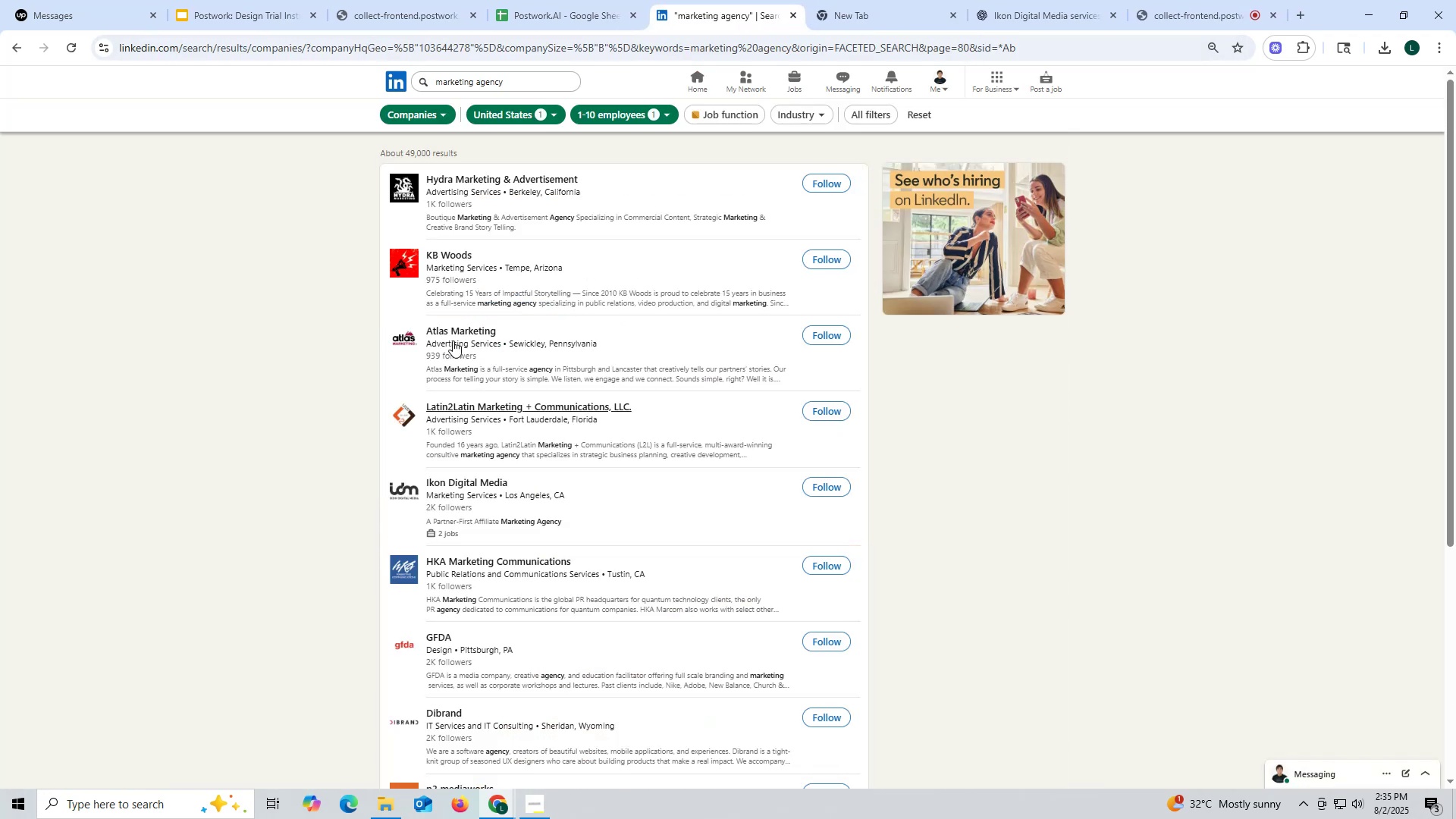 
right_click([450, 330])
 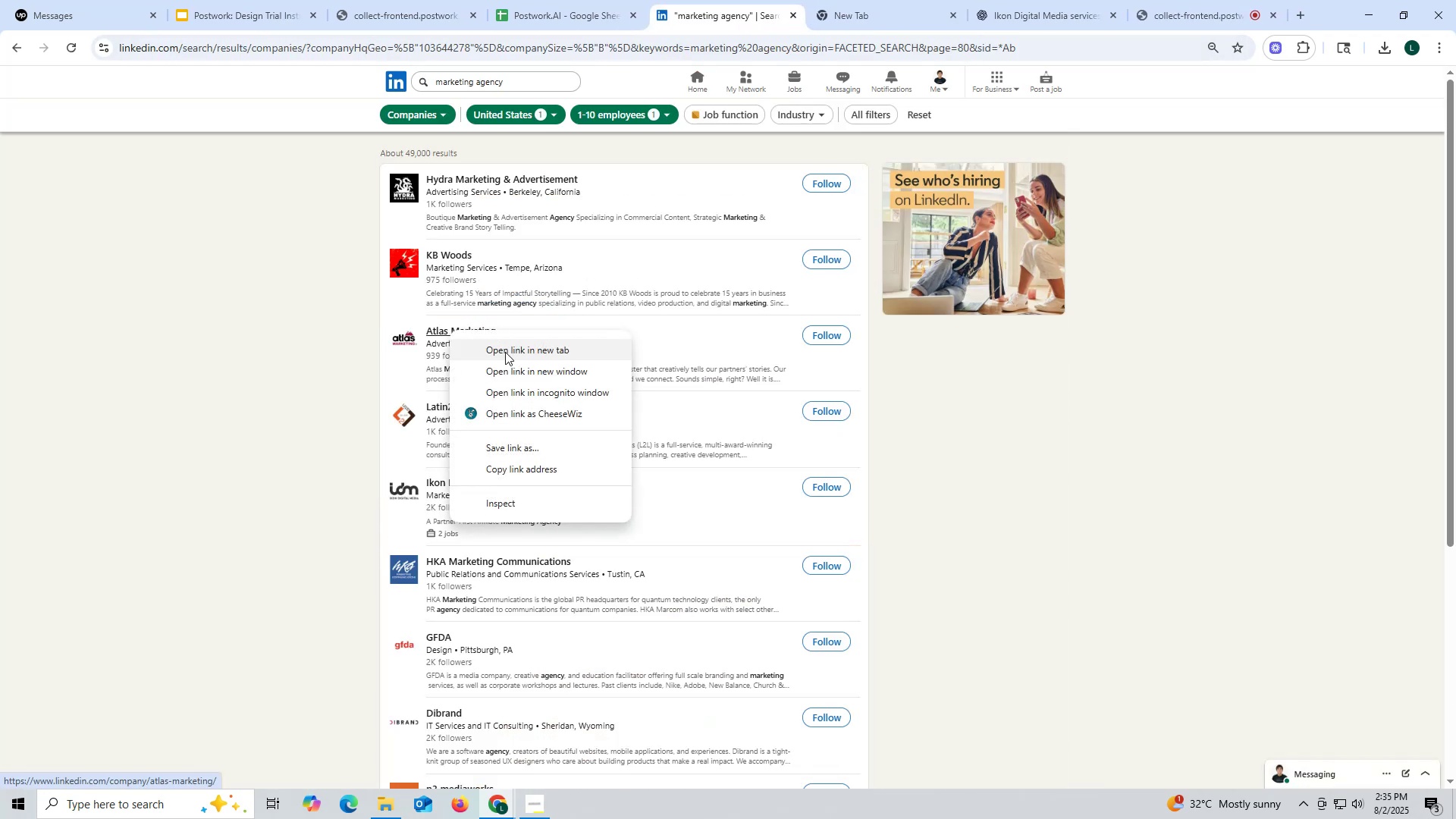 
left_click([505, 352])
 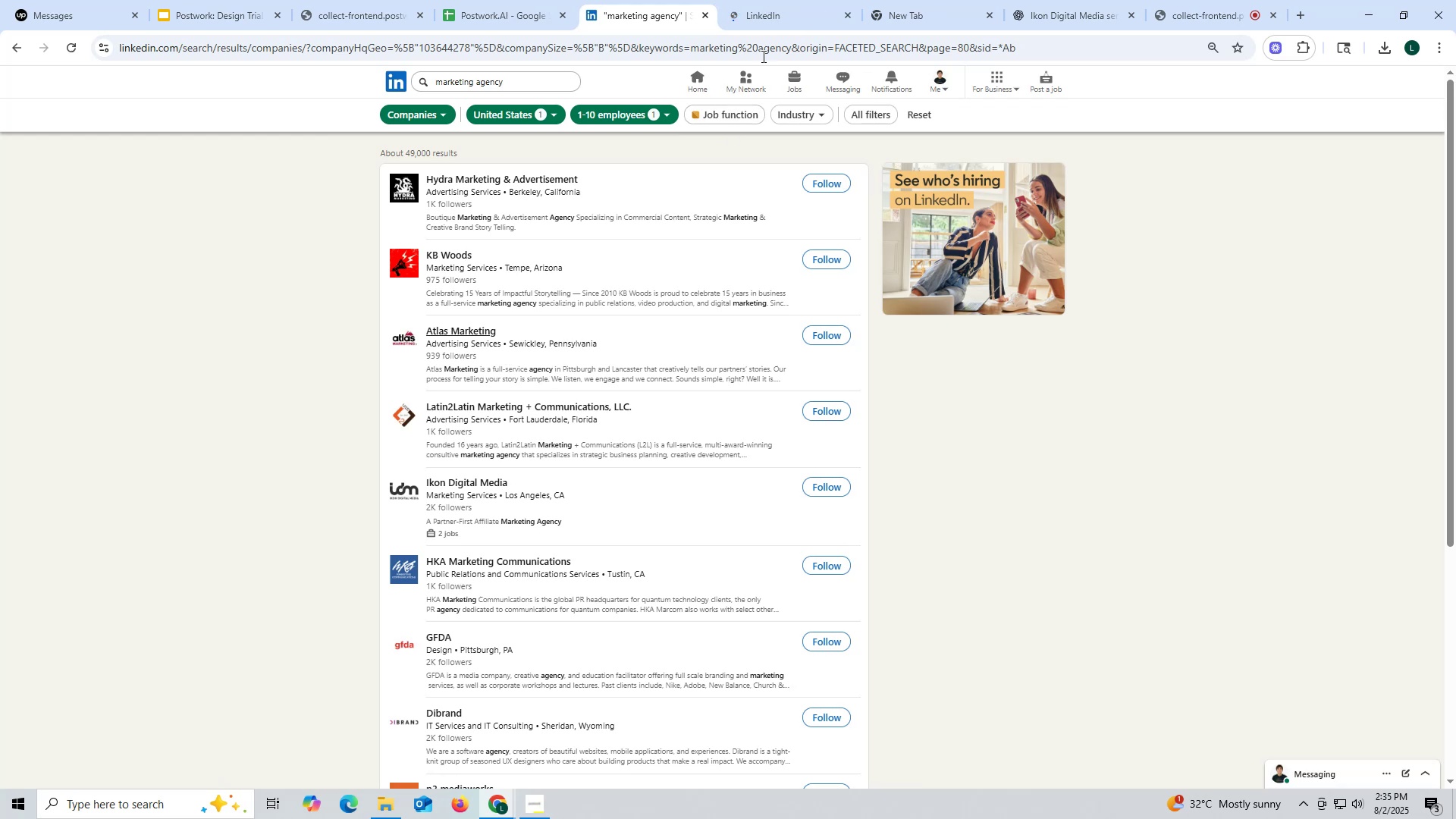 
left_click([767, 15])
 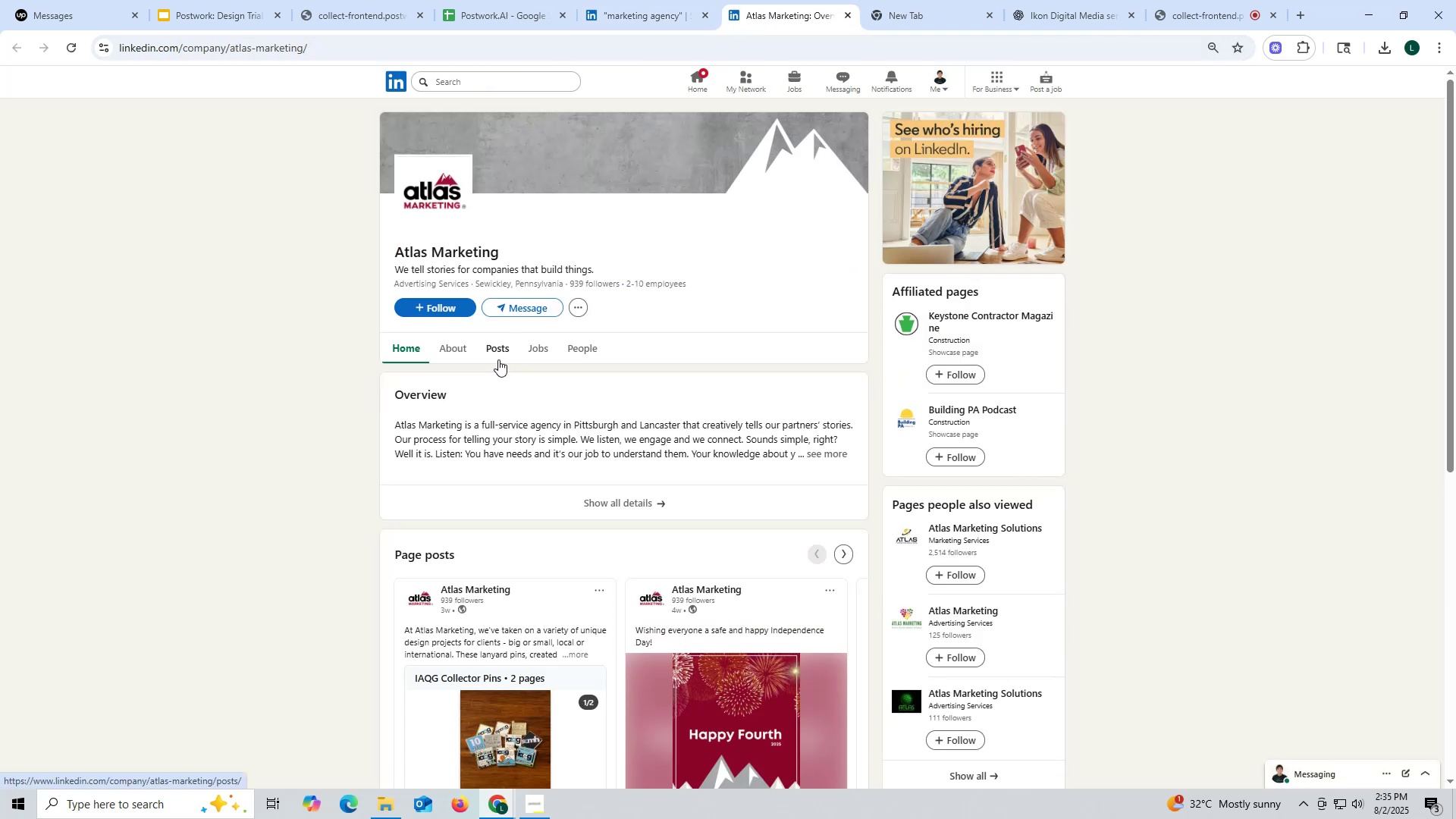 
left_click([500, 346])
 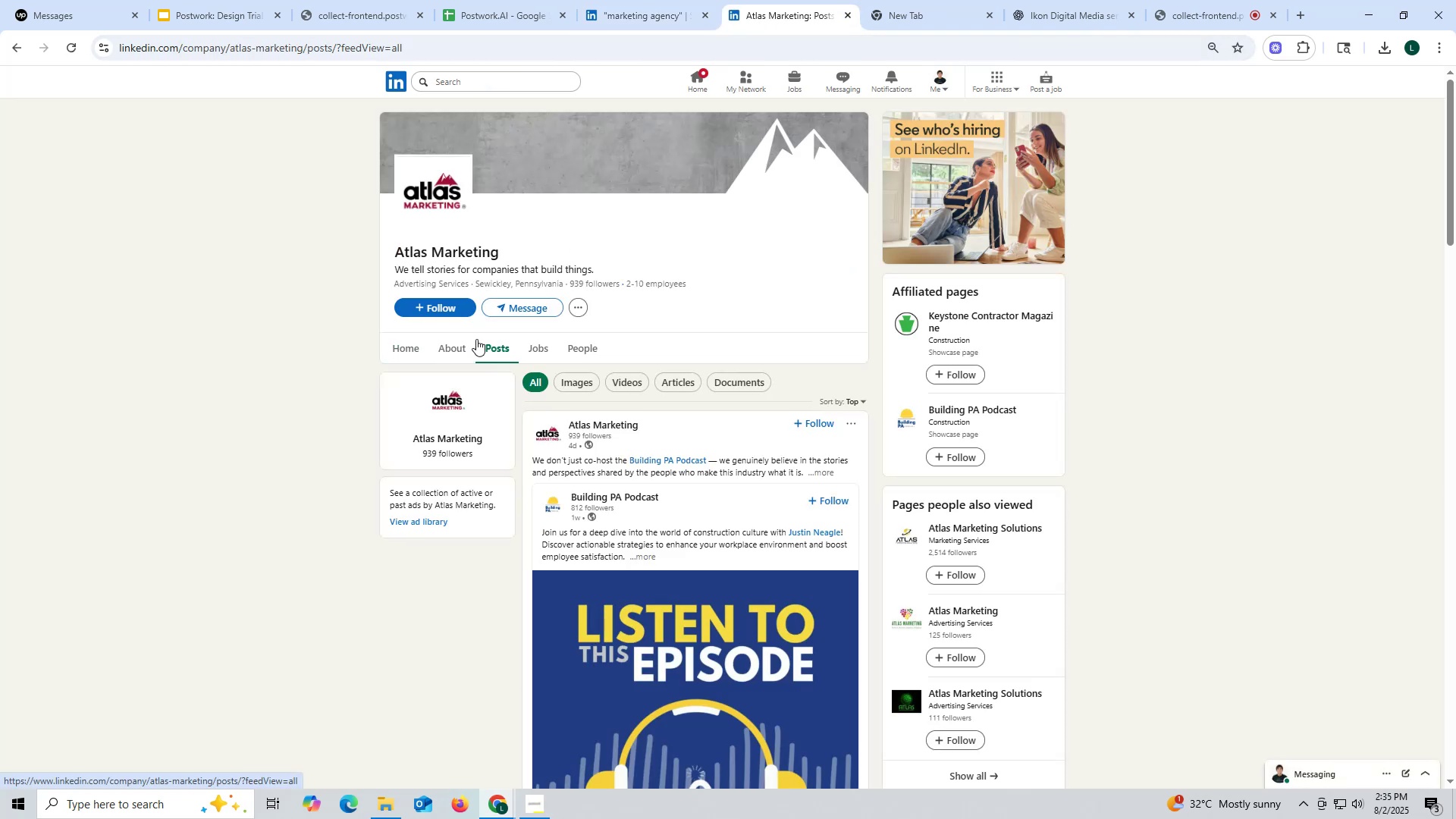 
left_click([467, 346])
 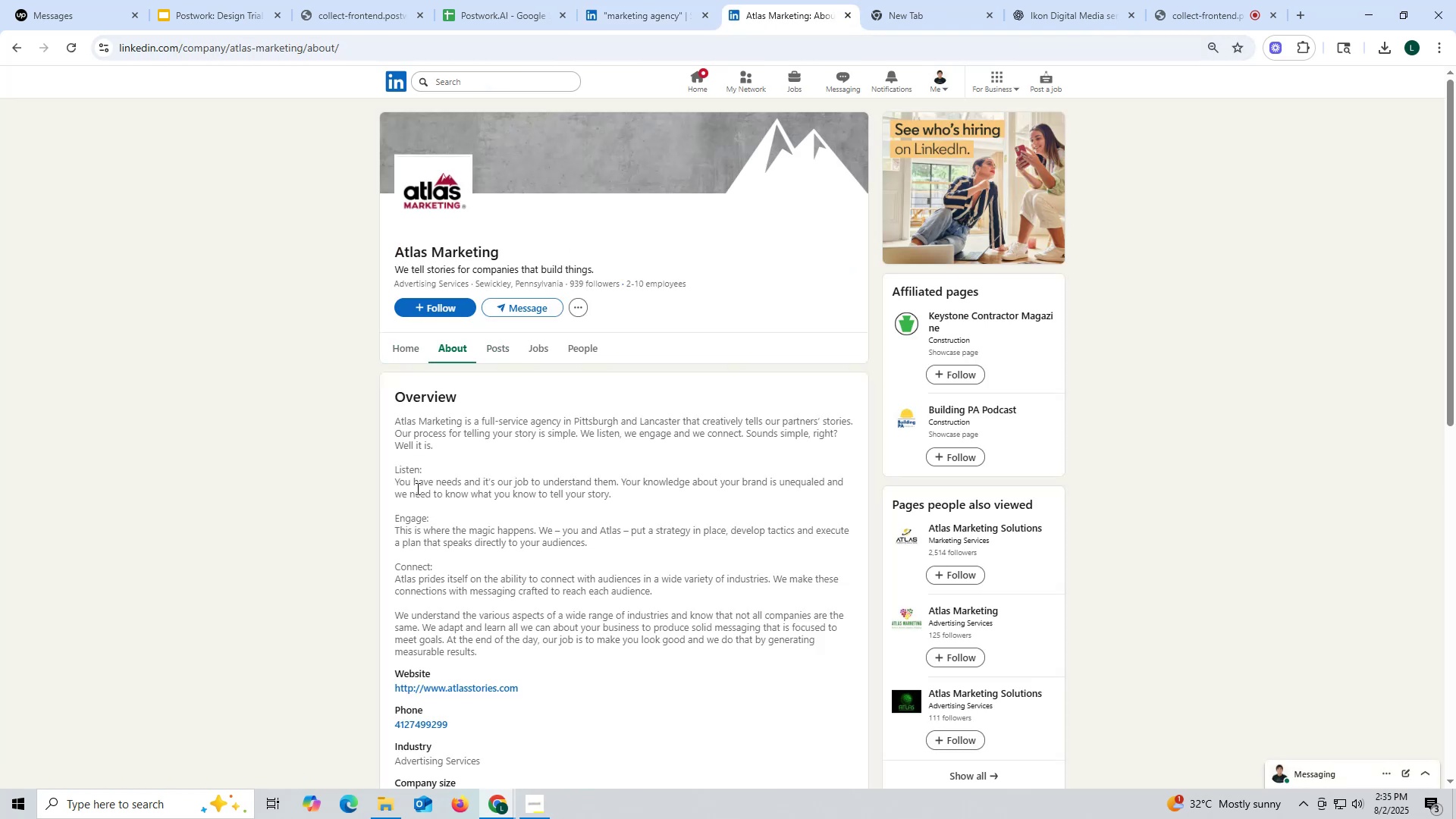 
scroll: coordinate [446, 591], scroll_direction: down, amount: 3.0
 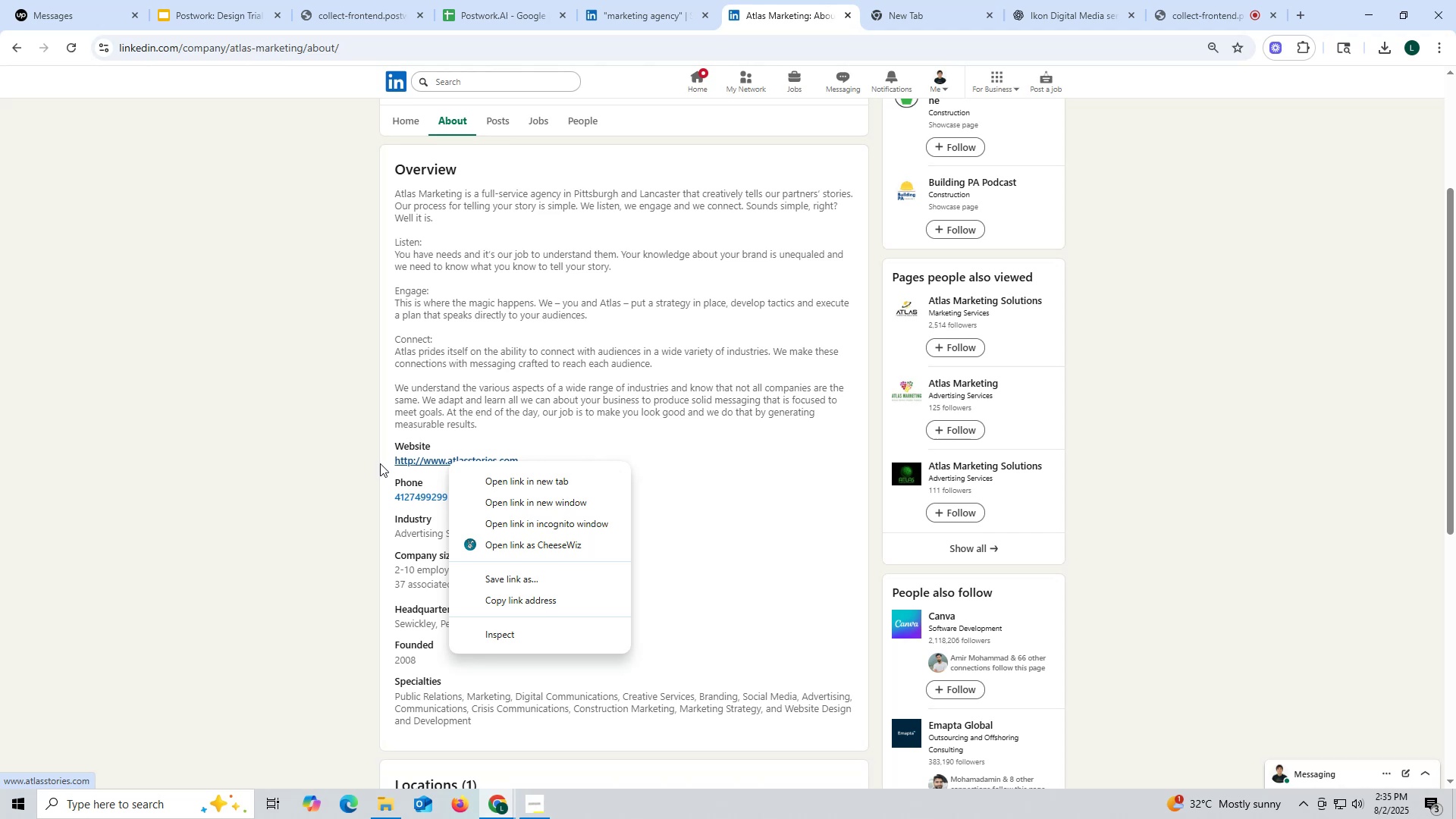 
left_click([491, 479])
 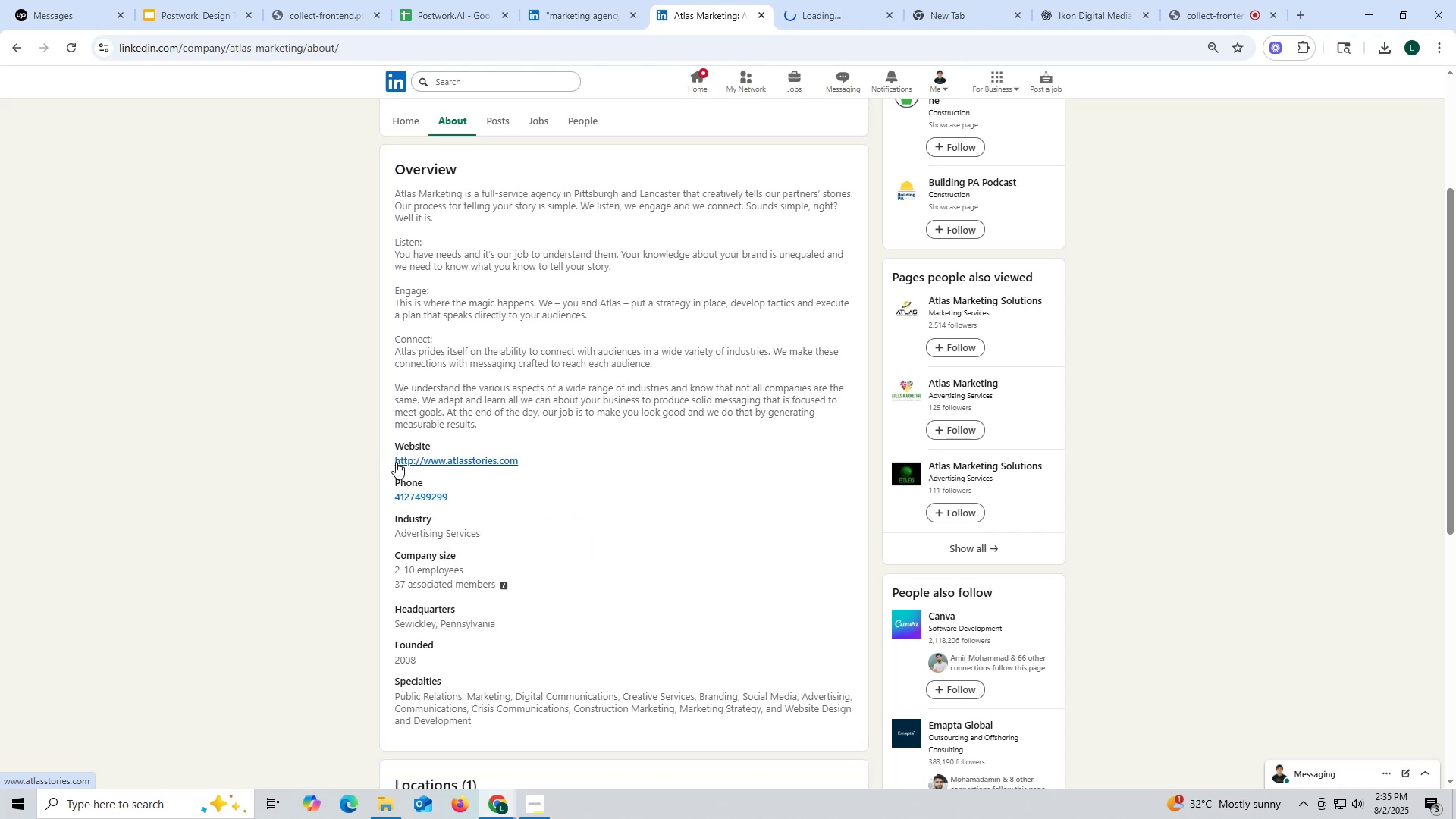 
left_click_drag(start_coordinate=[391, 459], to_coordinate=[543, 462])
 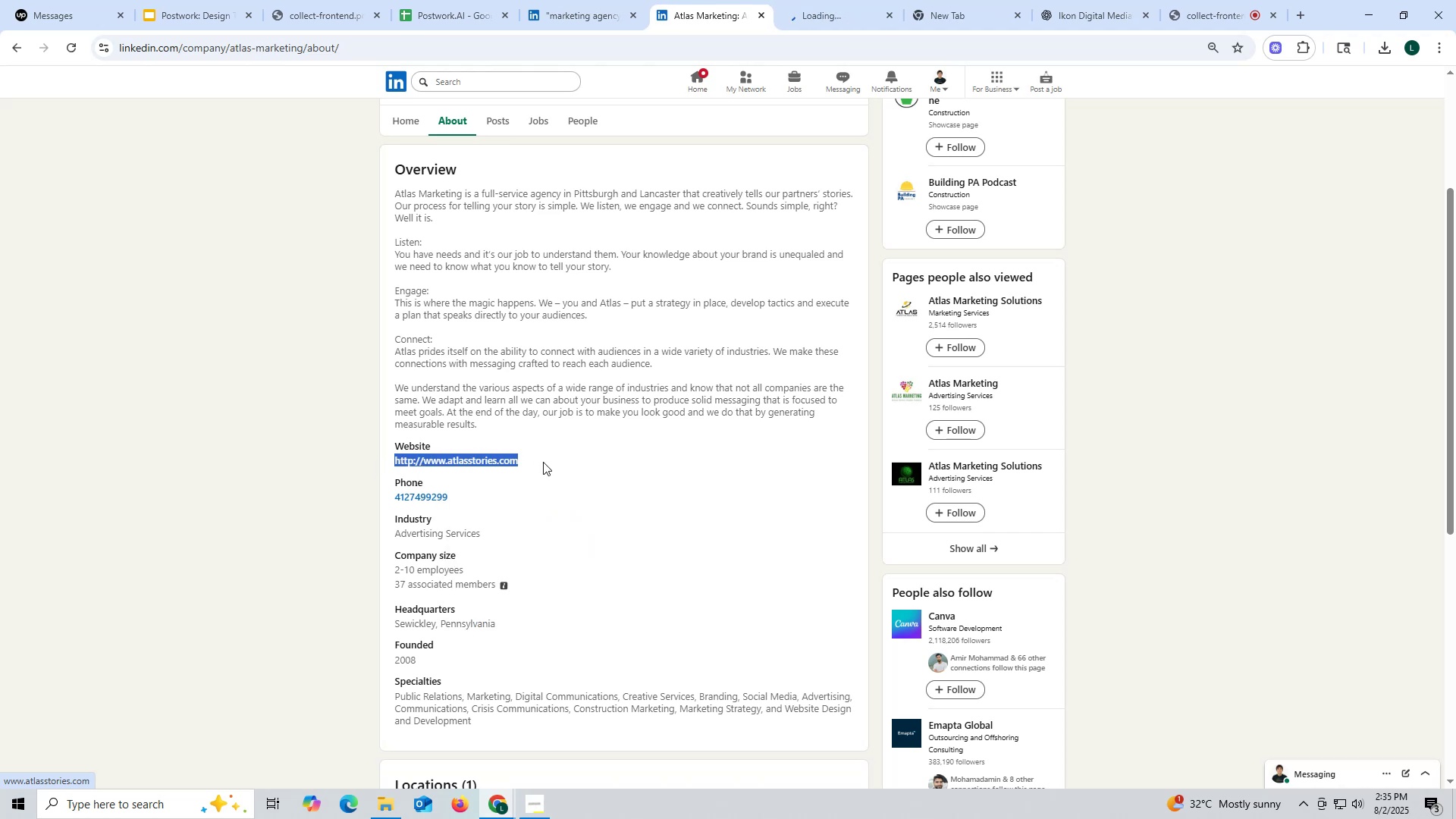 
key(Control+ControlLeft)
 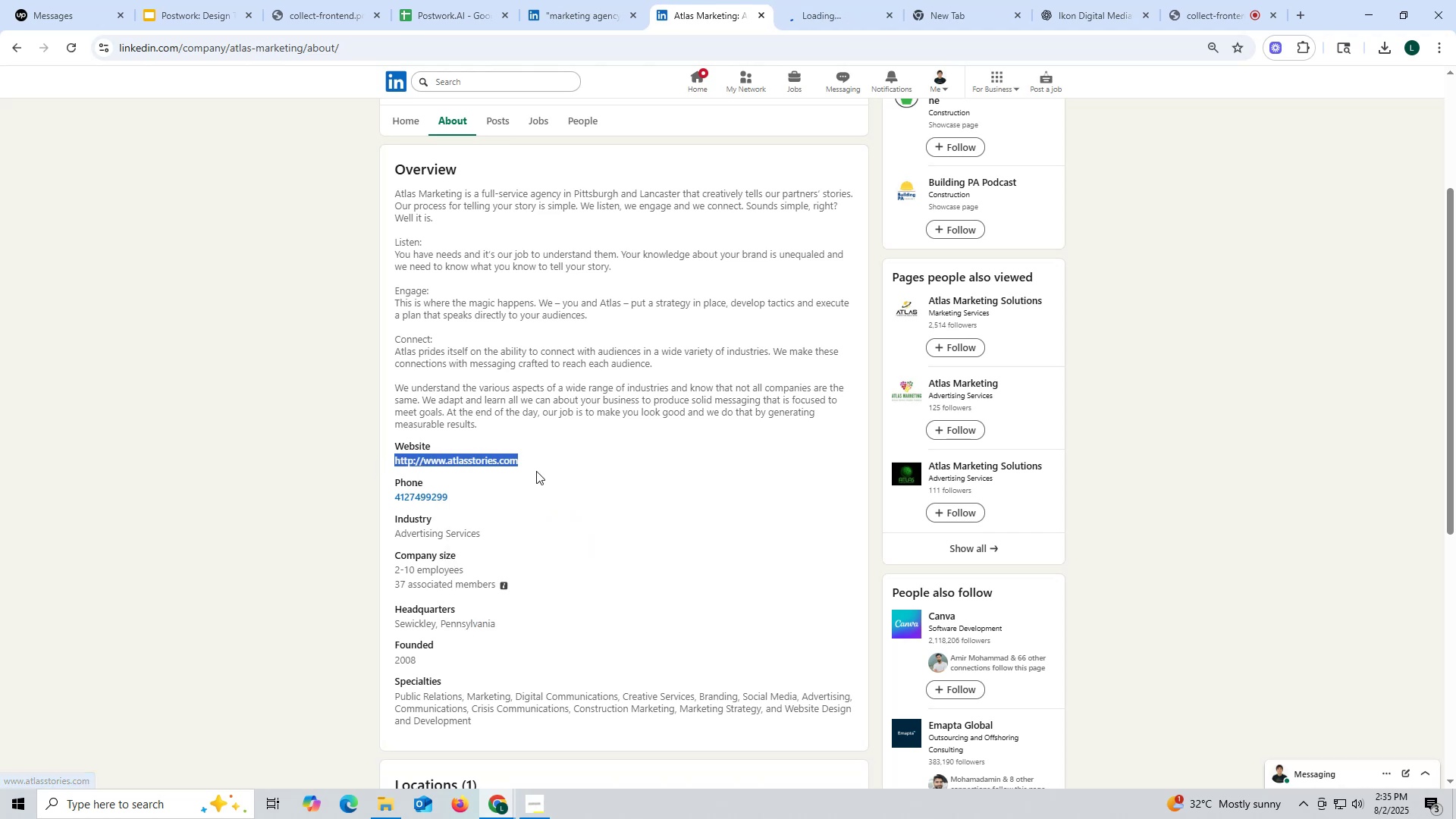 
key(Control+C)
 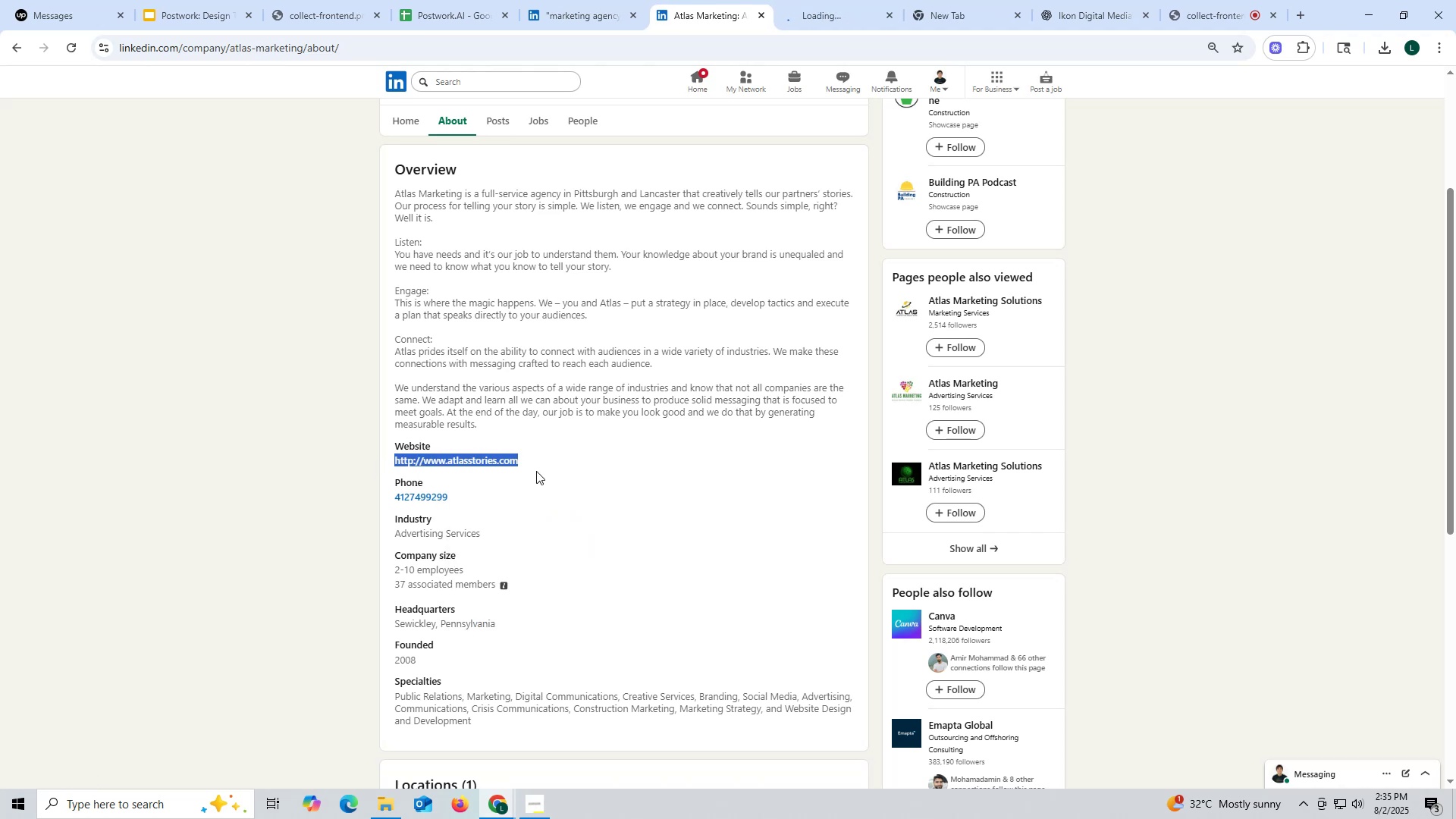 
key(Control+ControlLeft)
 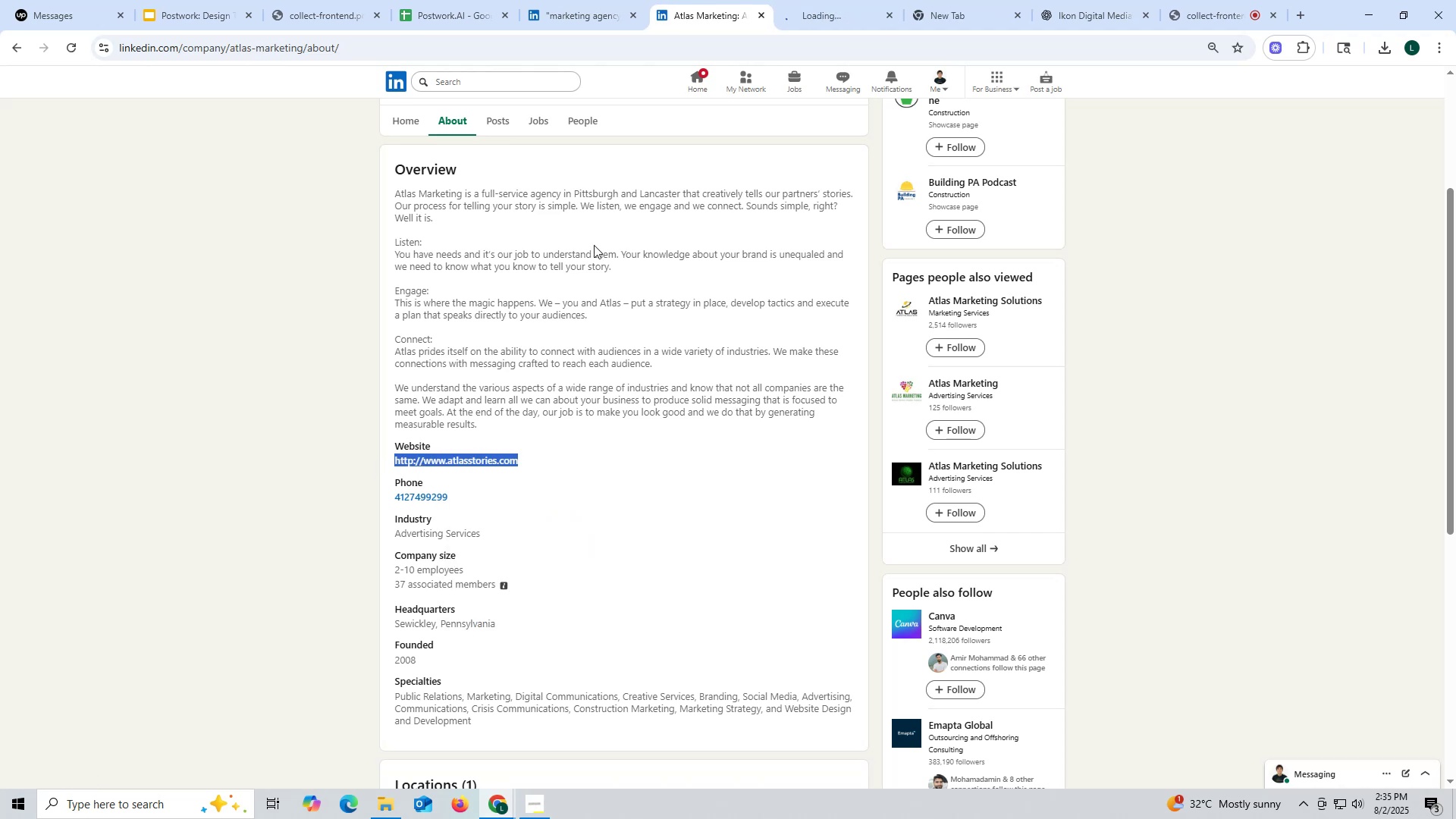 
key(Control+C)
 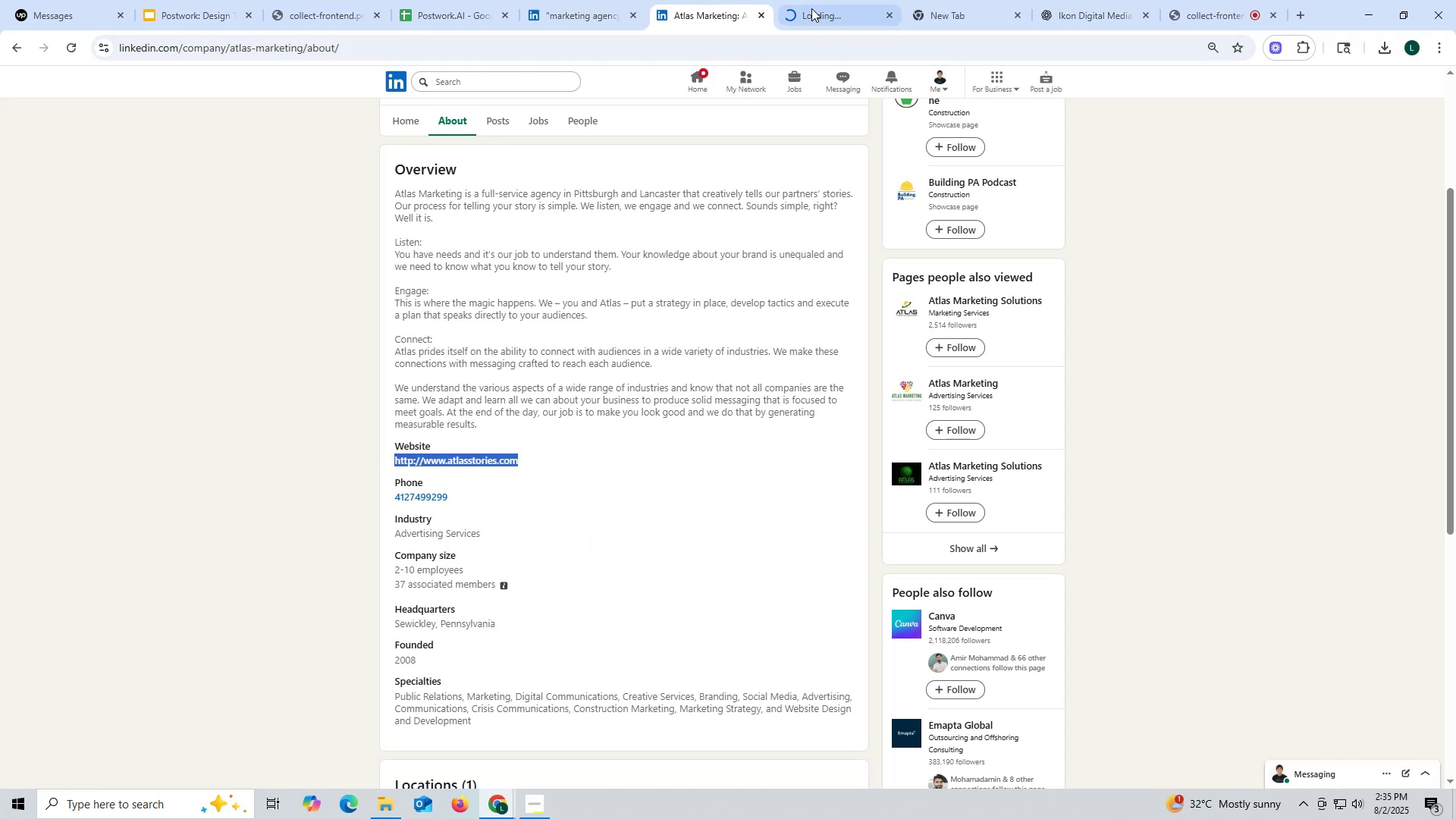 
left_click([814, 7])
 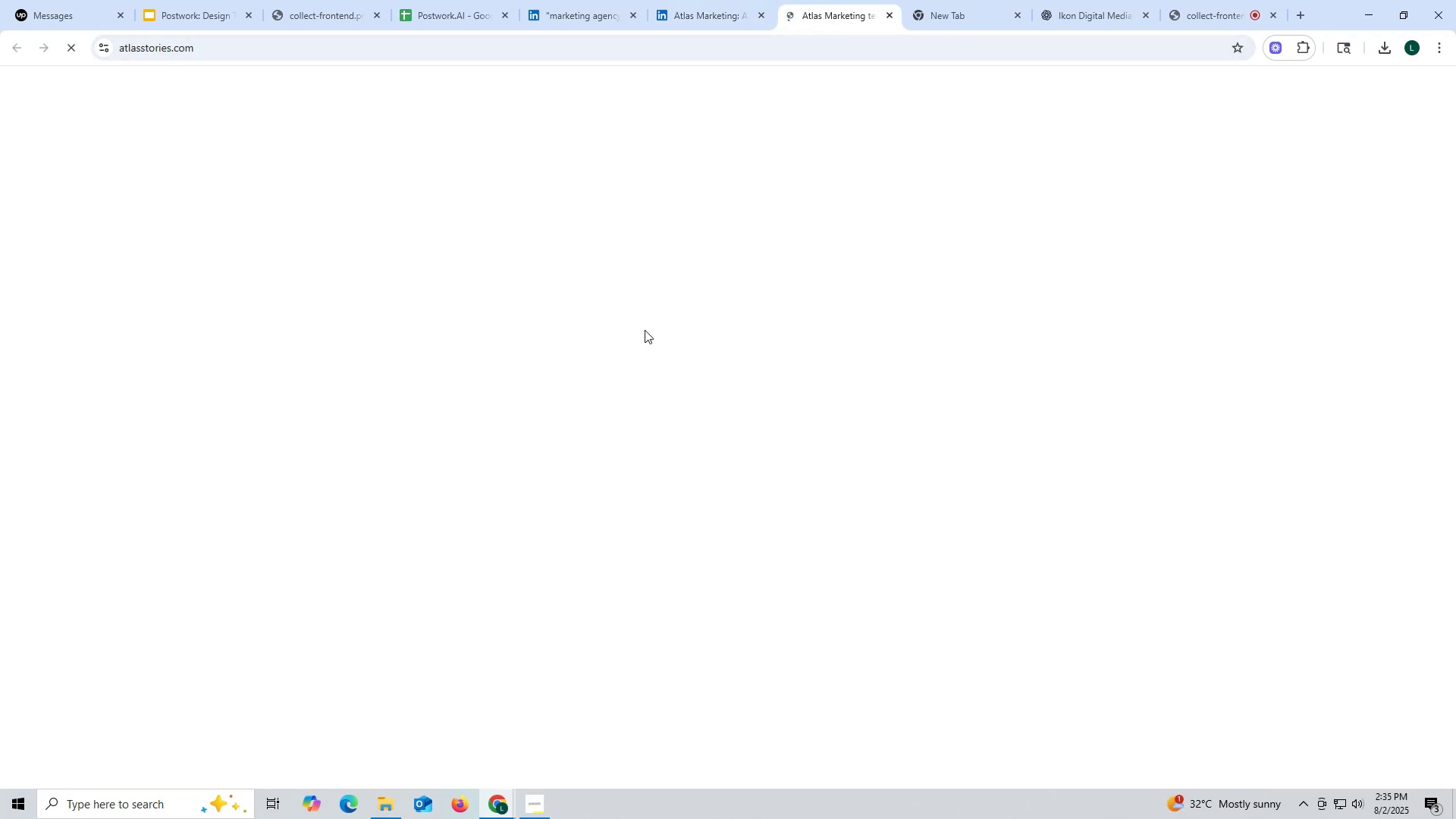 
wait(7.94)
 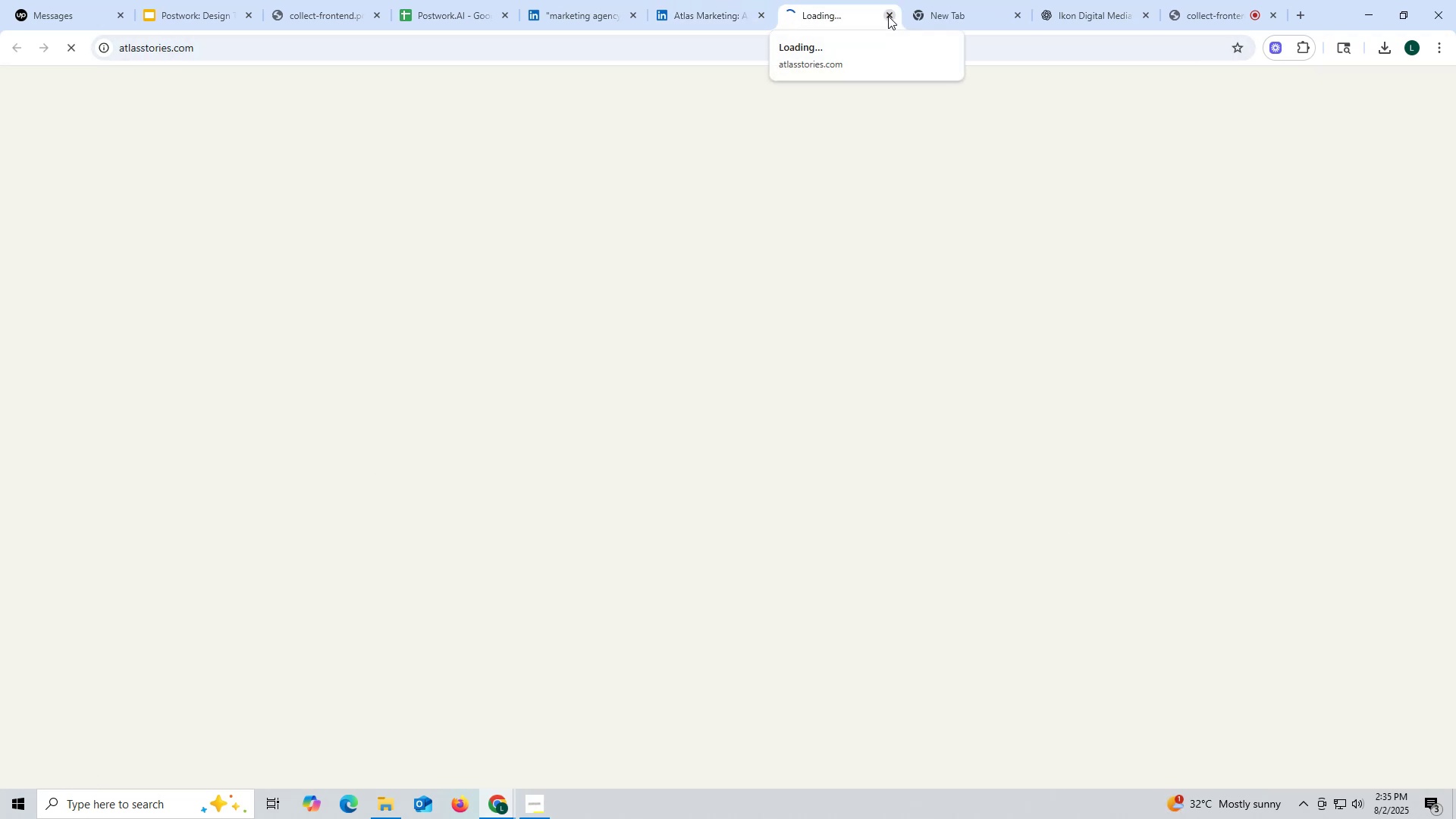 
left_click([887, 11])
 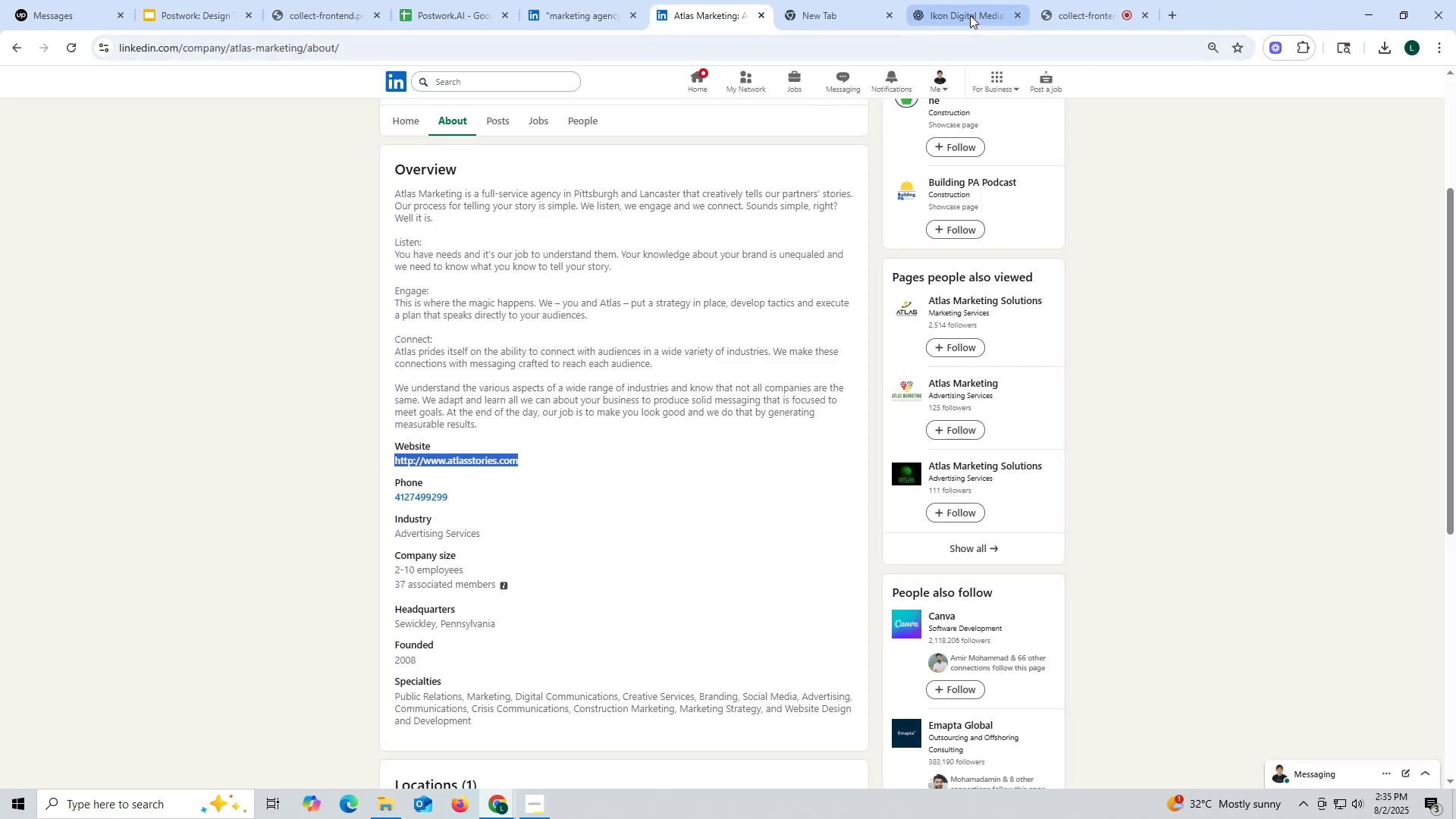 
left_click([970, 15])
 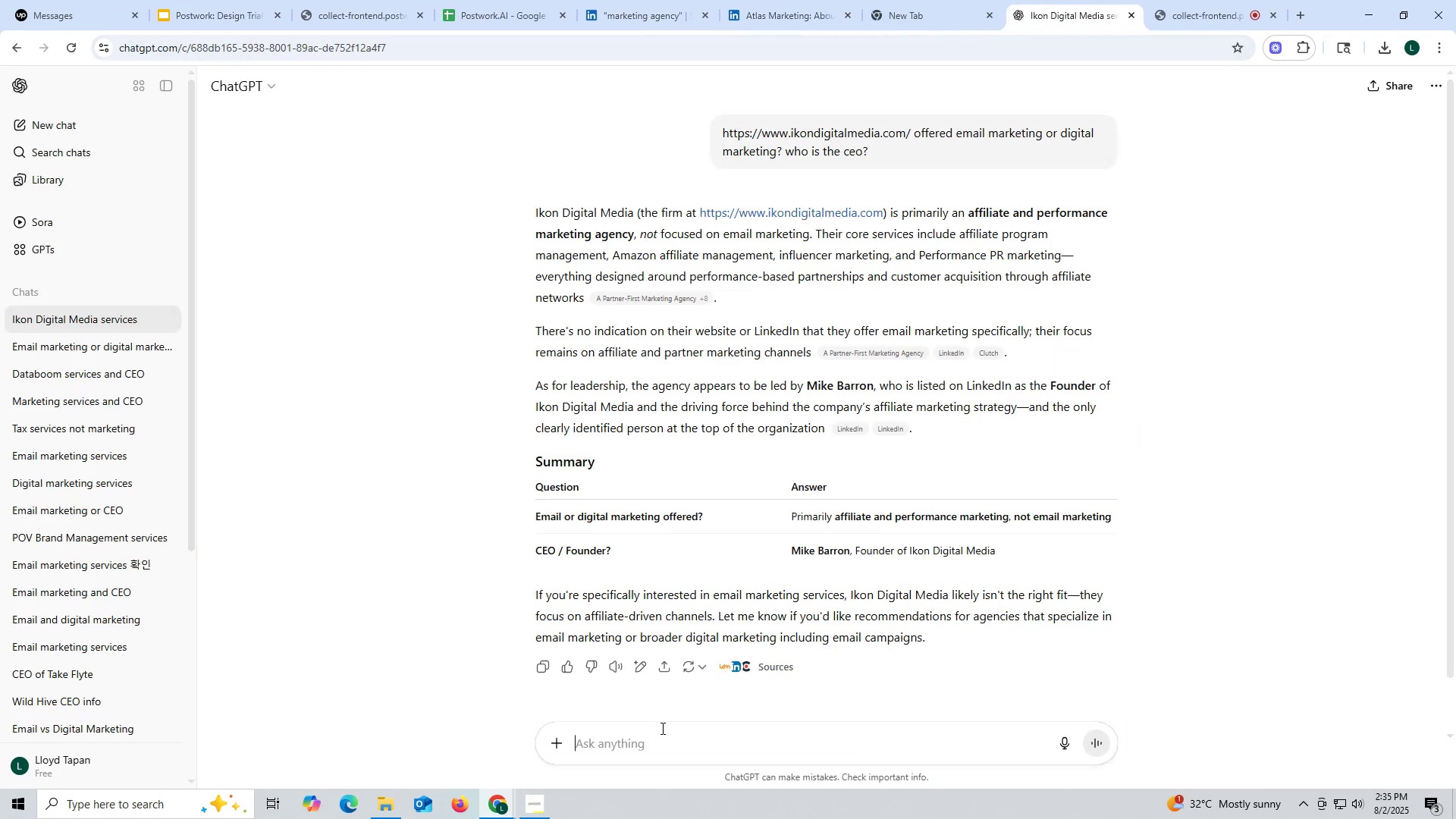 
key(Control+ControlLeft)
 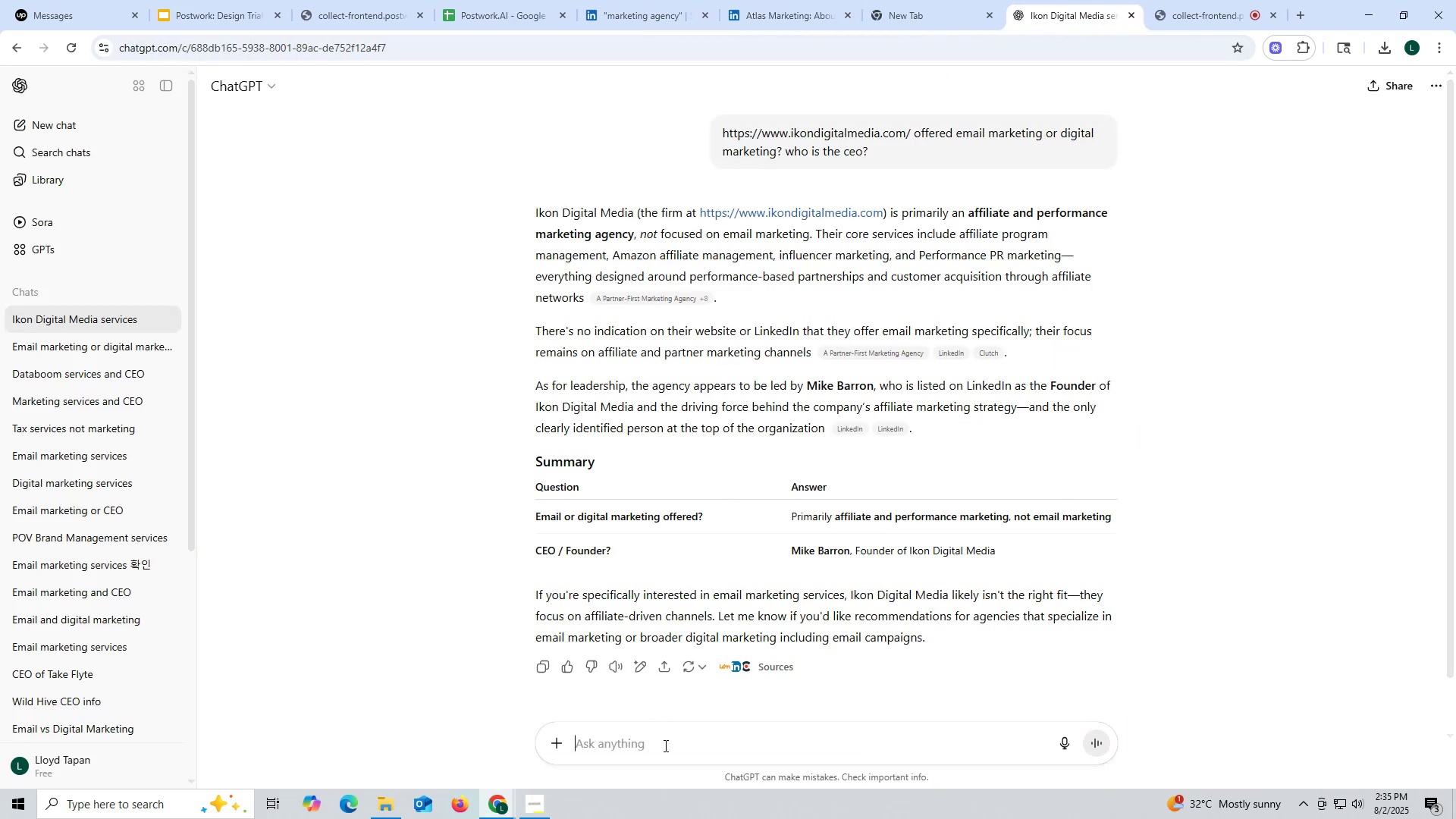 
key(Control+V)
 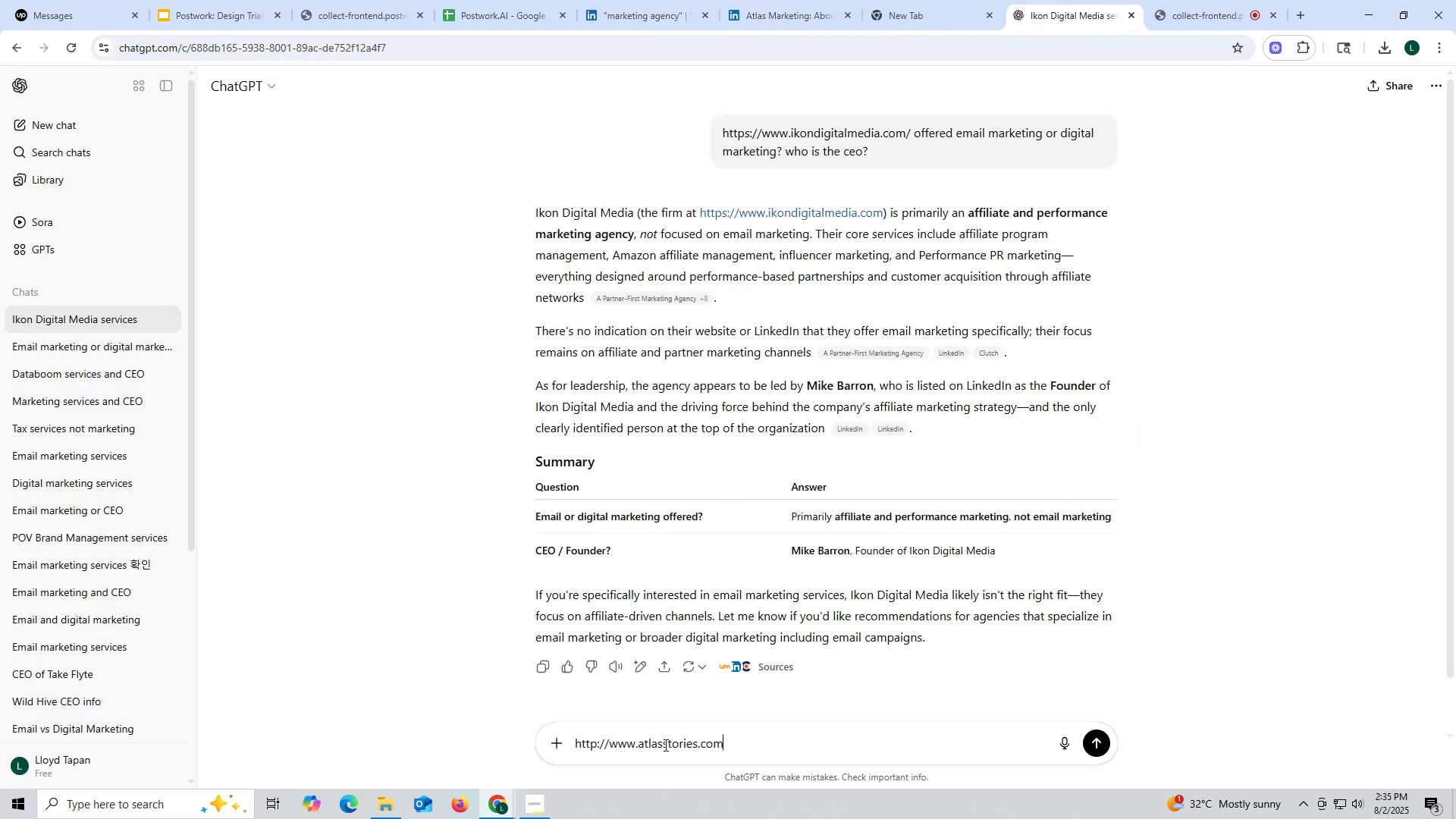 
key(Space)
 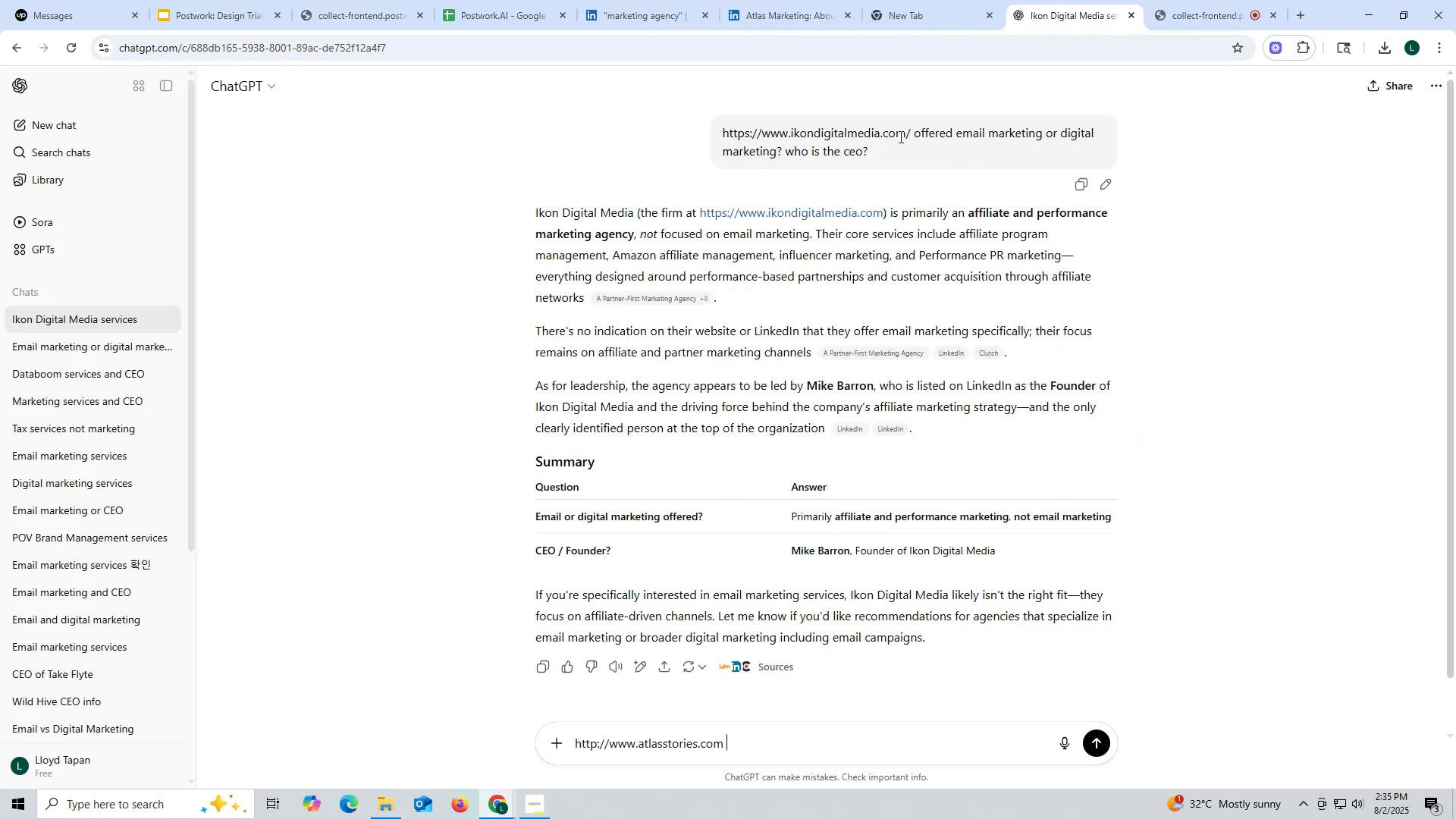 
left_click_drag(start_coordinate=[918, 132], to_coordinate=[934, 145])
 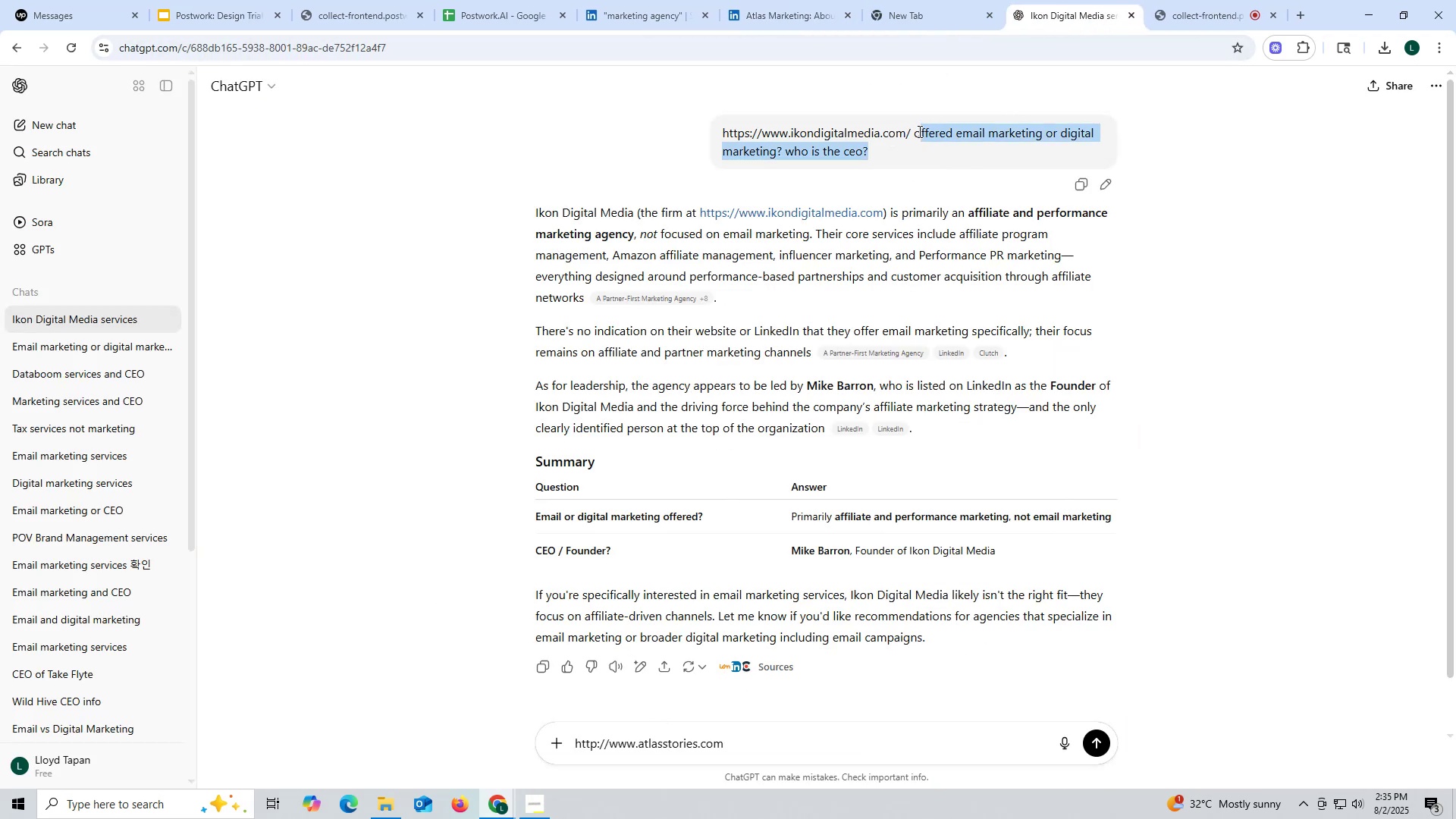 
left_click_drag(start_coordinate=[915, 130], to_coordinate=[946, 151])
 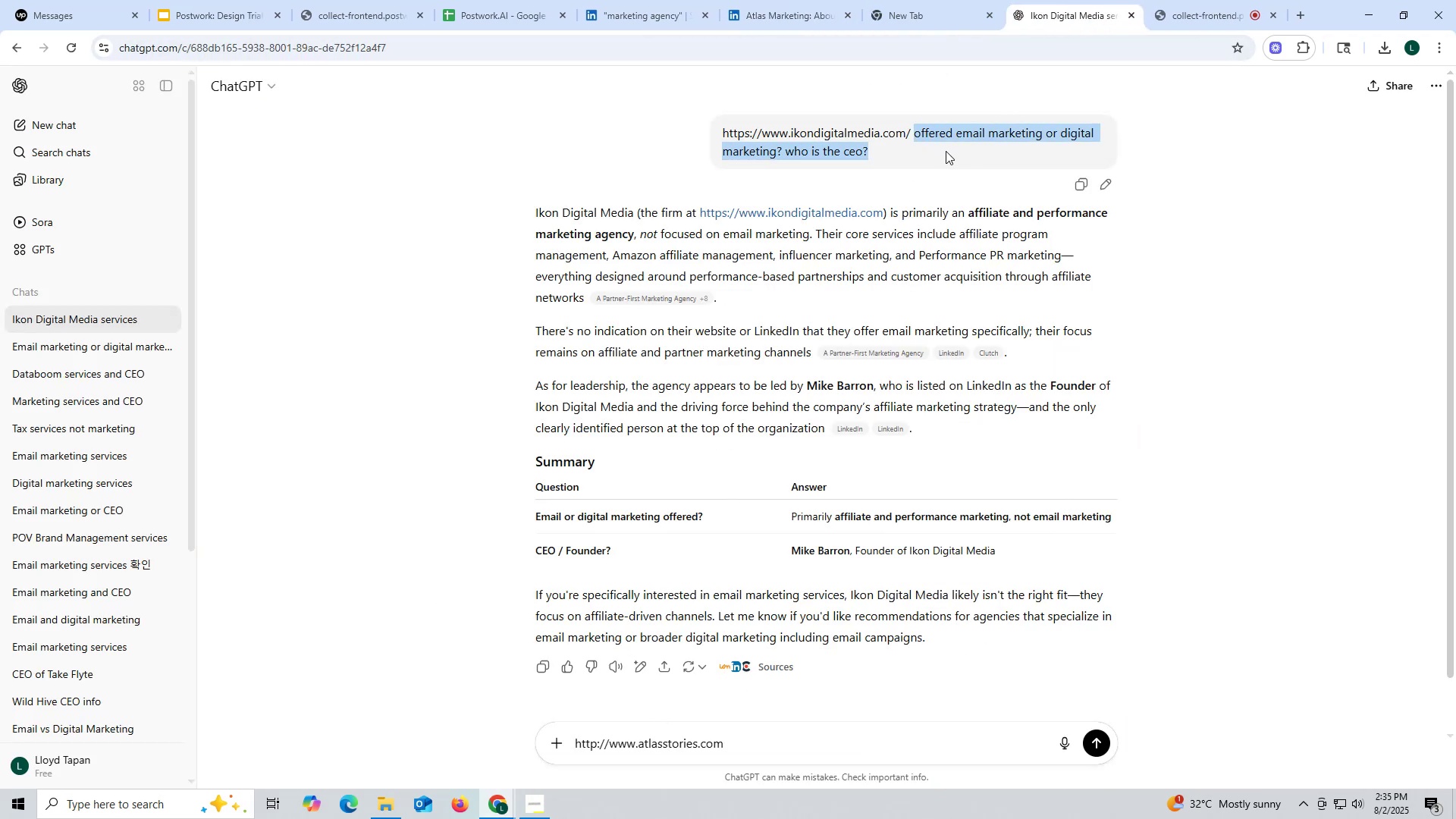 
key(Control+ControlLeft)
 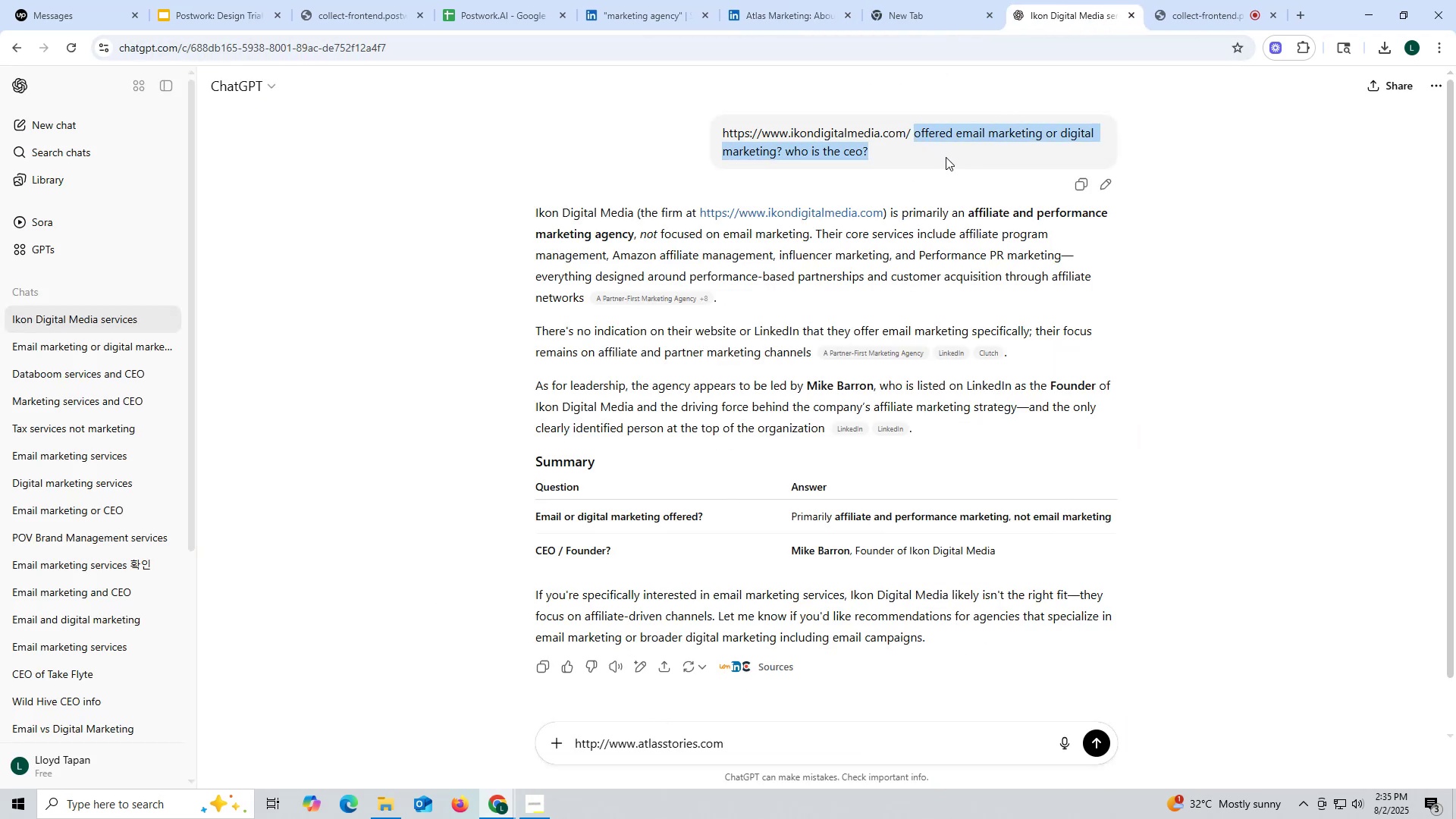 
key(Control+C)
 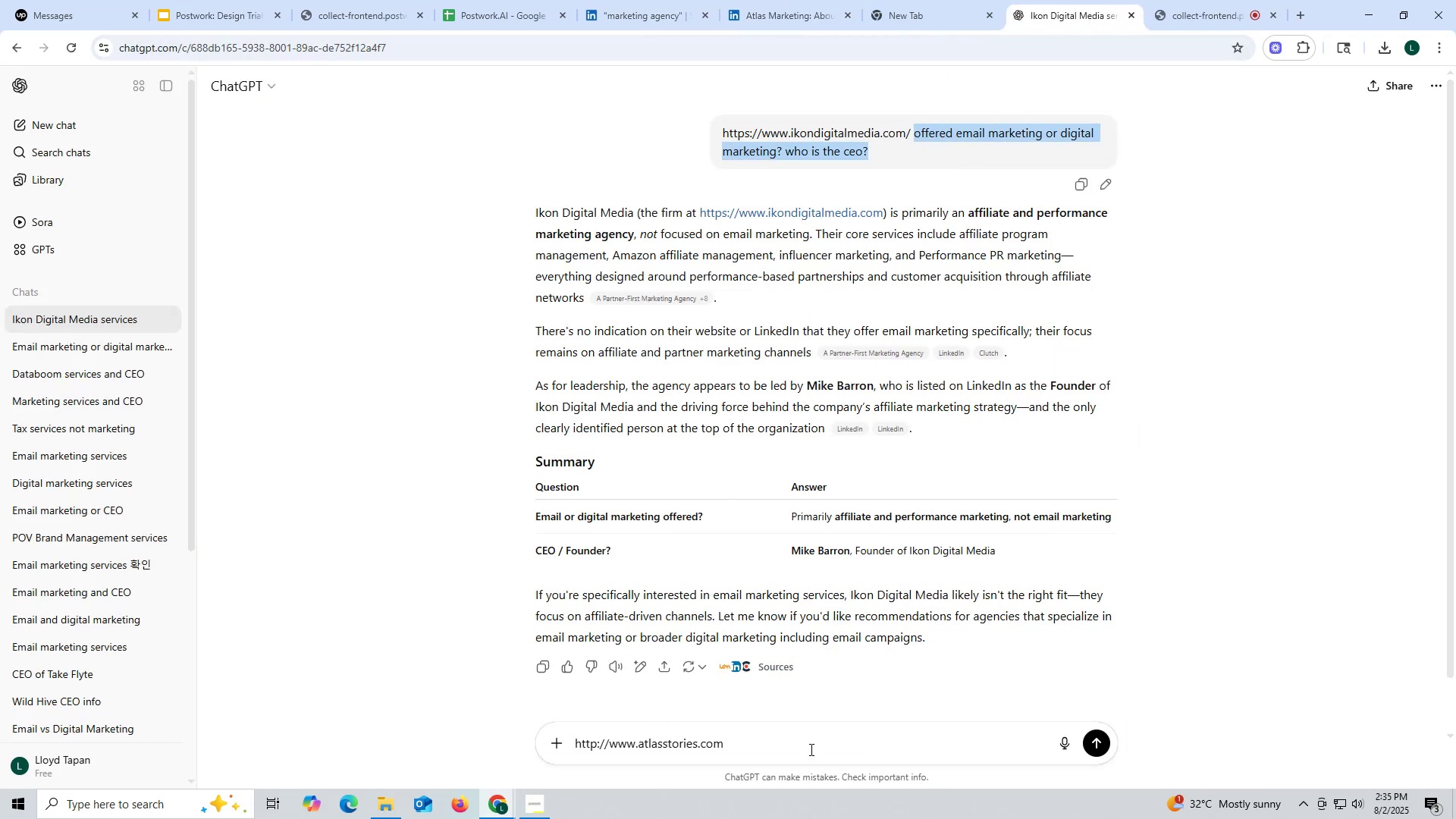 
left_click([808, 733])
 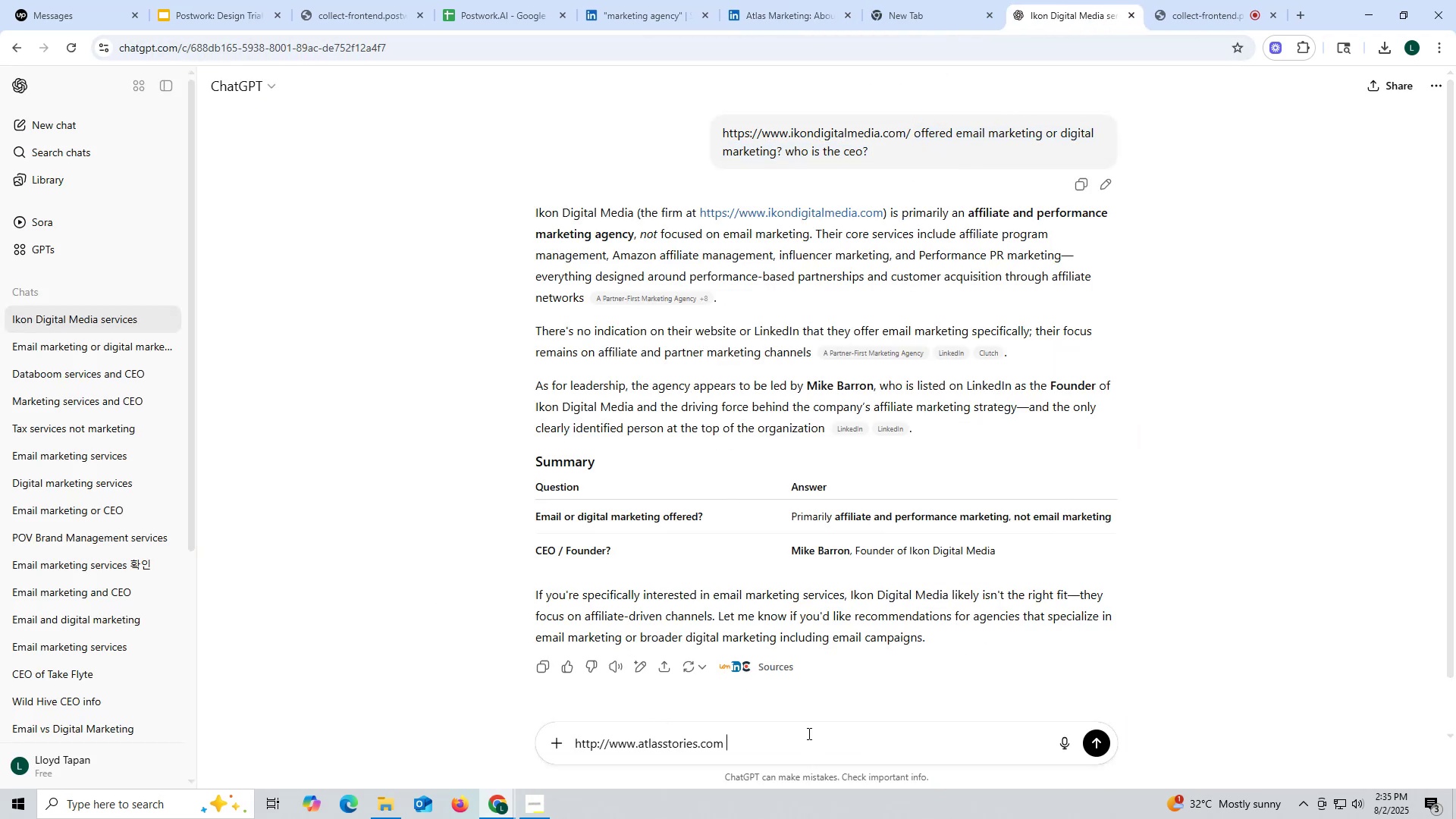 
key(Control+ControlLeft)
 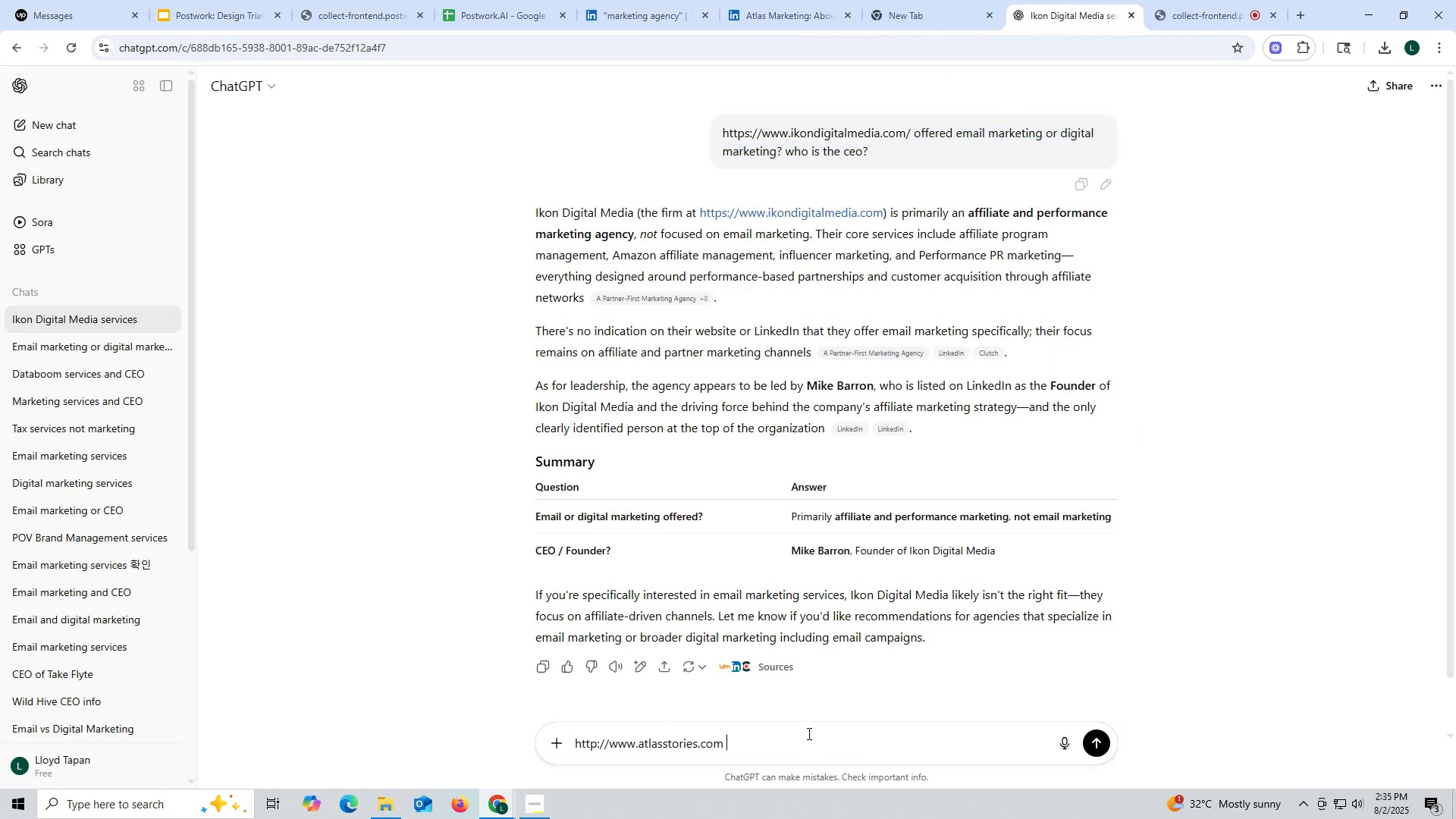 
key(Control+V)
 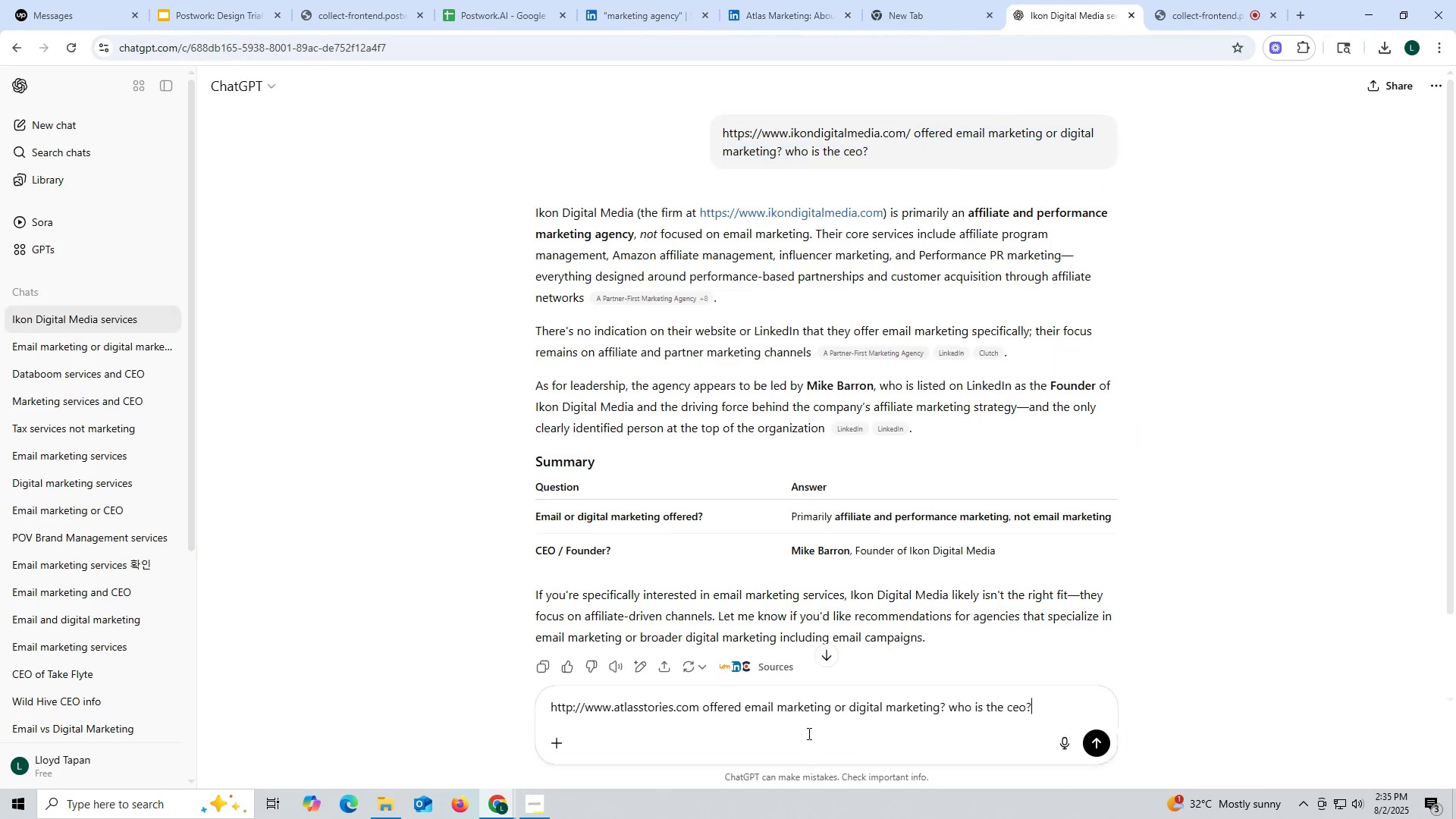 
key(Enter)
 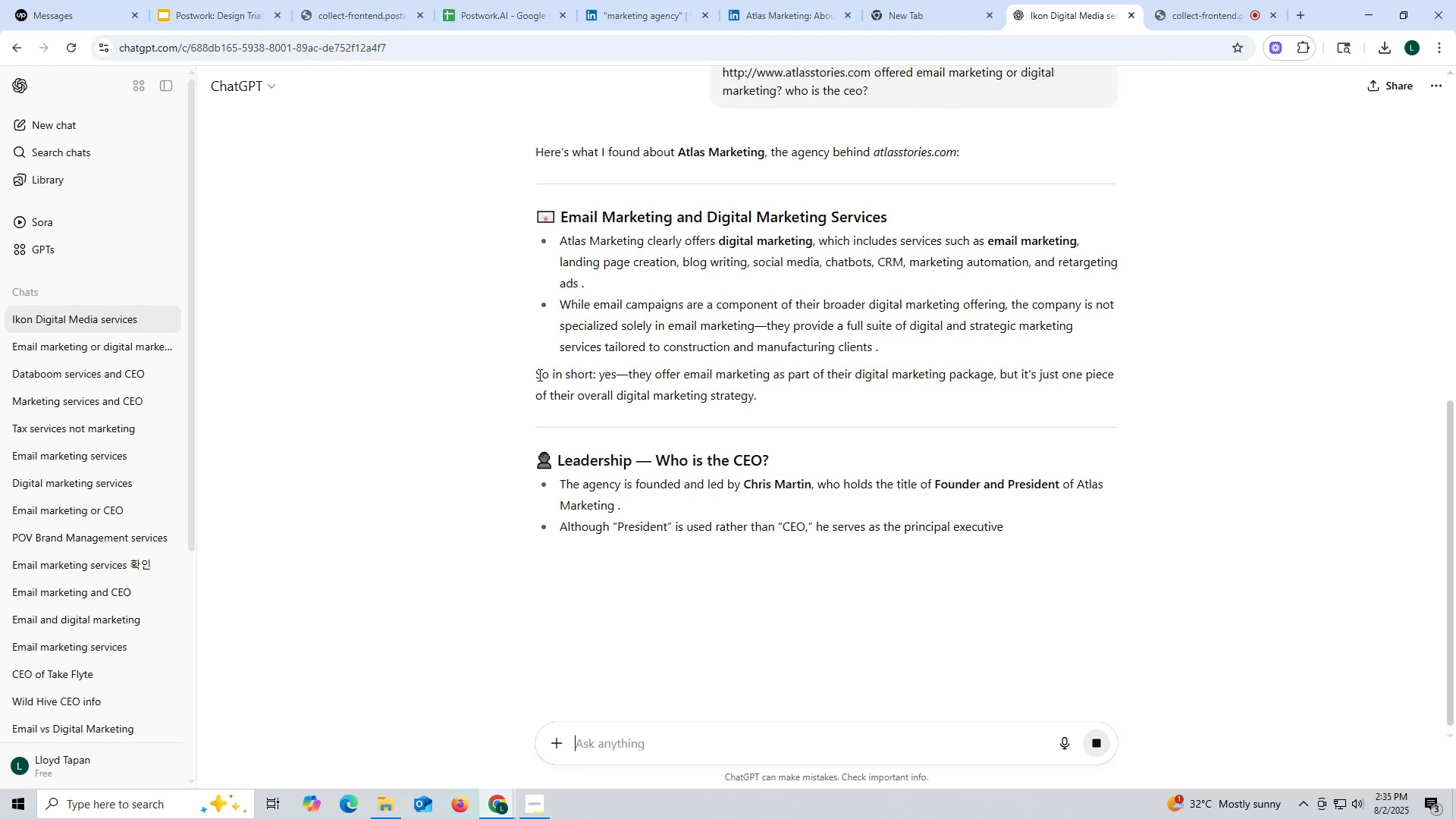 
wait(6.43)
 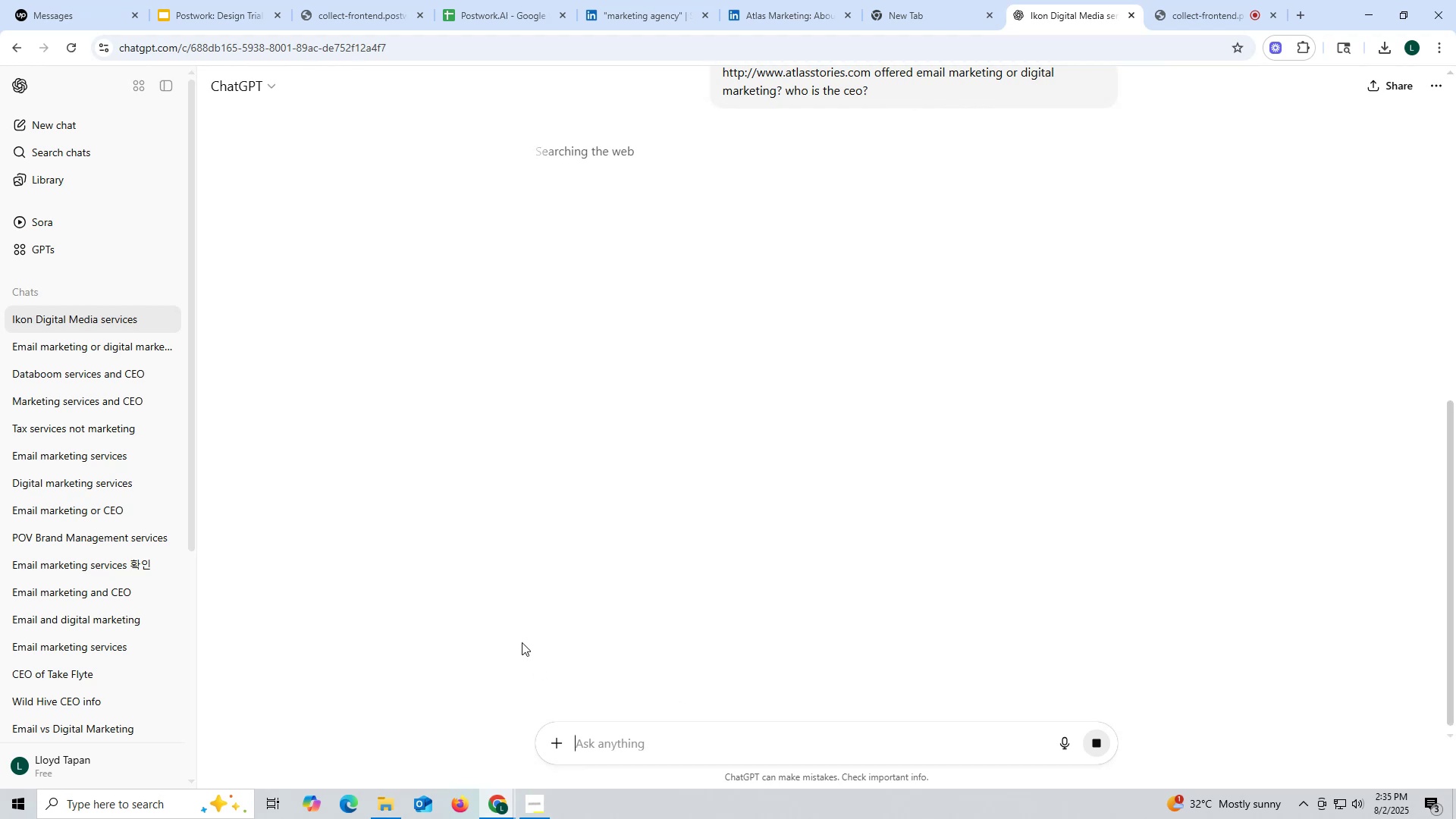 
left_click_drag(start_coordinate=[746, 483], to_coordinate=[808, 490])
 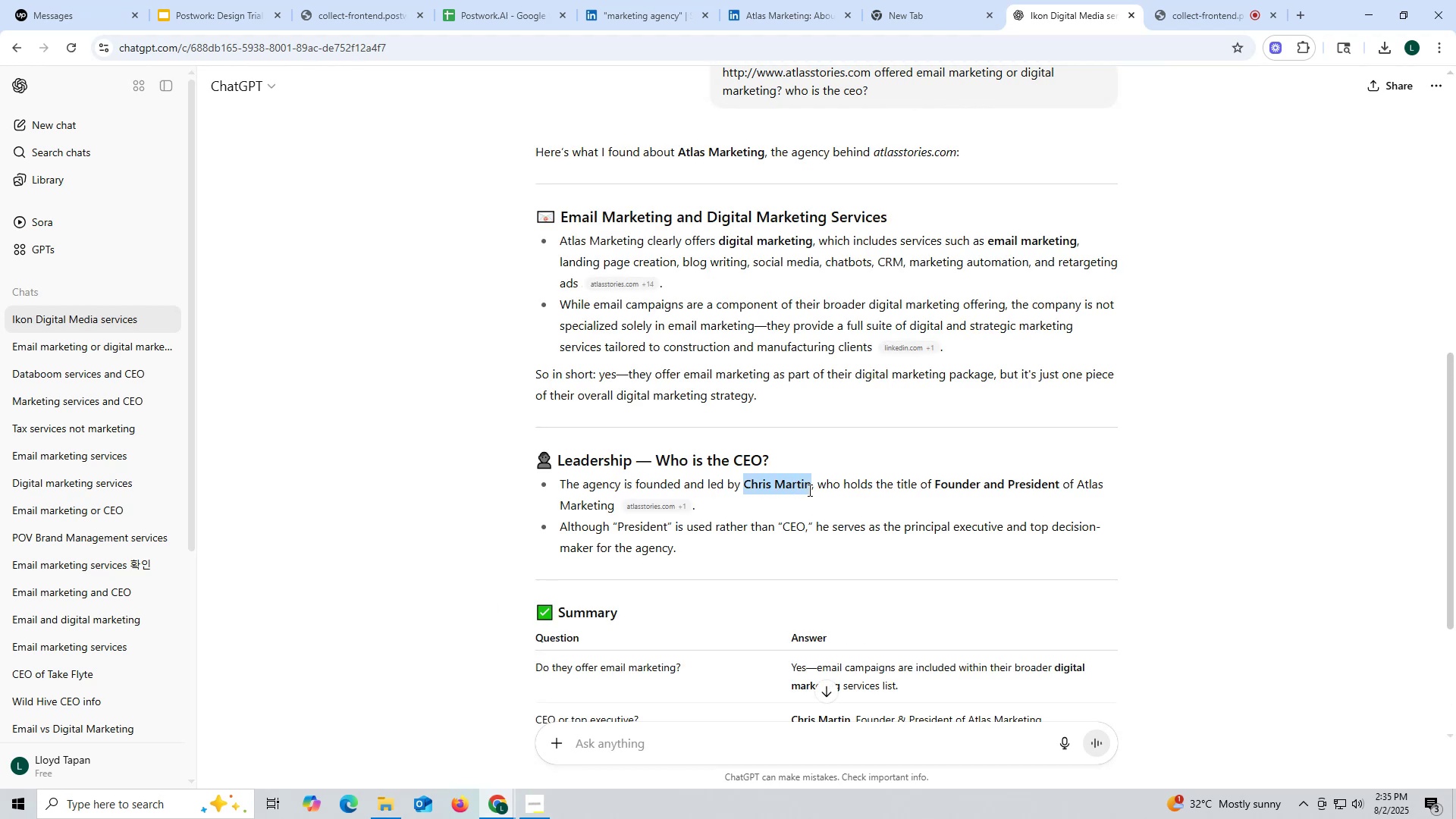 
key(Control+ControlLeft)
 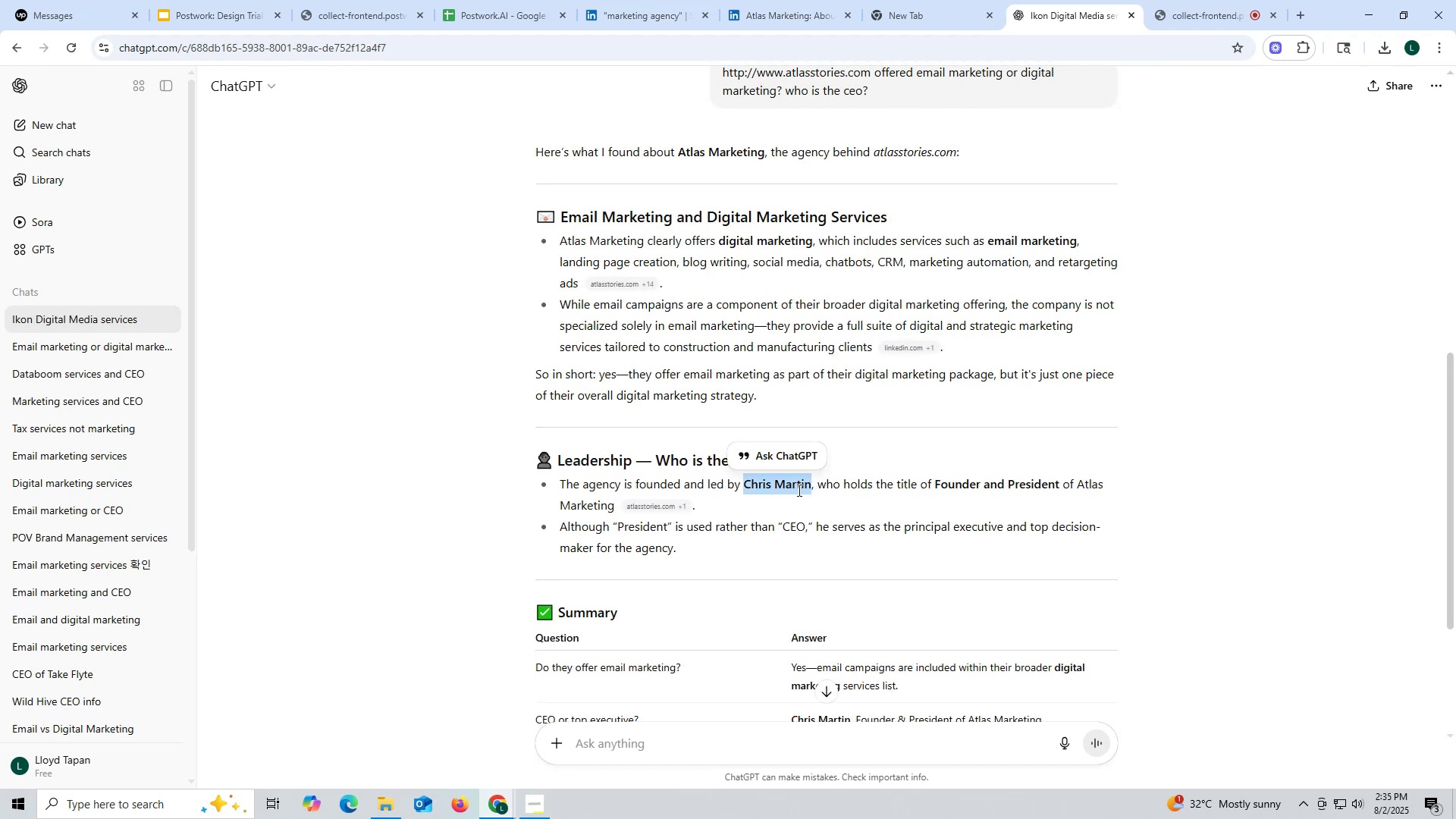 
key(Control+C)
 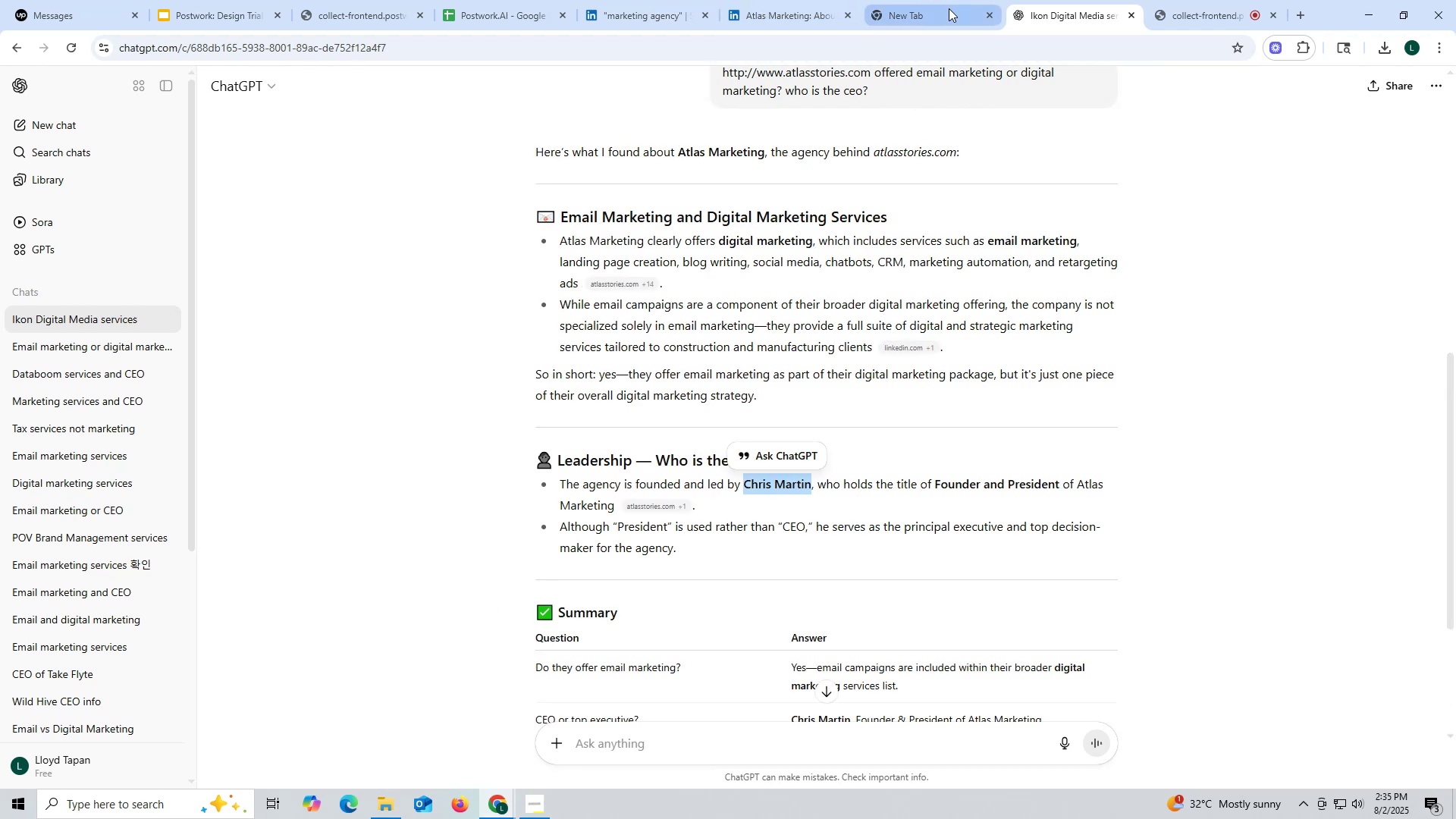 
key(Control+ControlLeft)
 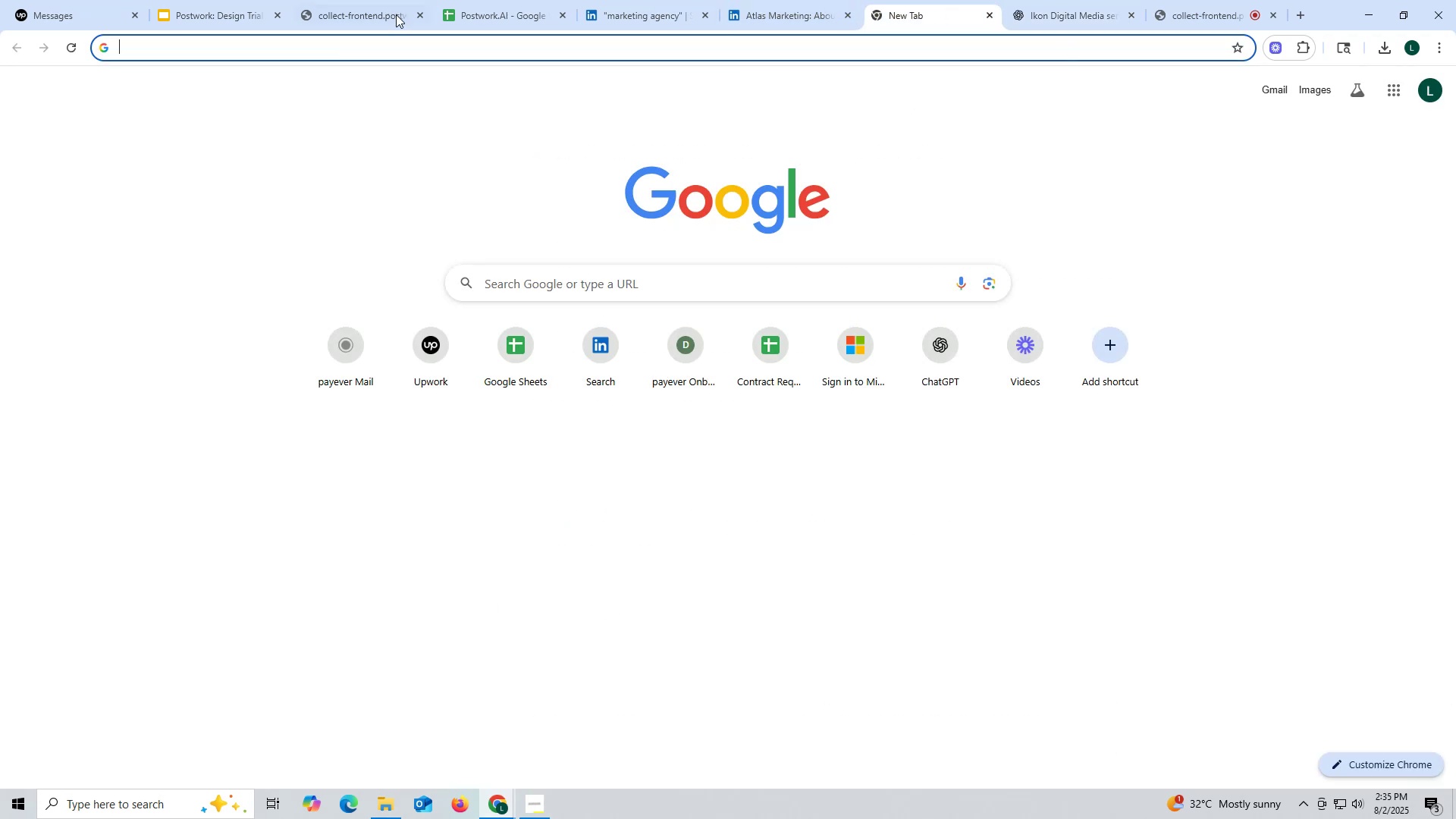 
key(Control+V)
 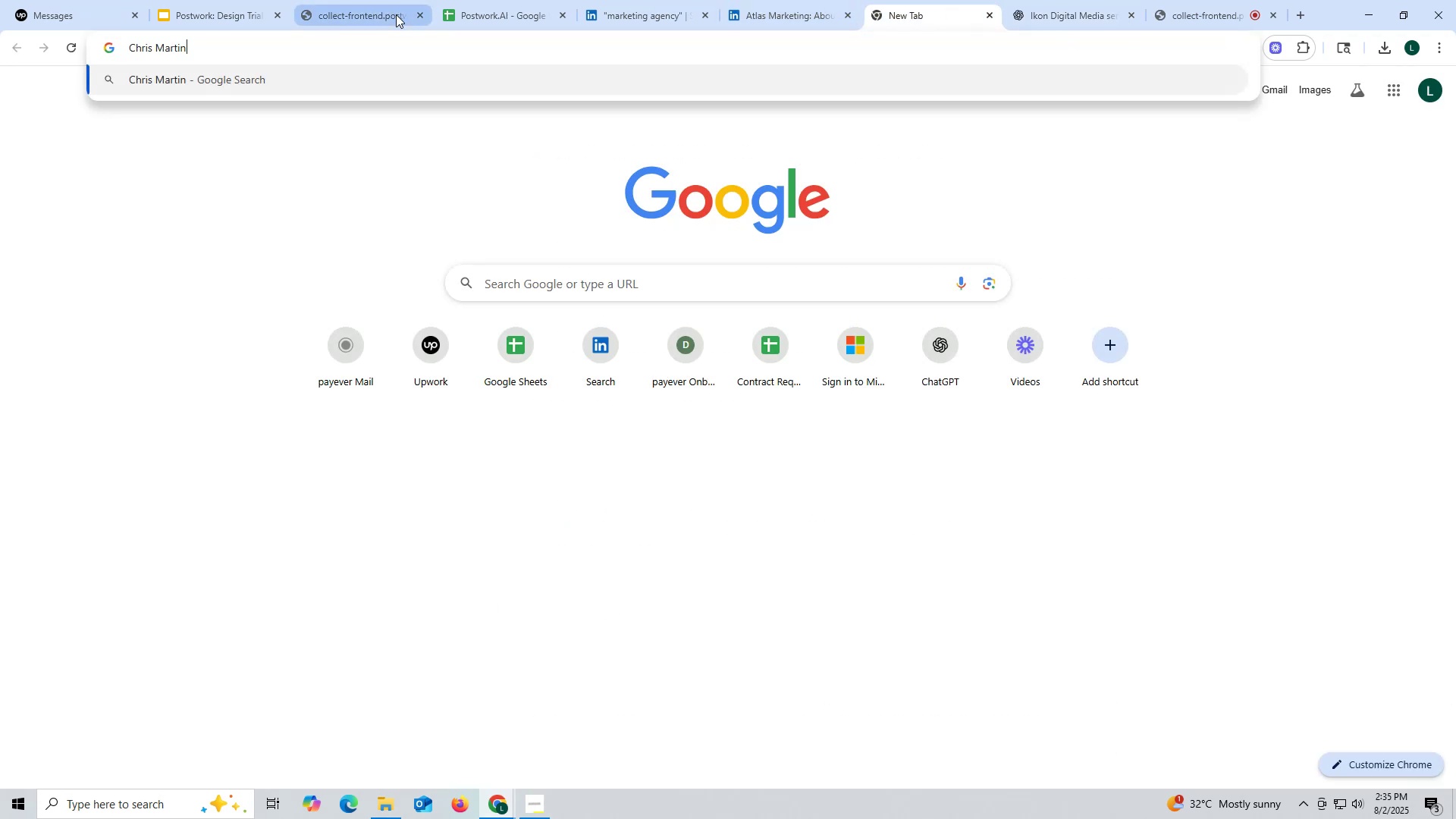 
key(Space)
 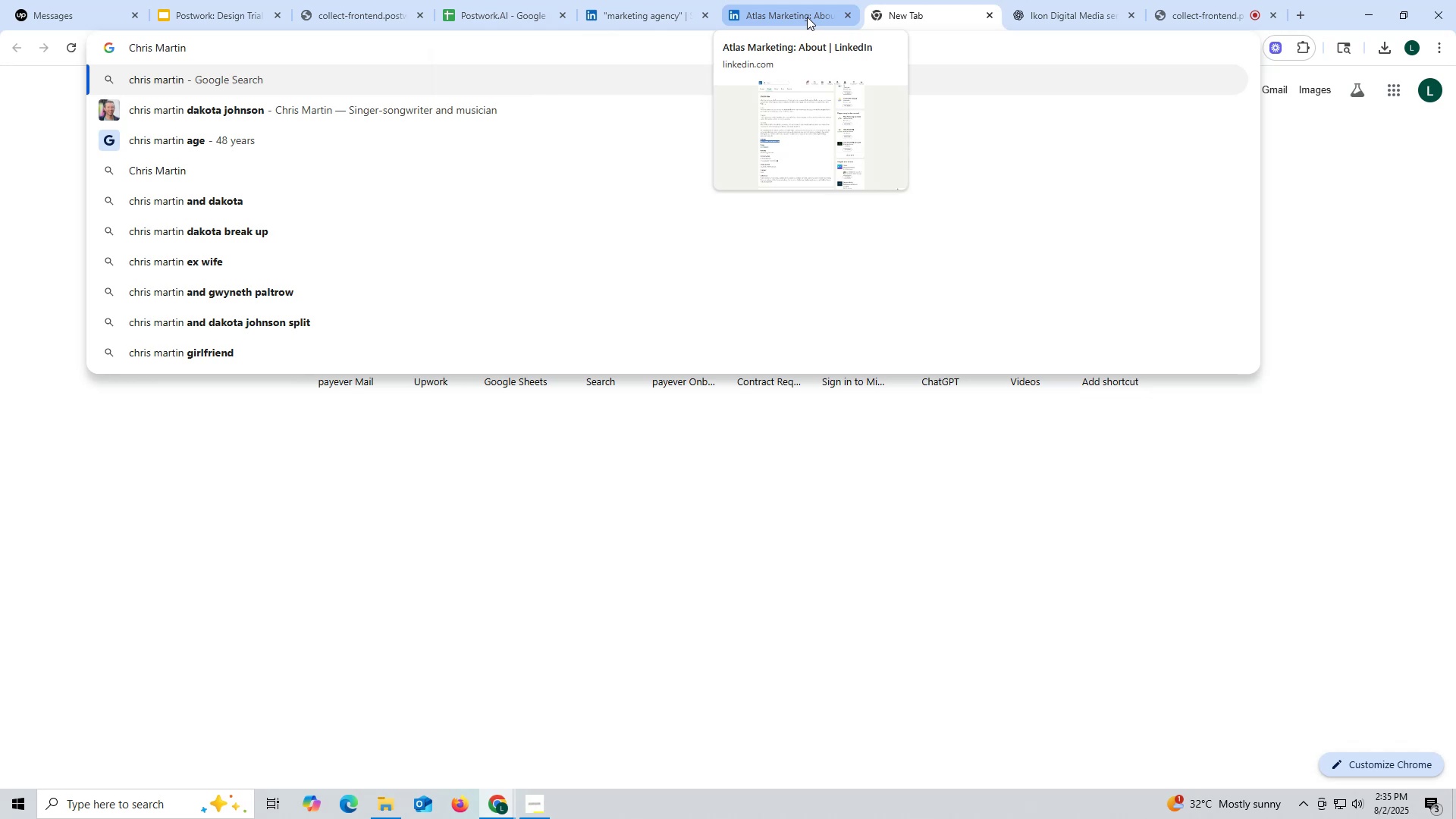 
scroll: coordinate [503, 183], scroll_direction: up, amount: 4.0
 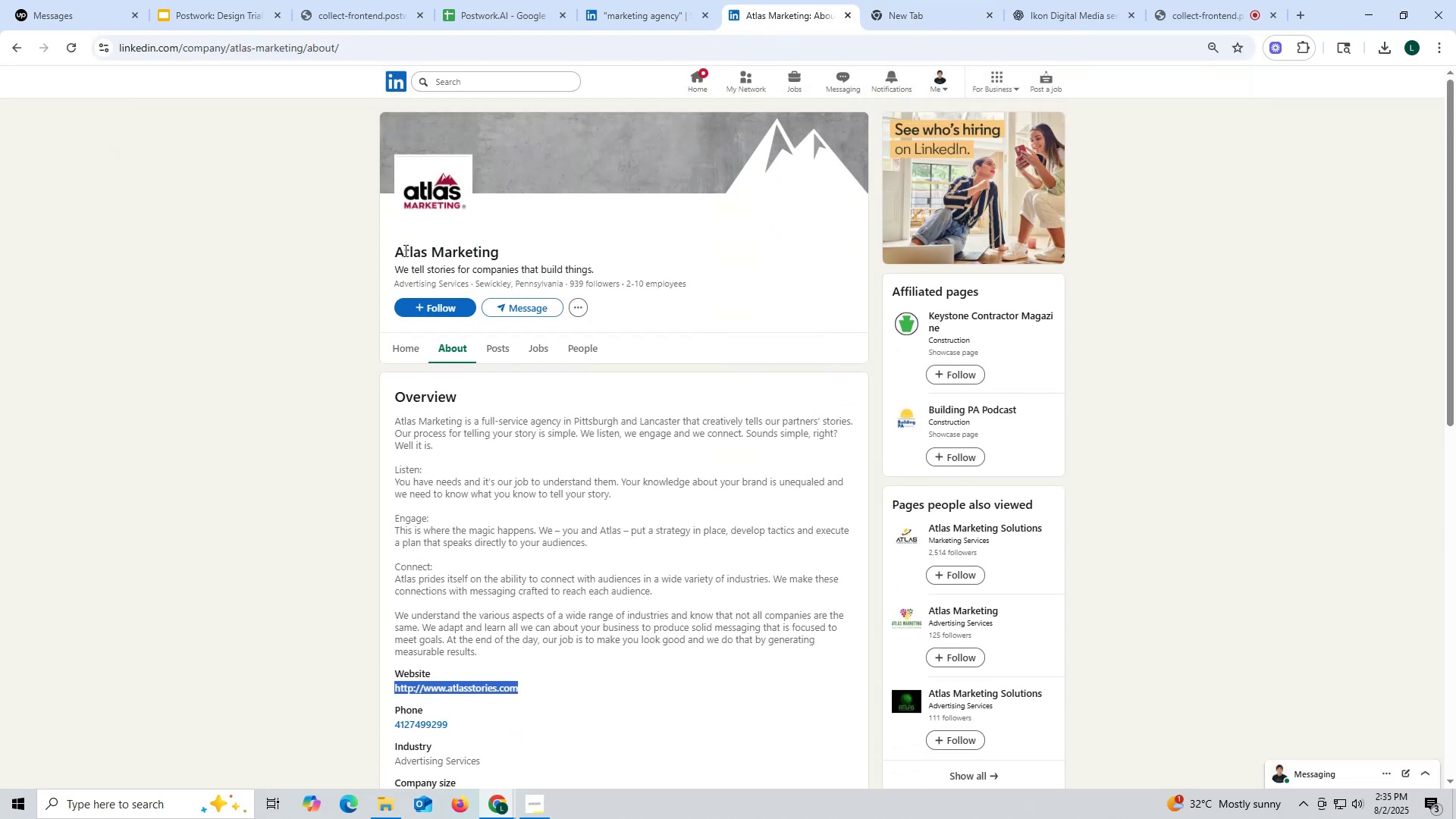 
left_click_drag(start_coordinate=[391, 250], to_coordinate=[545, 259])
 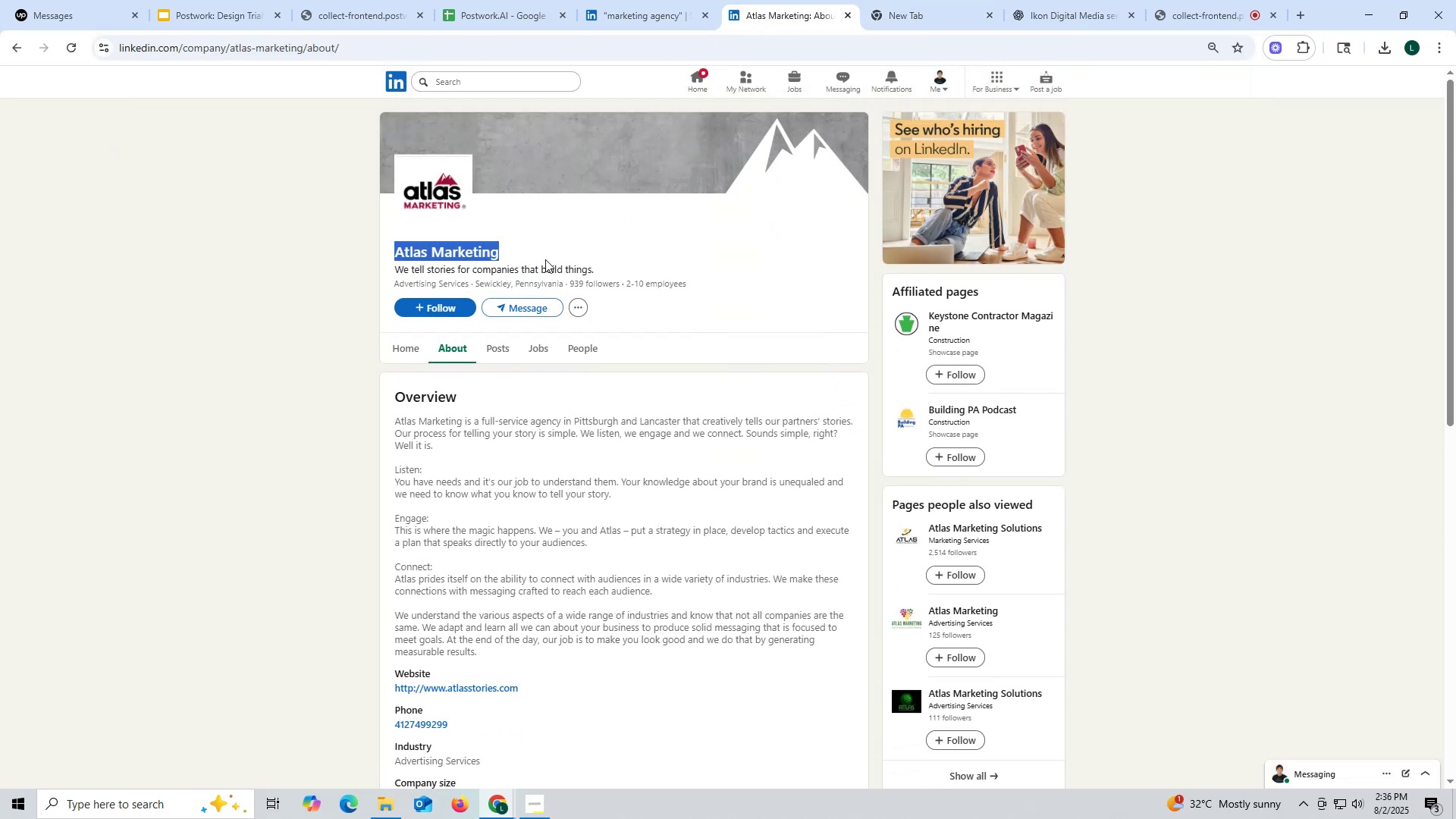 
key(Control+ControlLeft)
 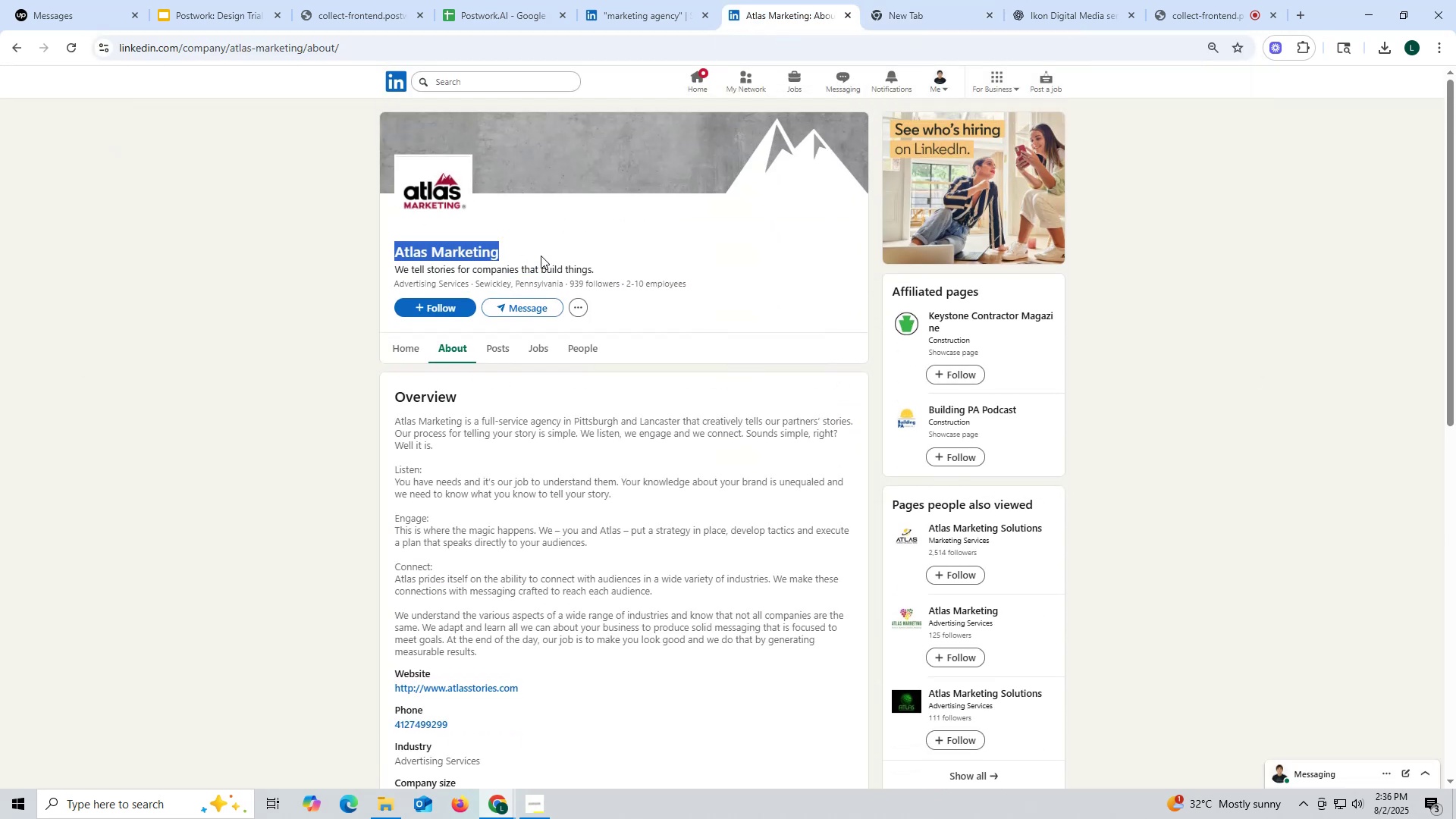 
key(Control+C)
 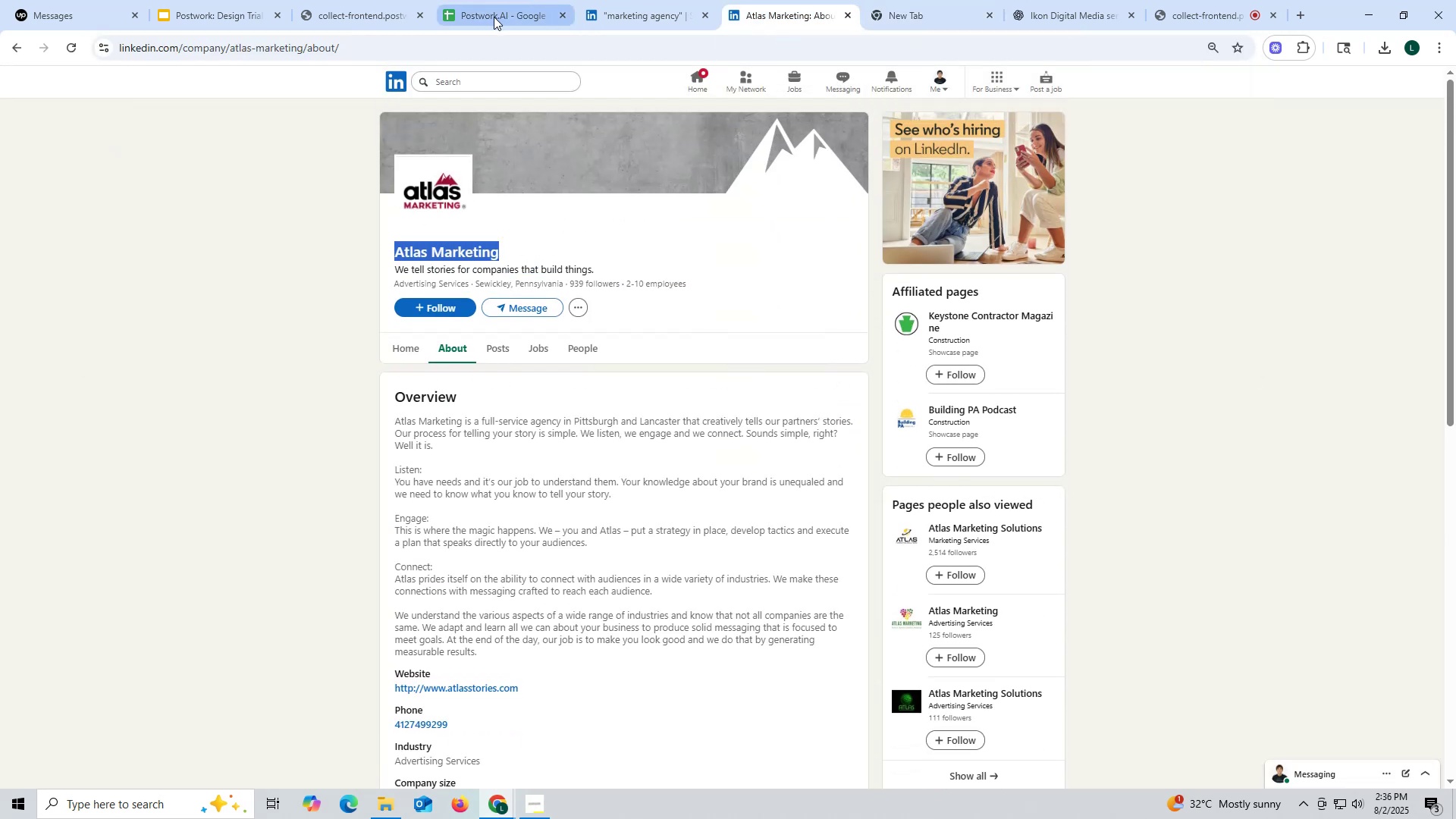 
left_click([491, 17])
 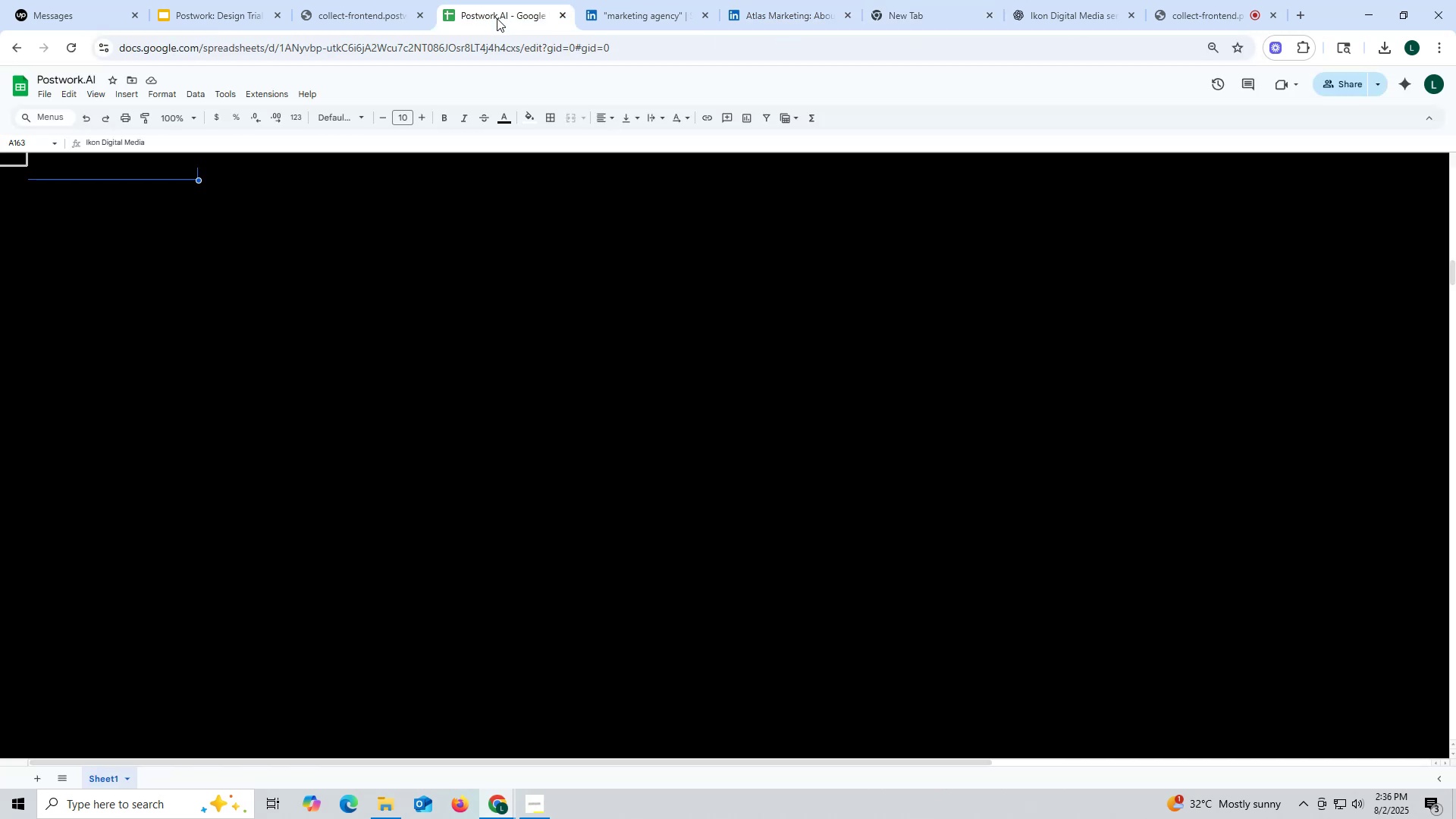 
key(Control+ControlLeft)
 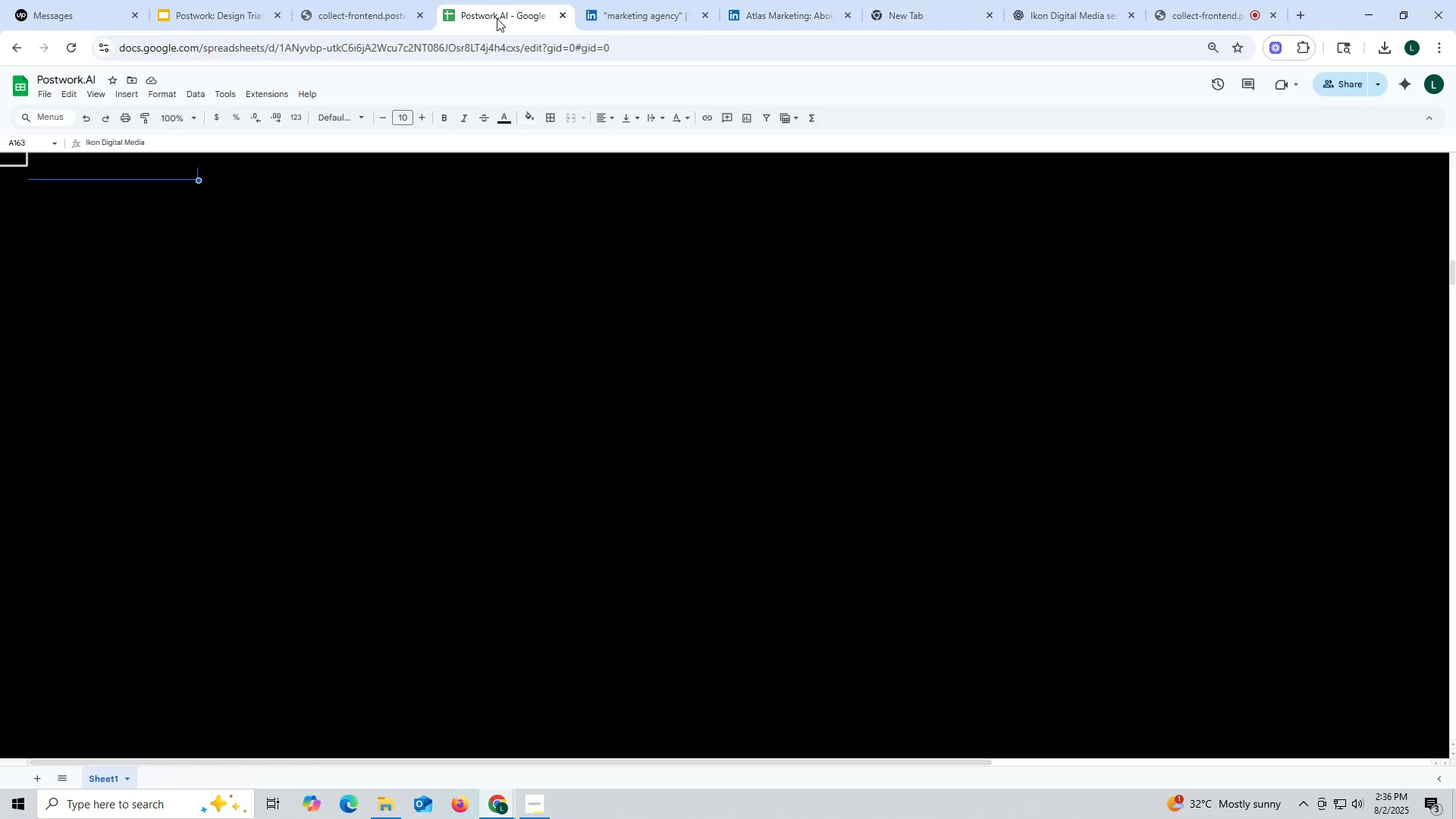 
key(Control+F)
 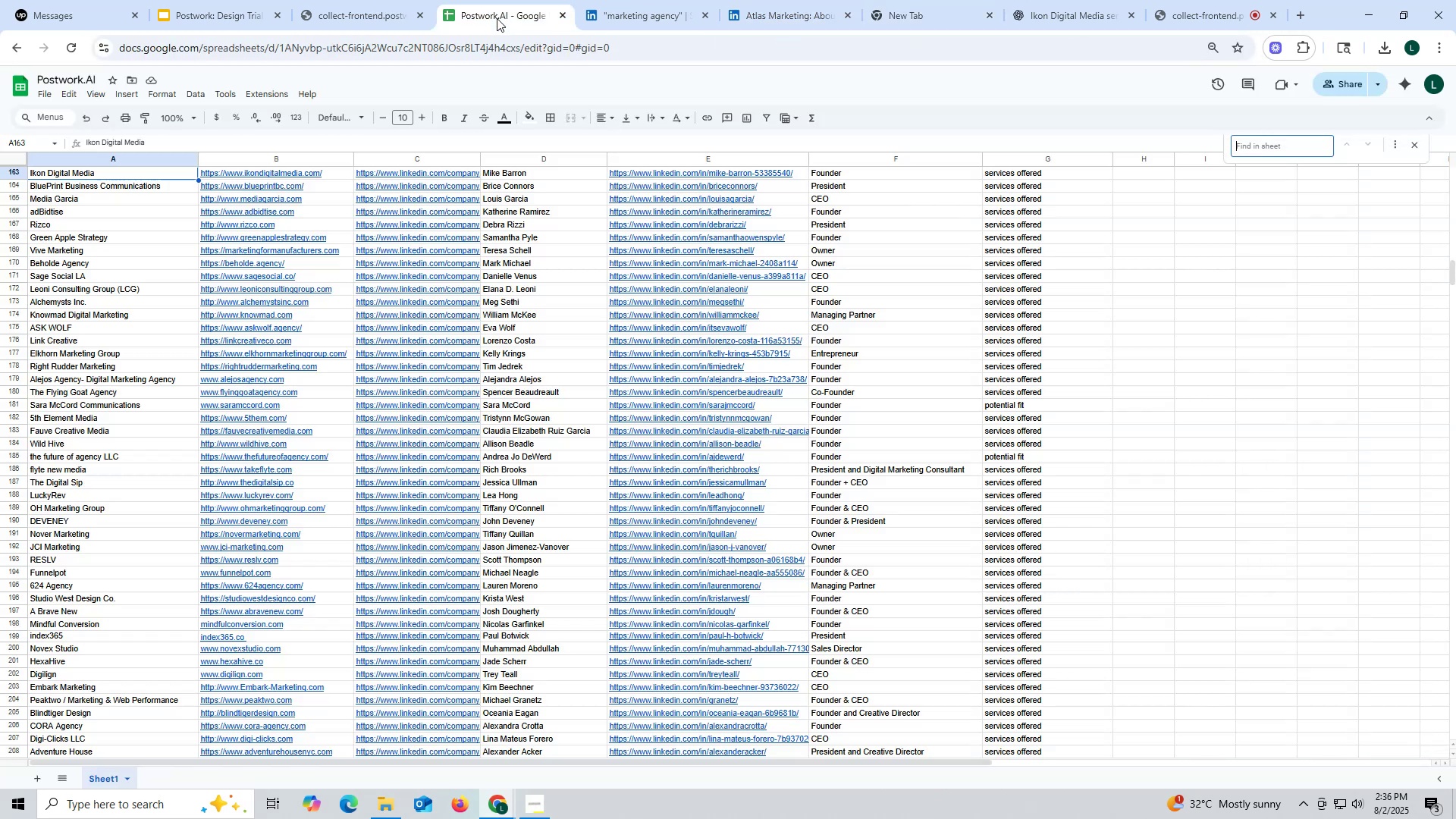 
key(Control+ControlLeft)
 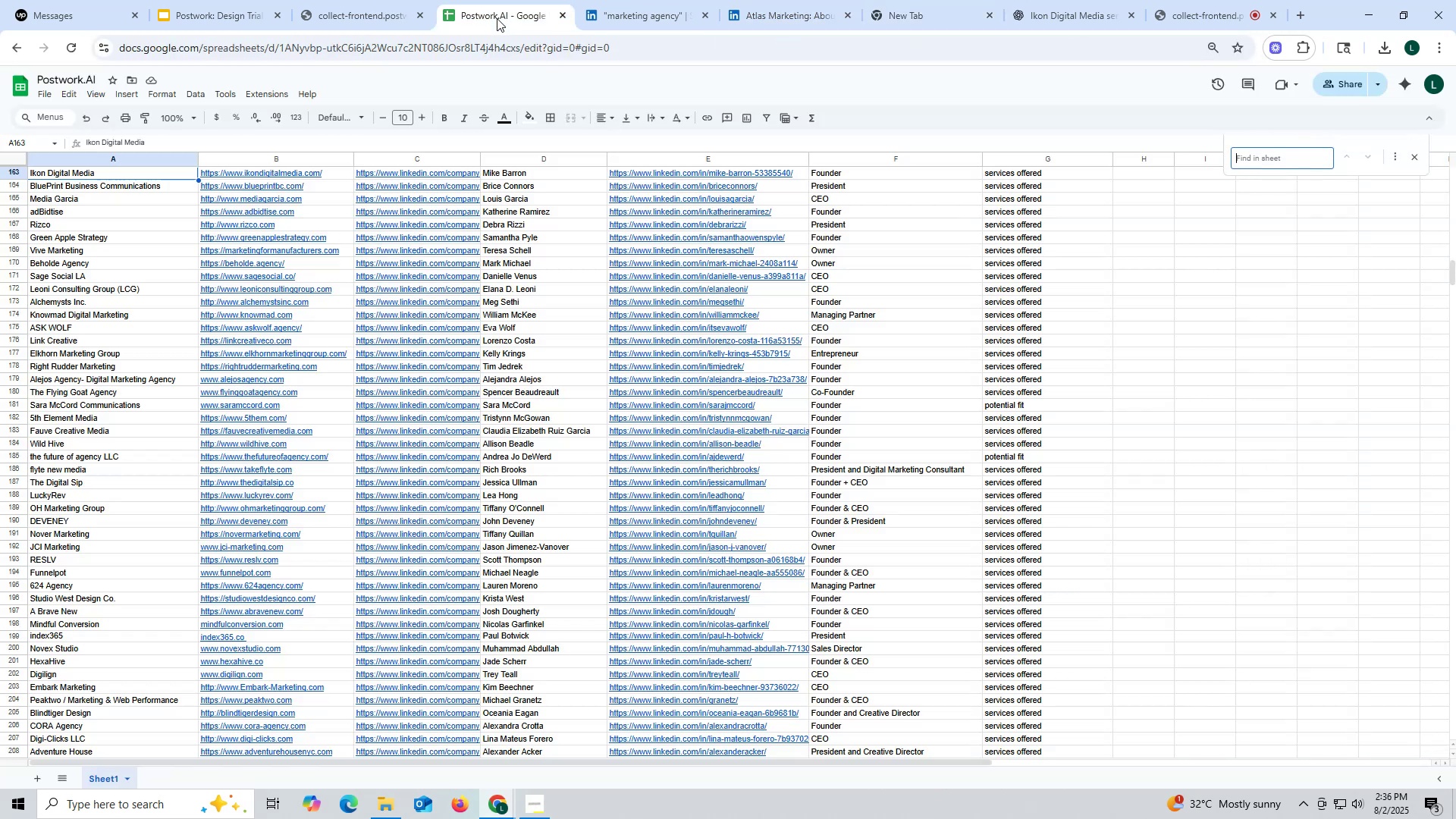 
key(Control+V)
 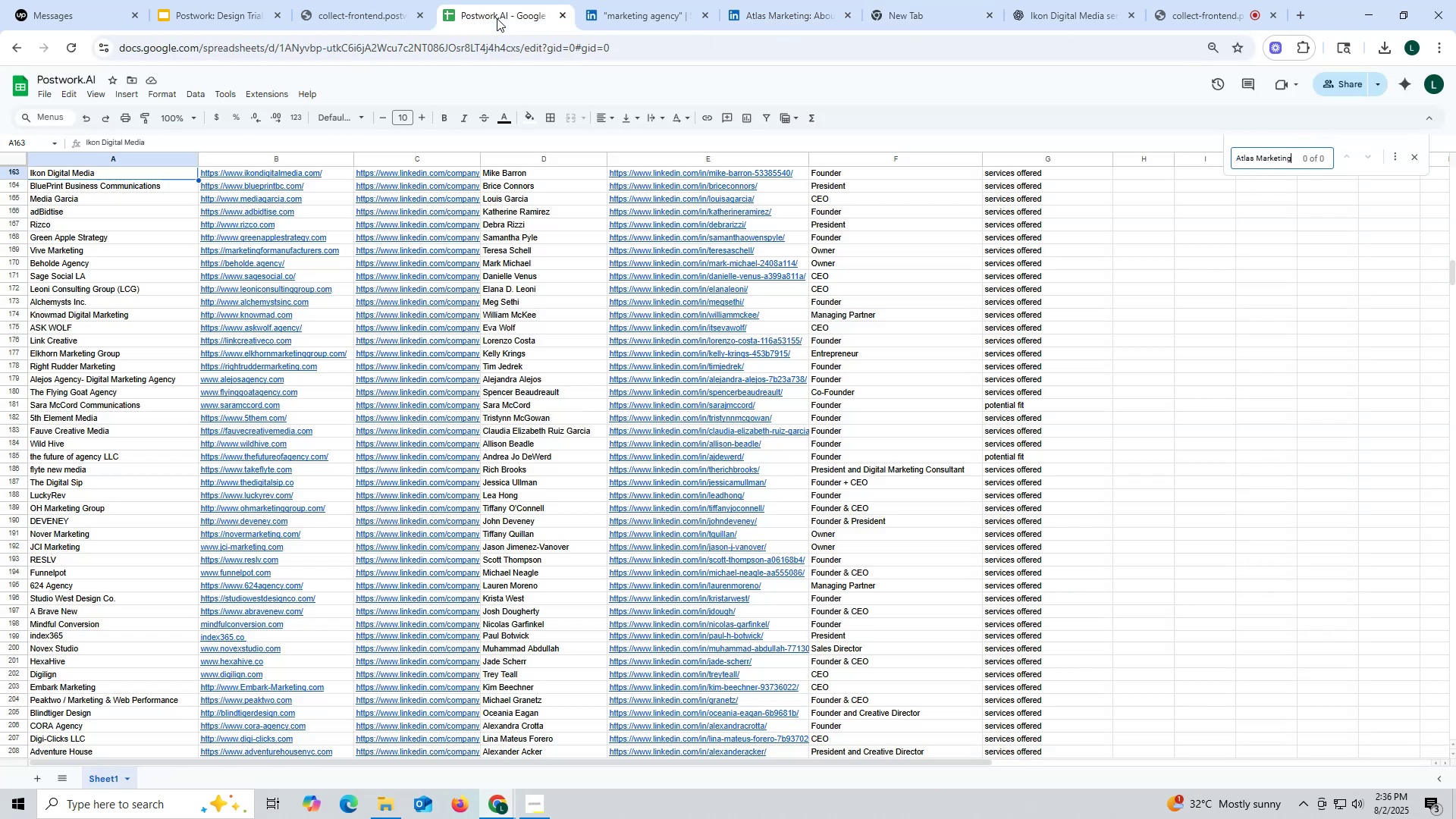 
key(Enter)
 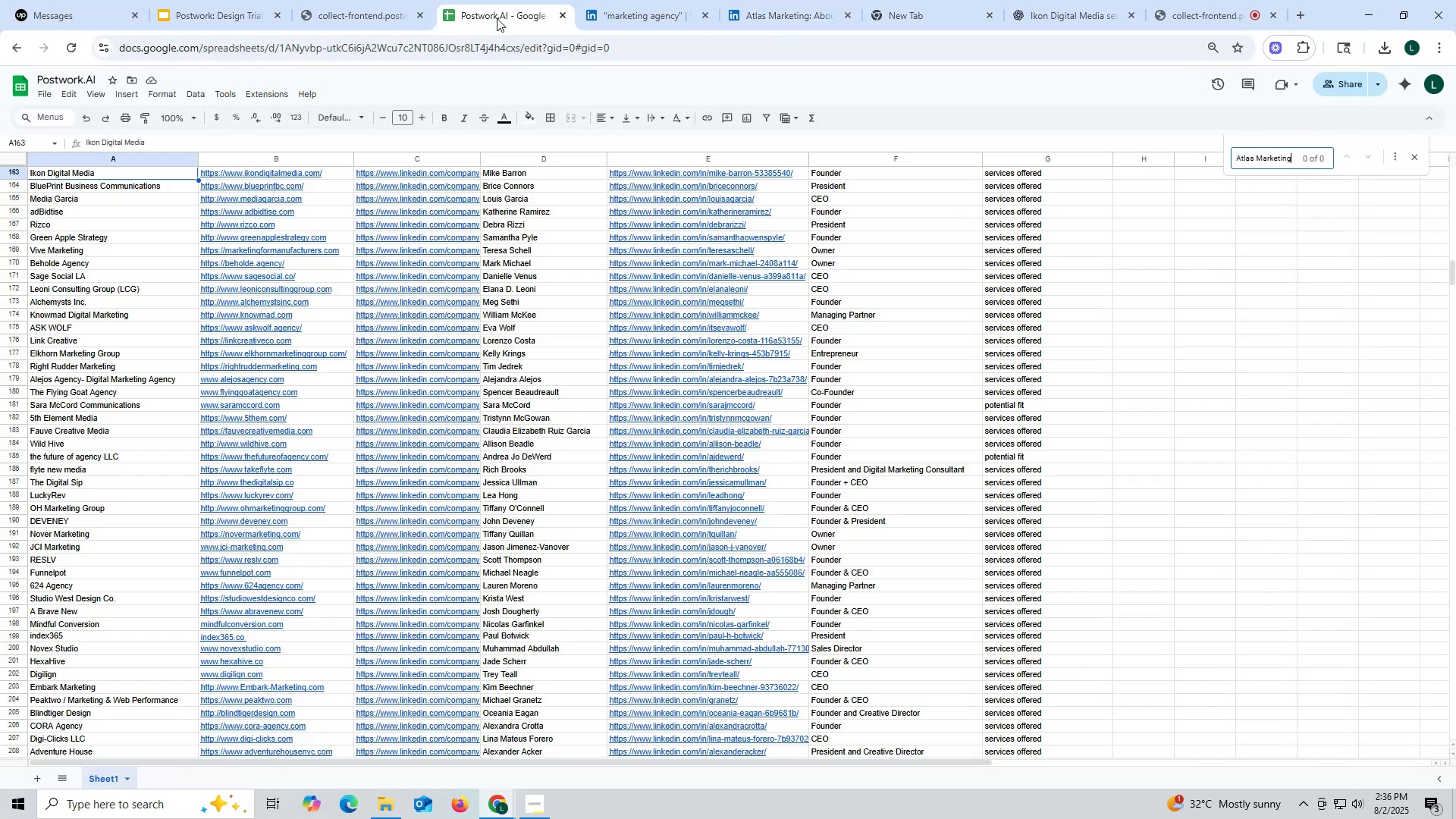 
key(Enter)
 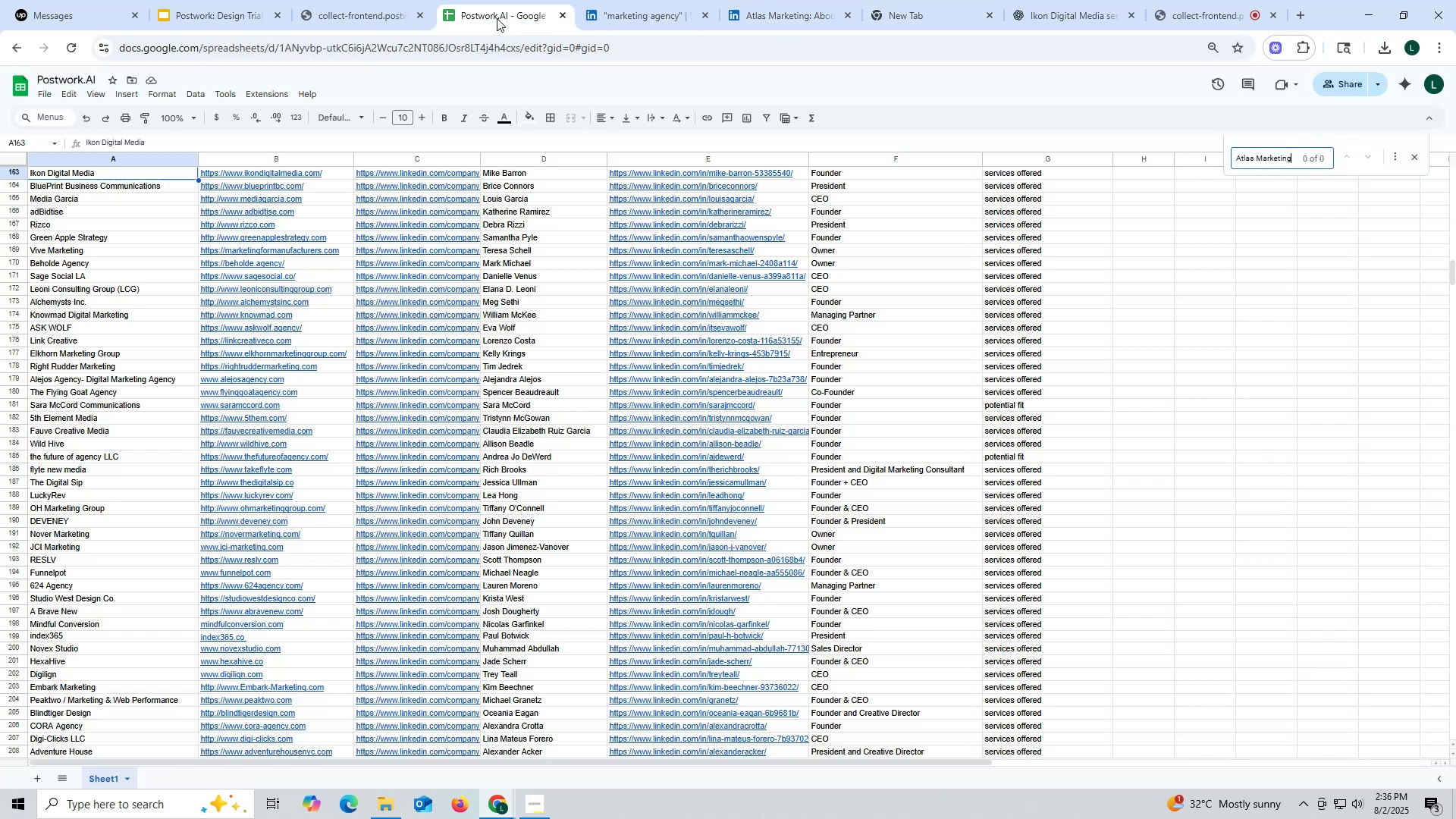 
key(Enter)
 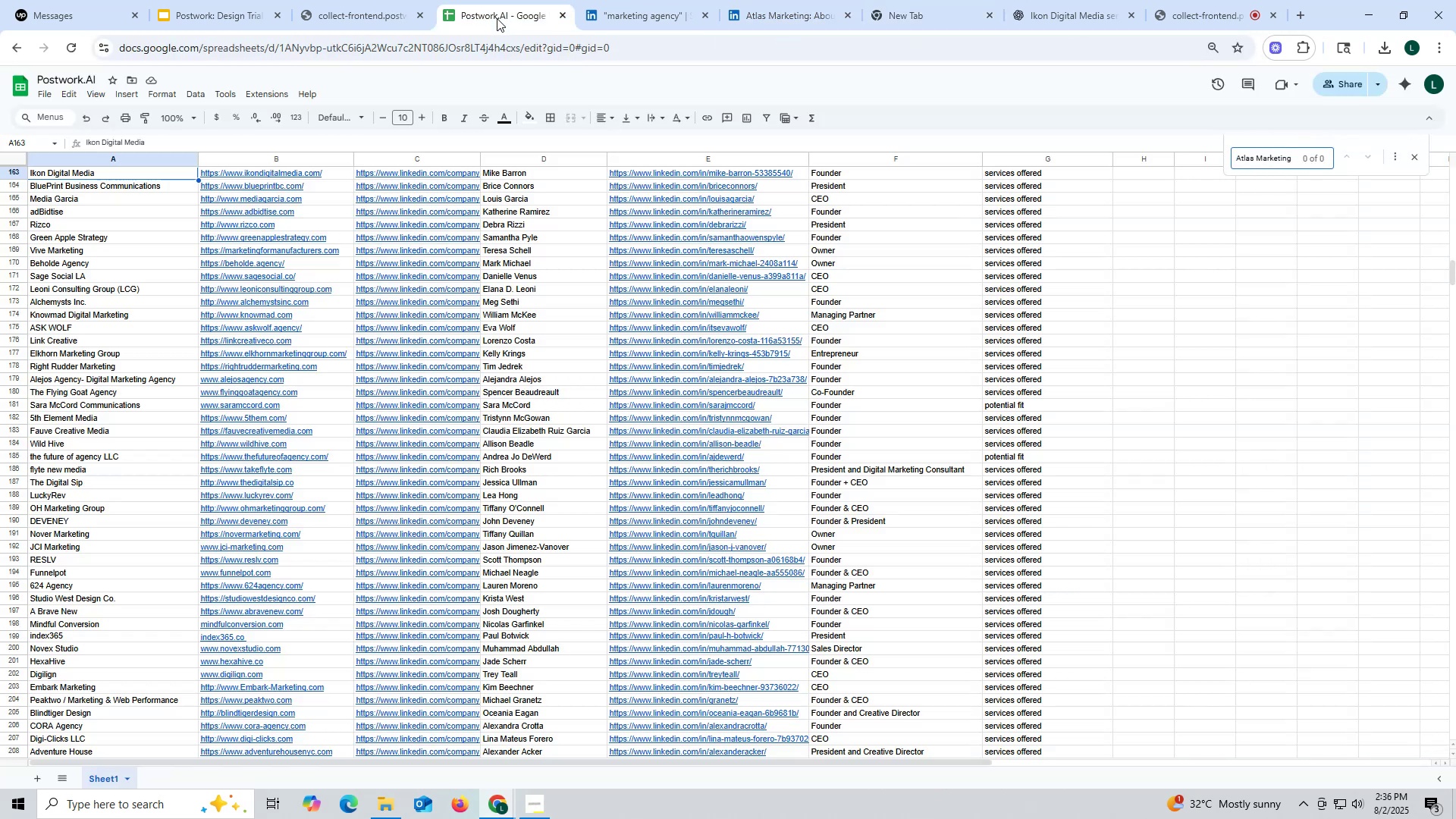 
key(Escape)
 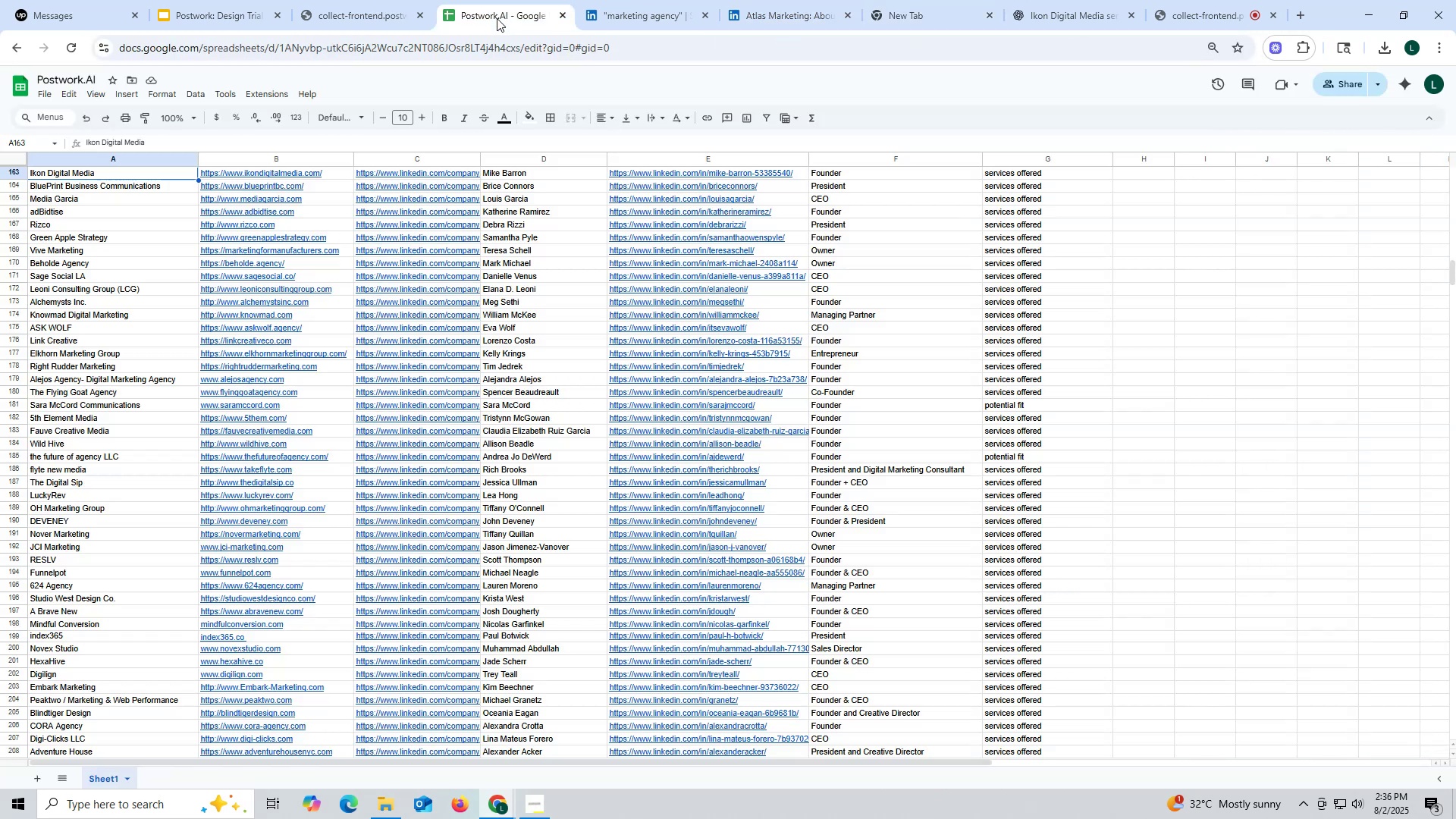 
scroll: coordinate [177, 451], scroll_direction: down, amount: 56.0
 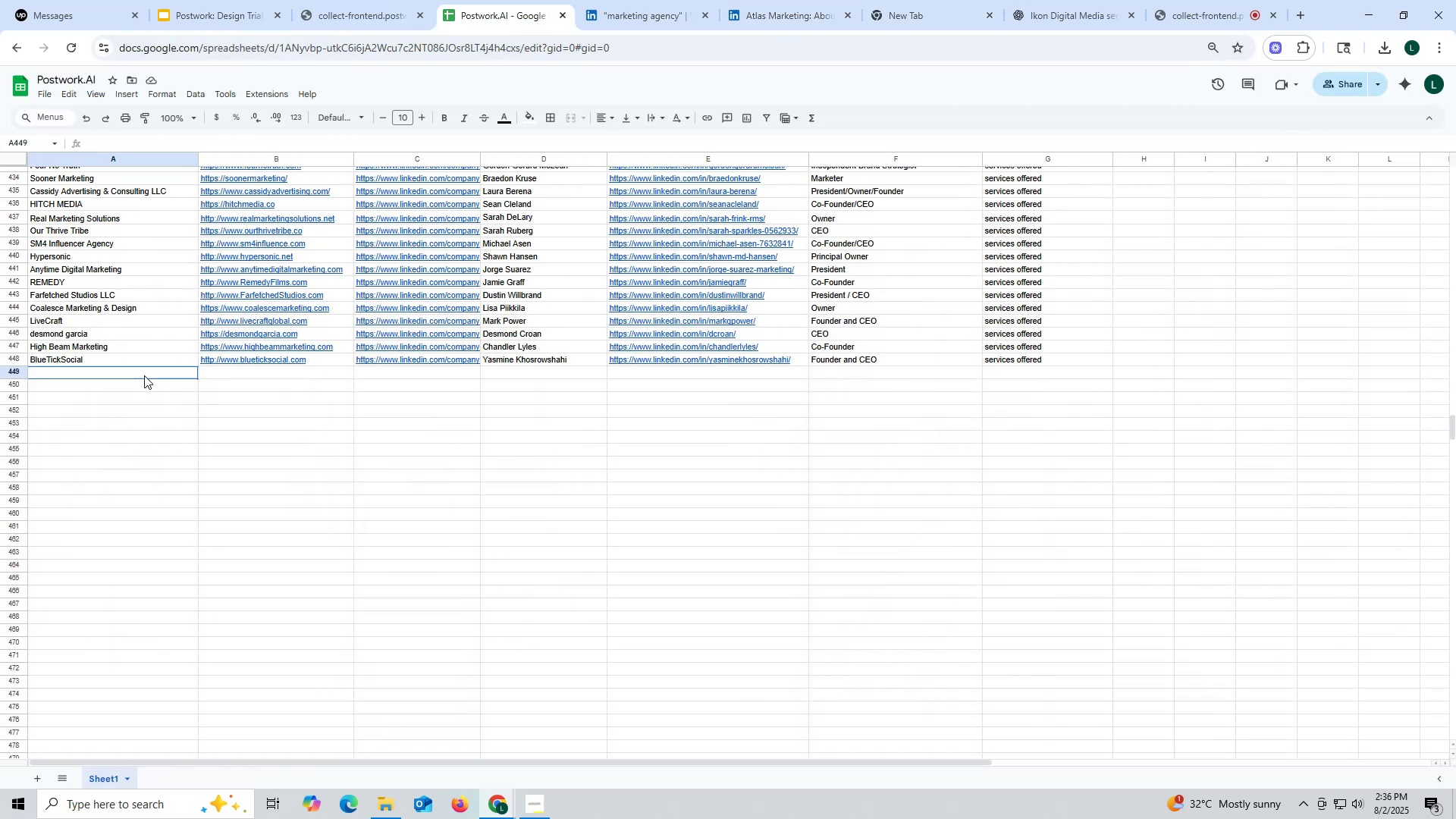 
double_click([144, 375])
 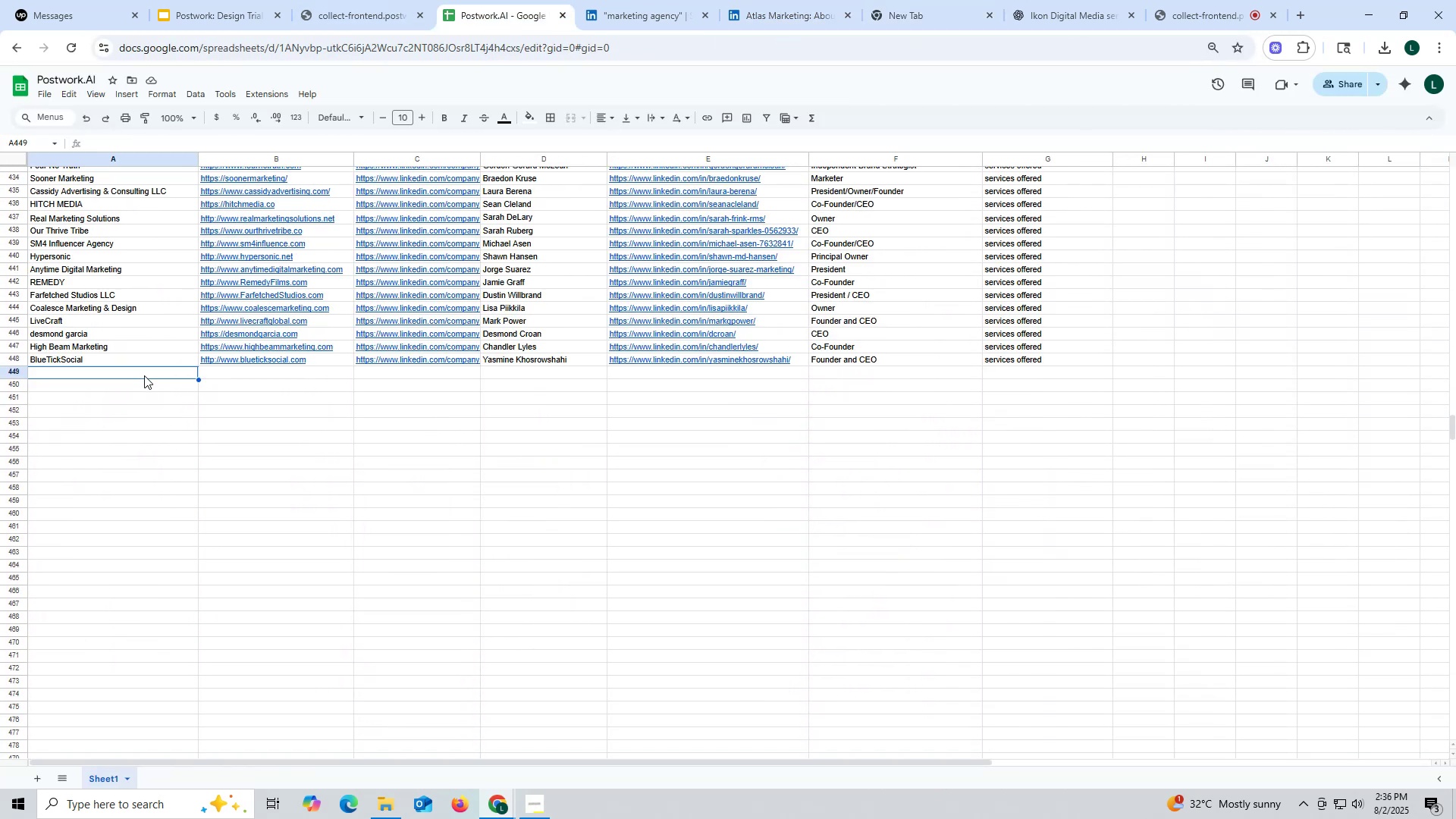 
key(Control+ControlLeft)
 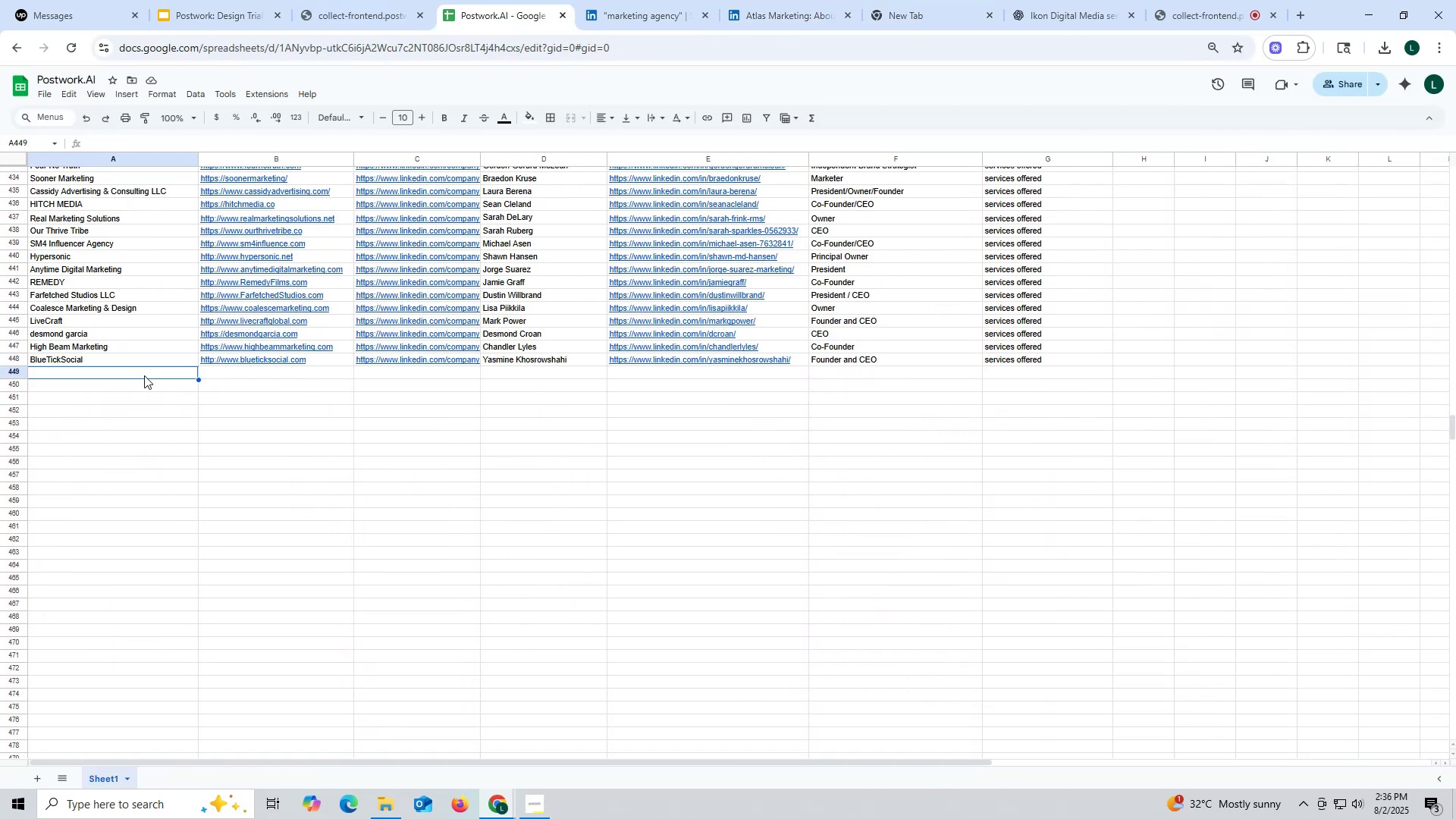 
key(Control+V)
 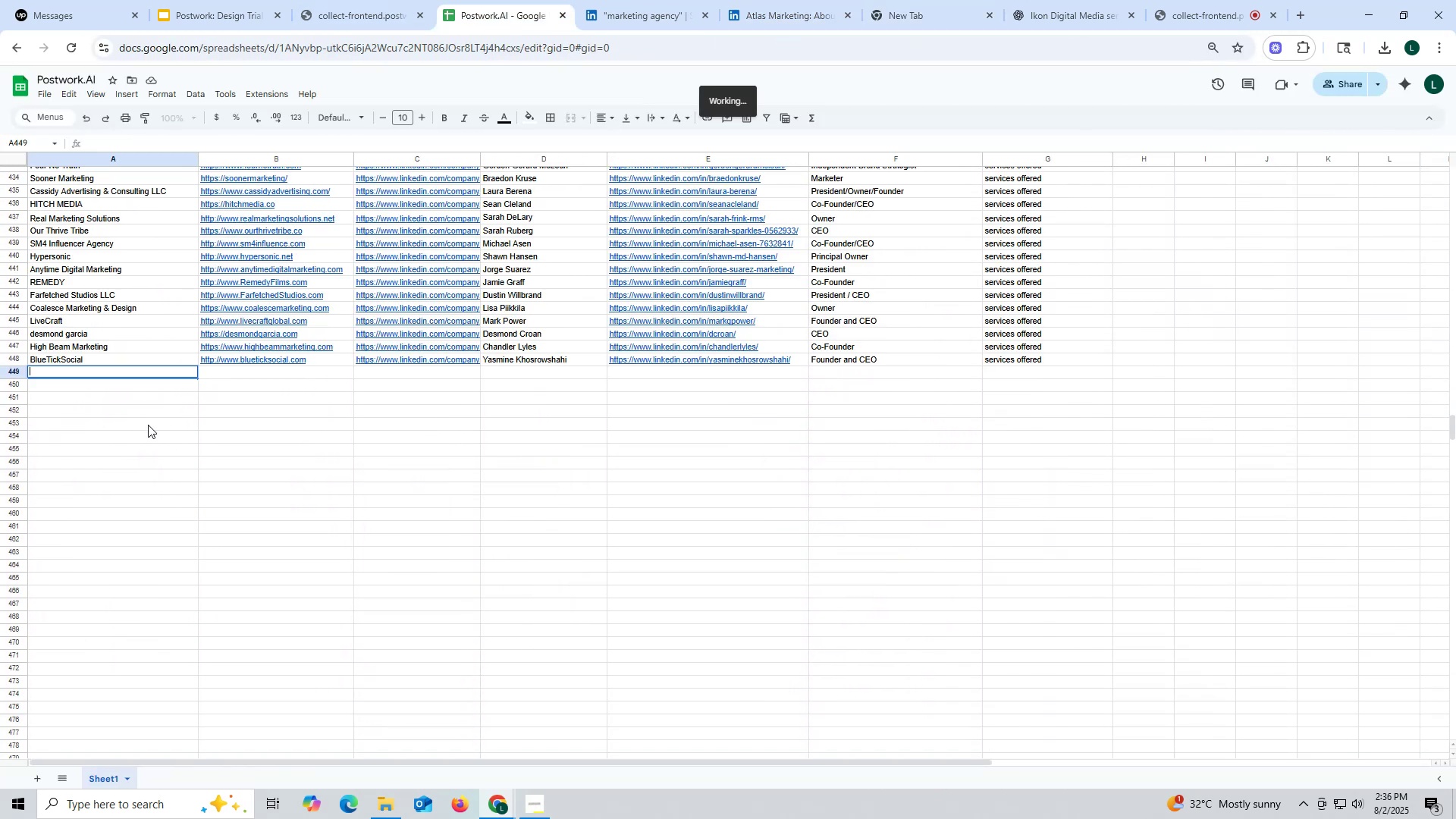 
triple_click([149, 425])
 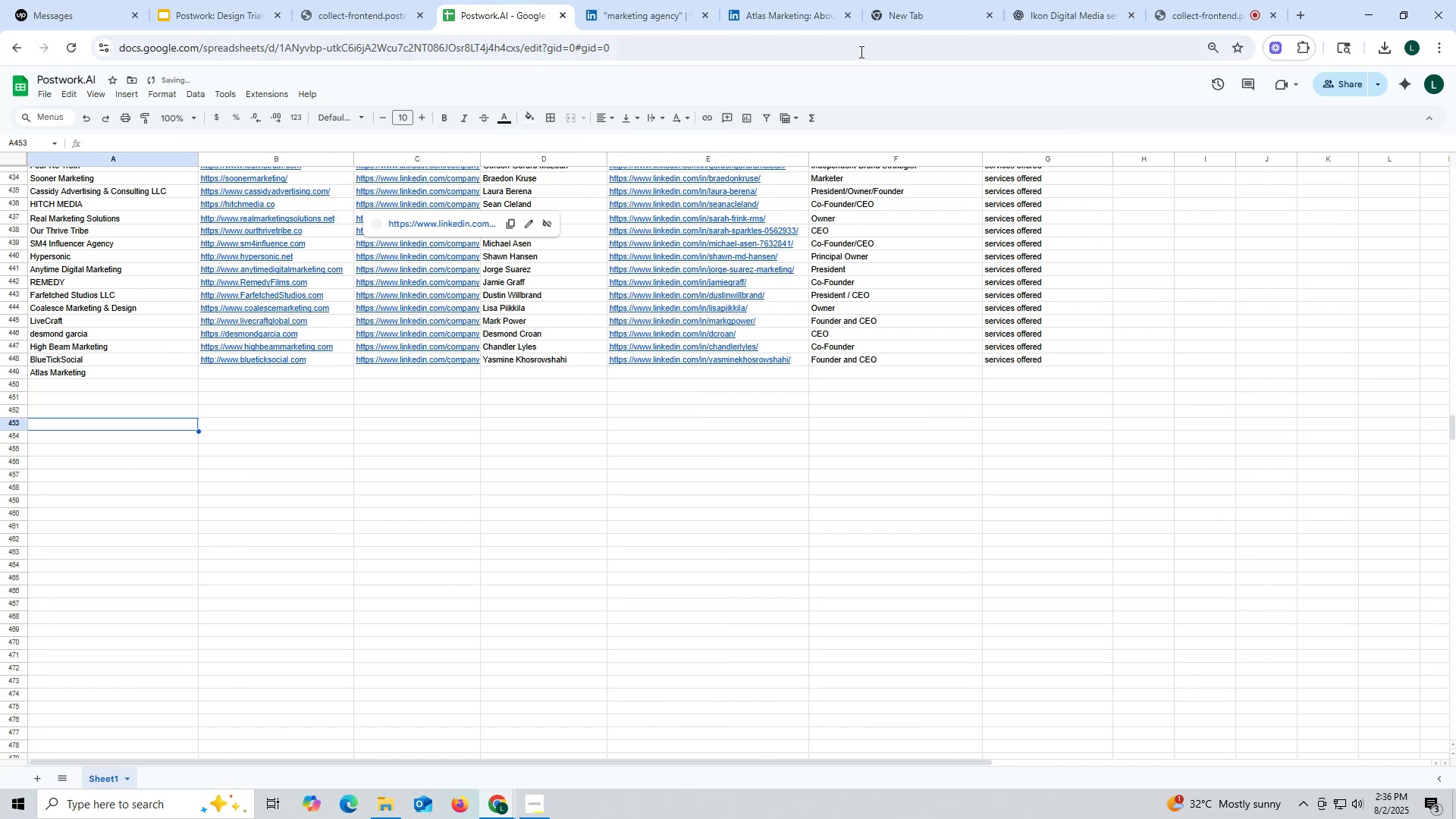 
left_click([928, 9])
 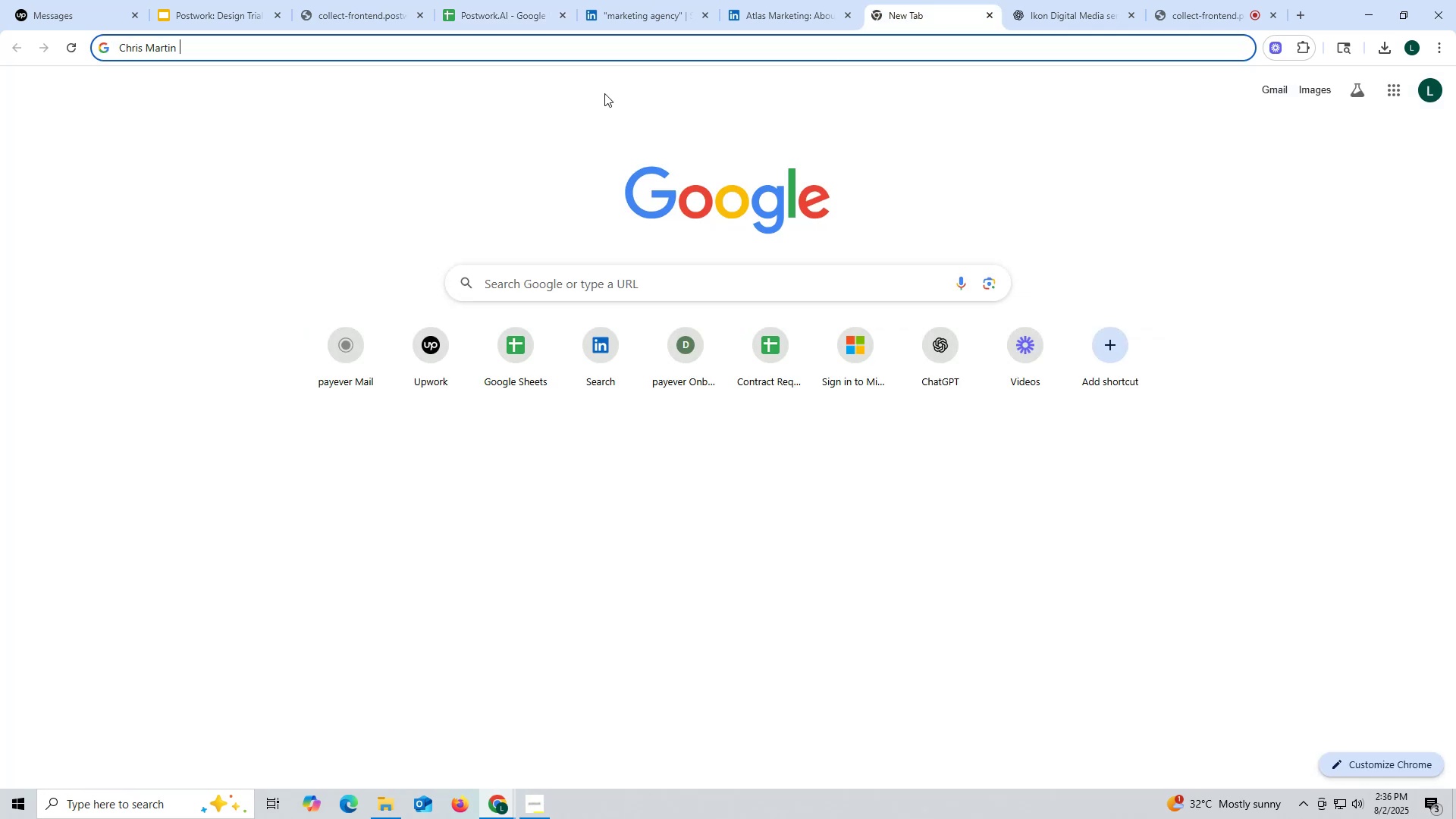 
key(Control+ControlLeft)
 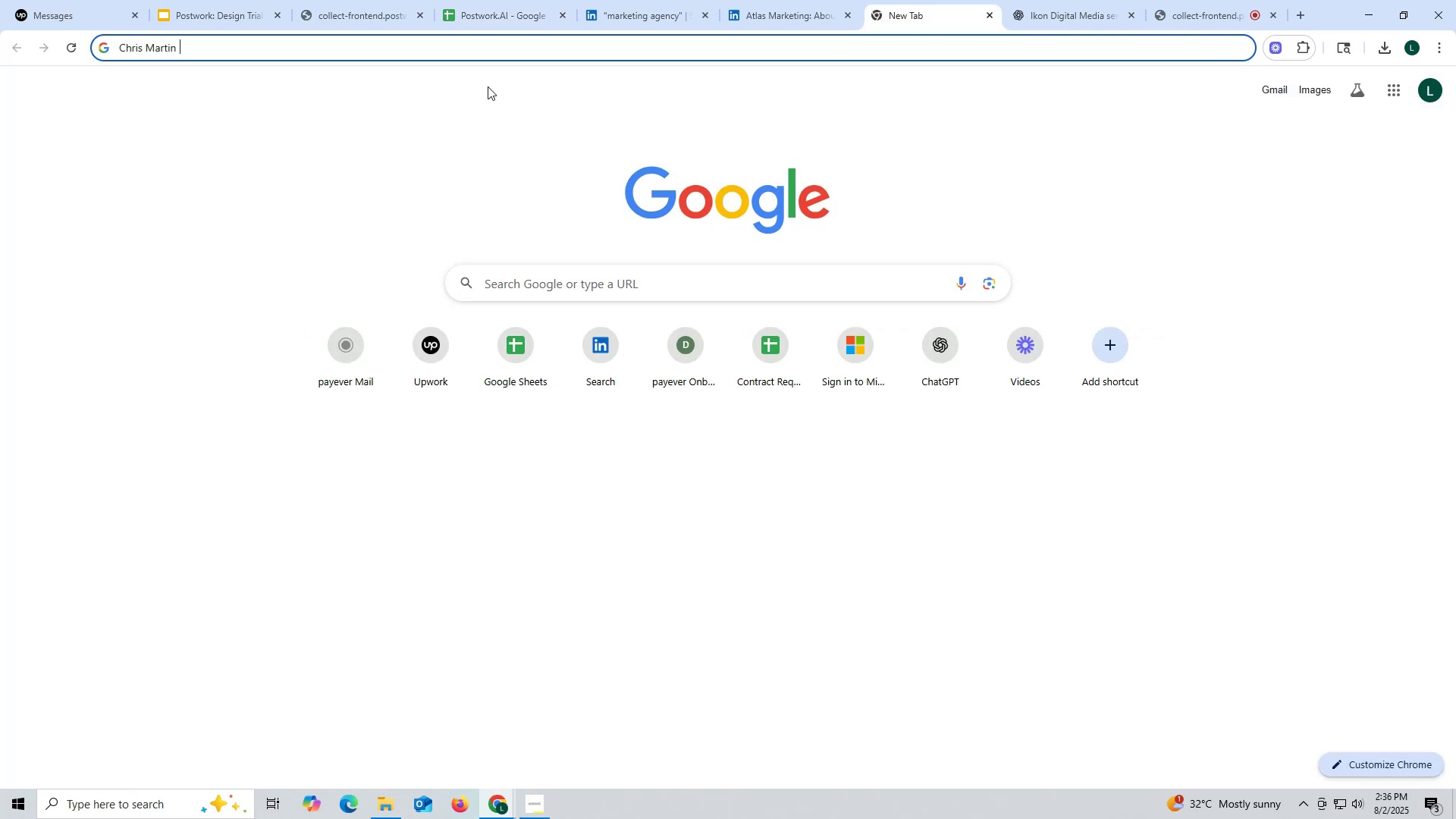 
key(Control+V)
 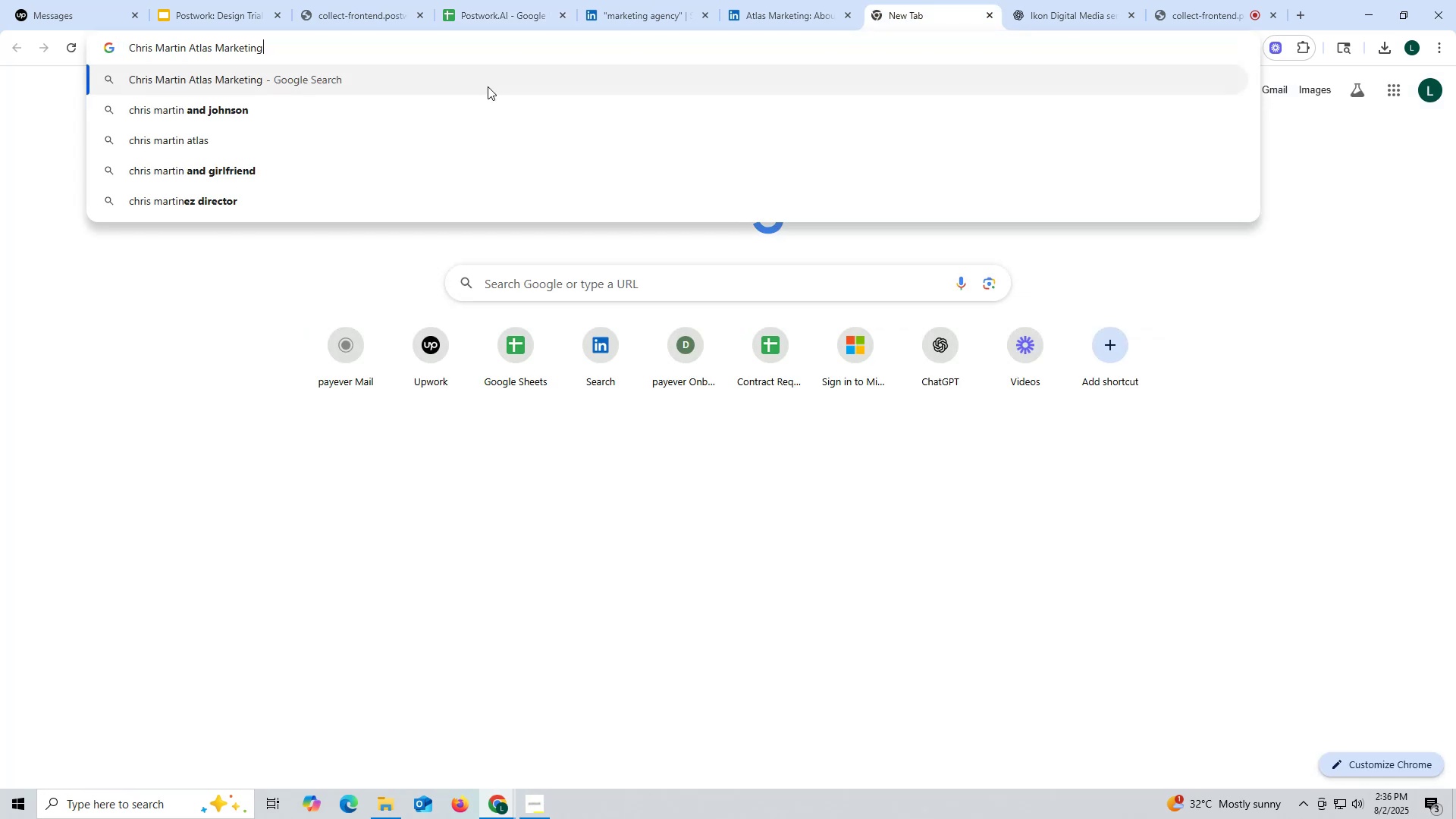 
type( li)
 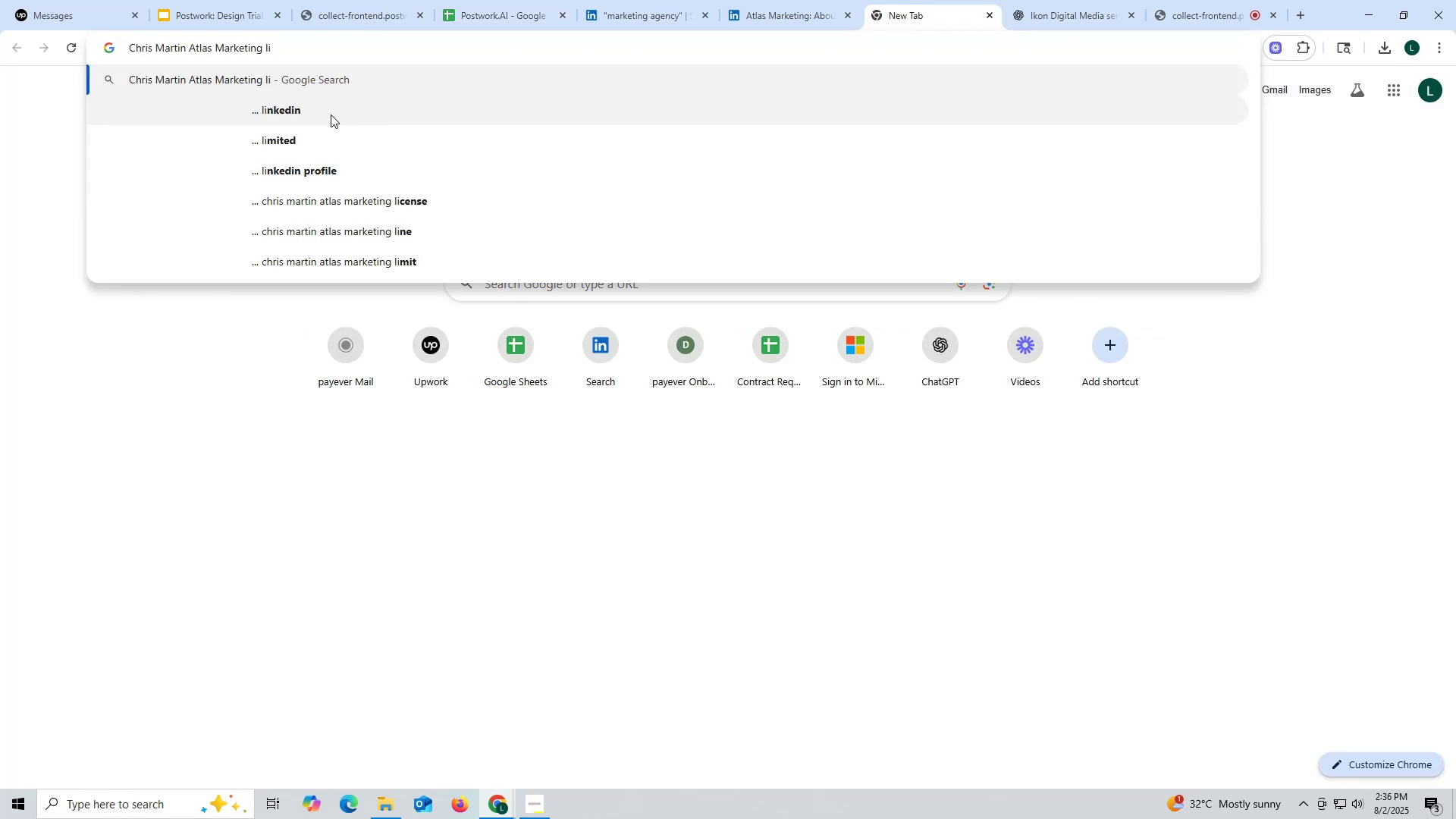 
left_click([331, 115])
 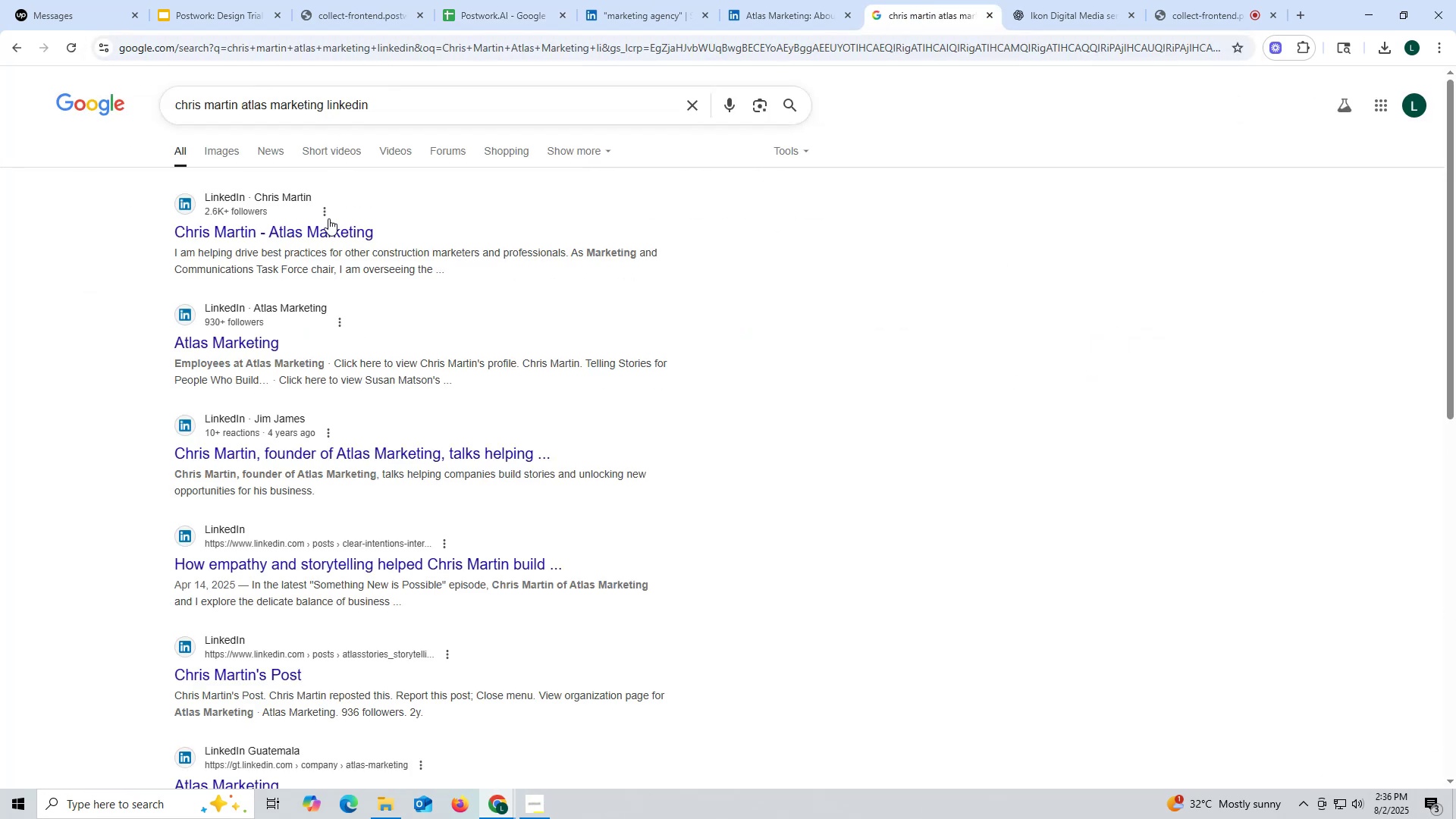 
left_click([321, 231])
 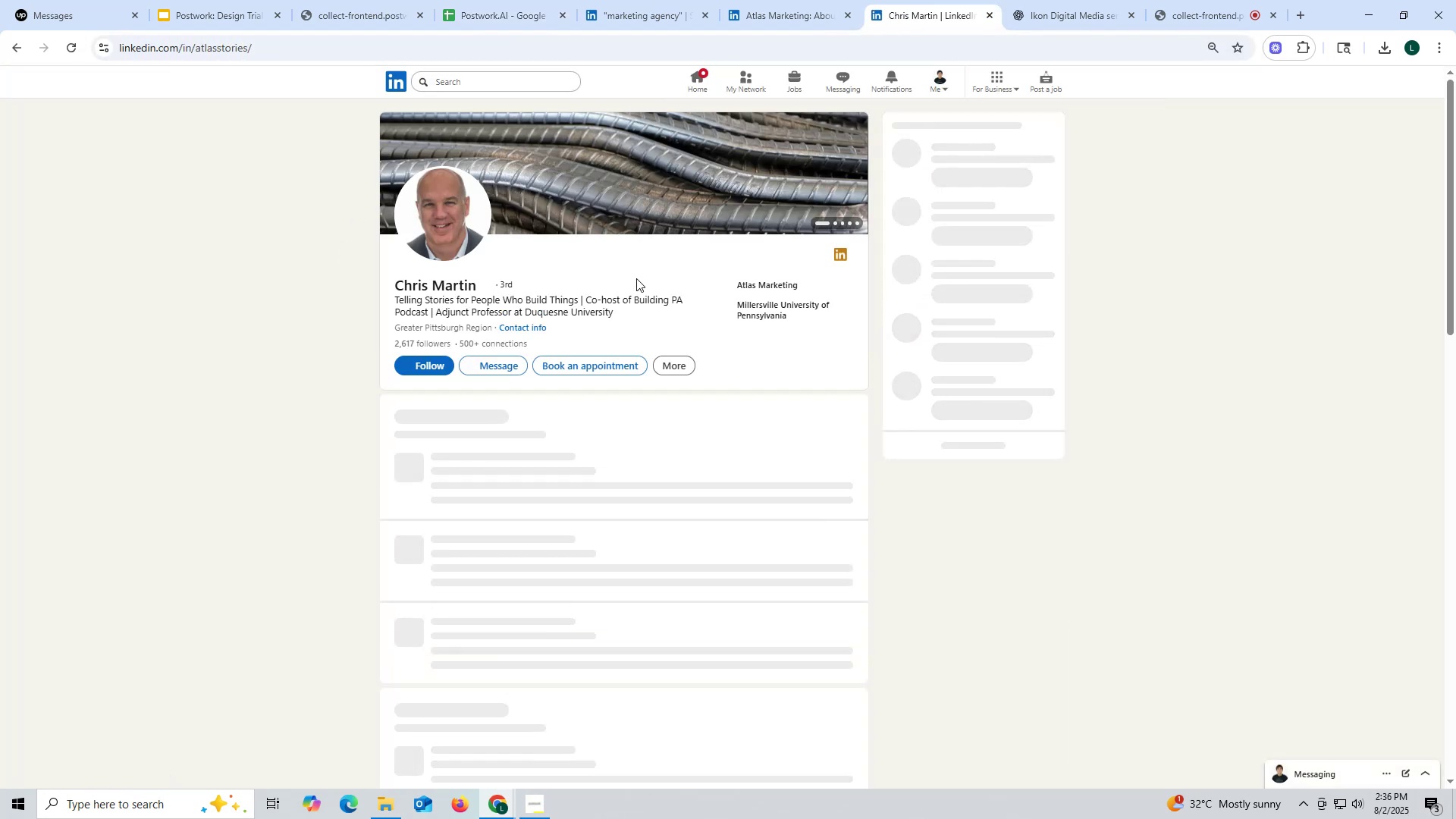 
left_click([782, 11])
 